 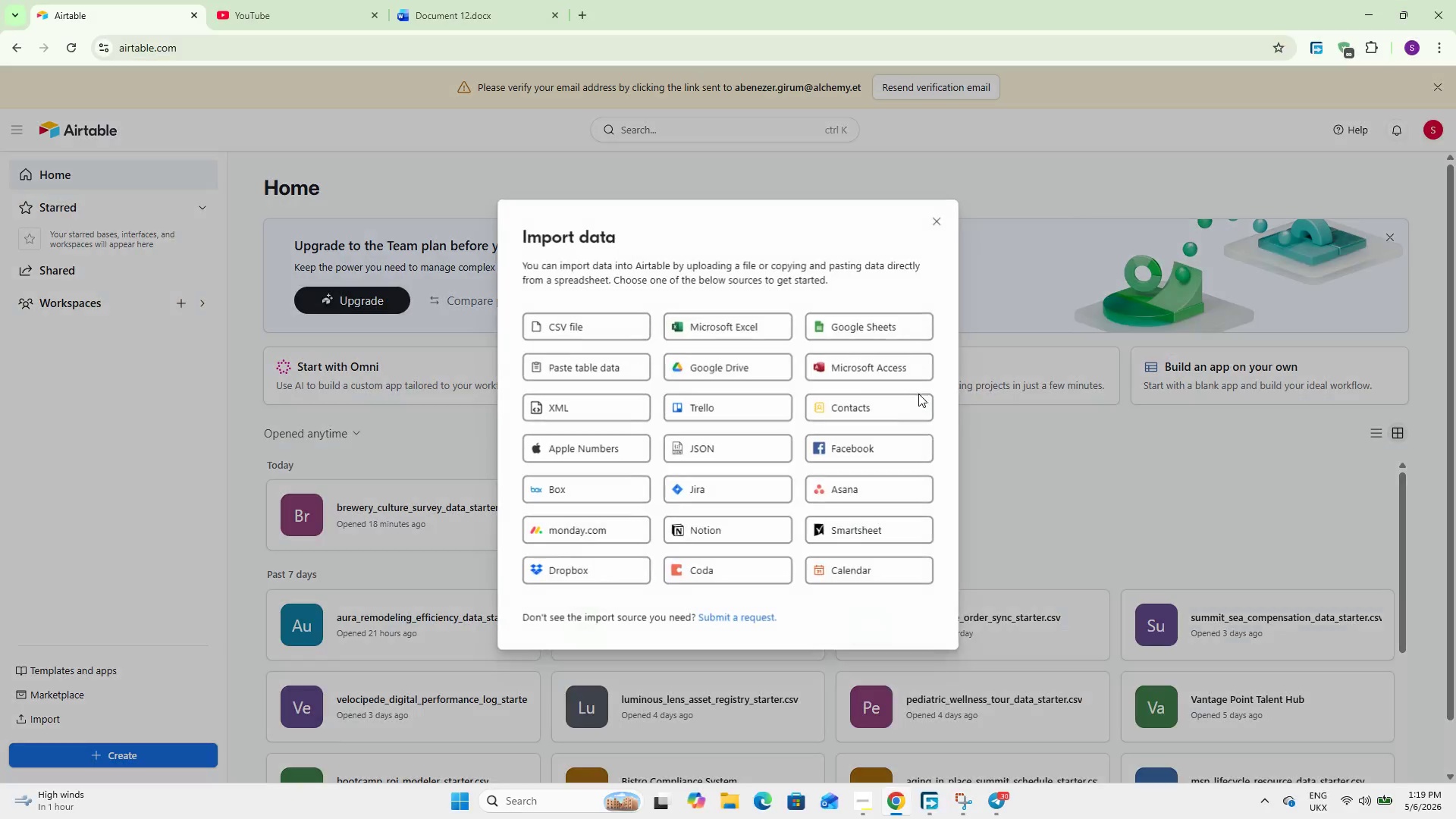 
left_click([563, 327])
 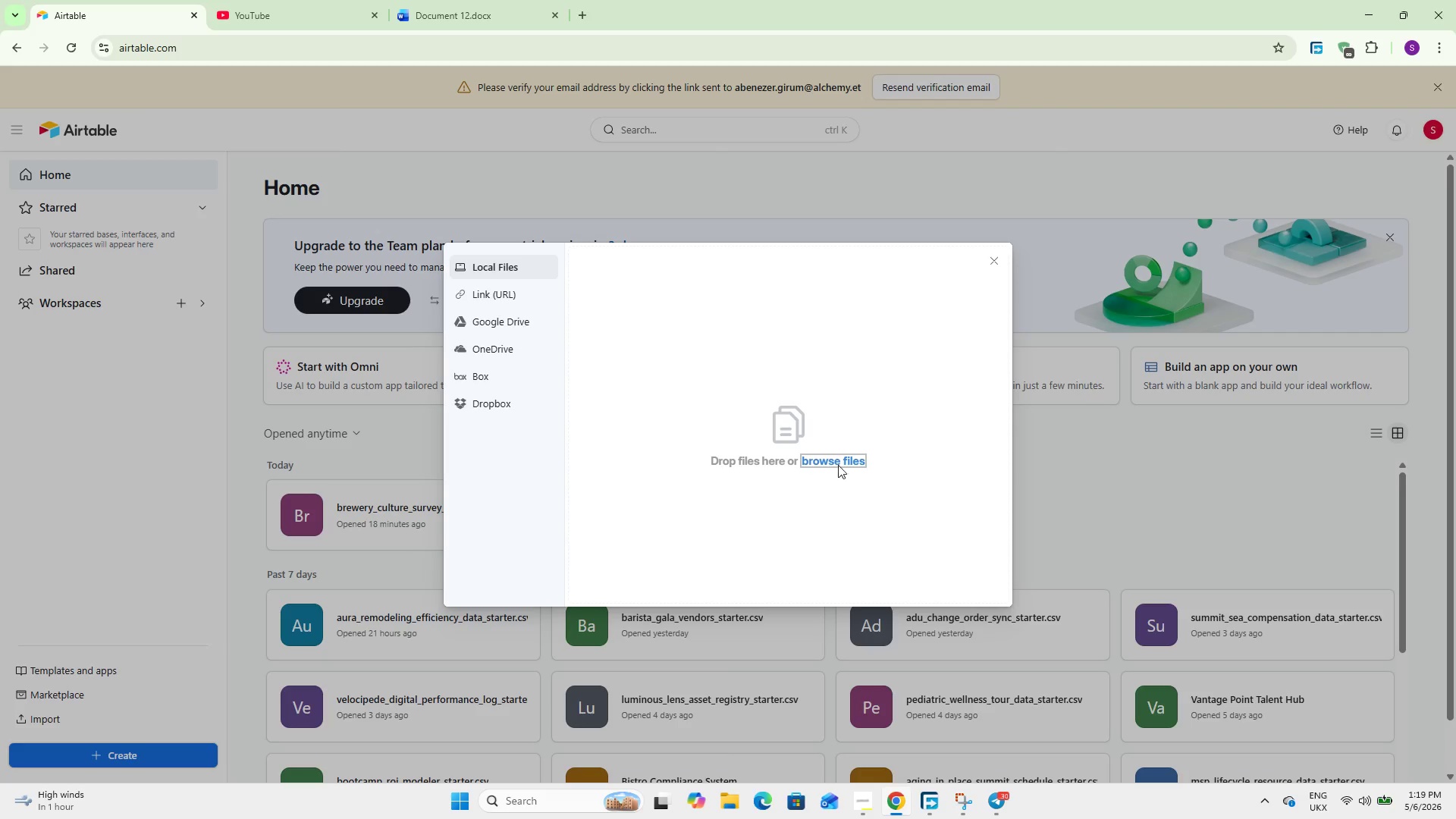 
left_click([840, 452])
 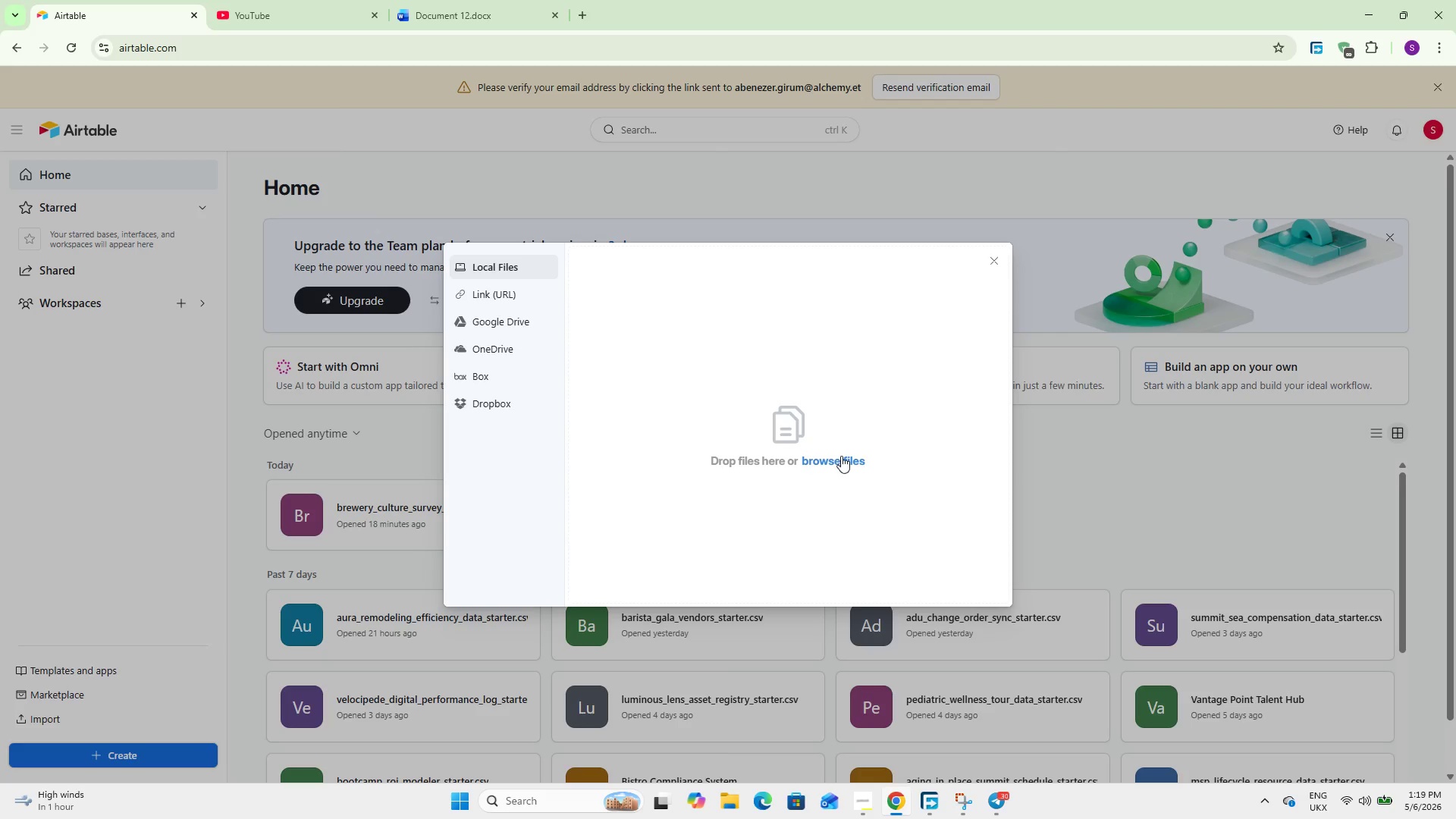 
left_click([841, 456])
 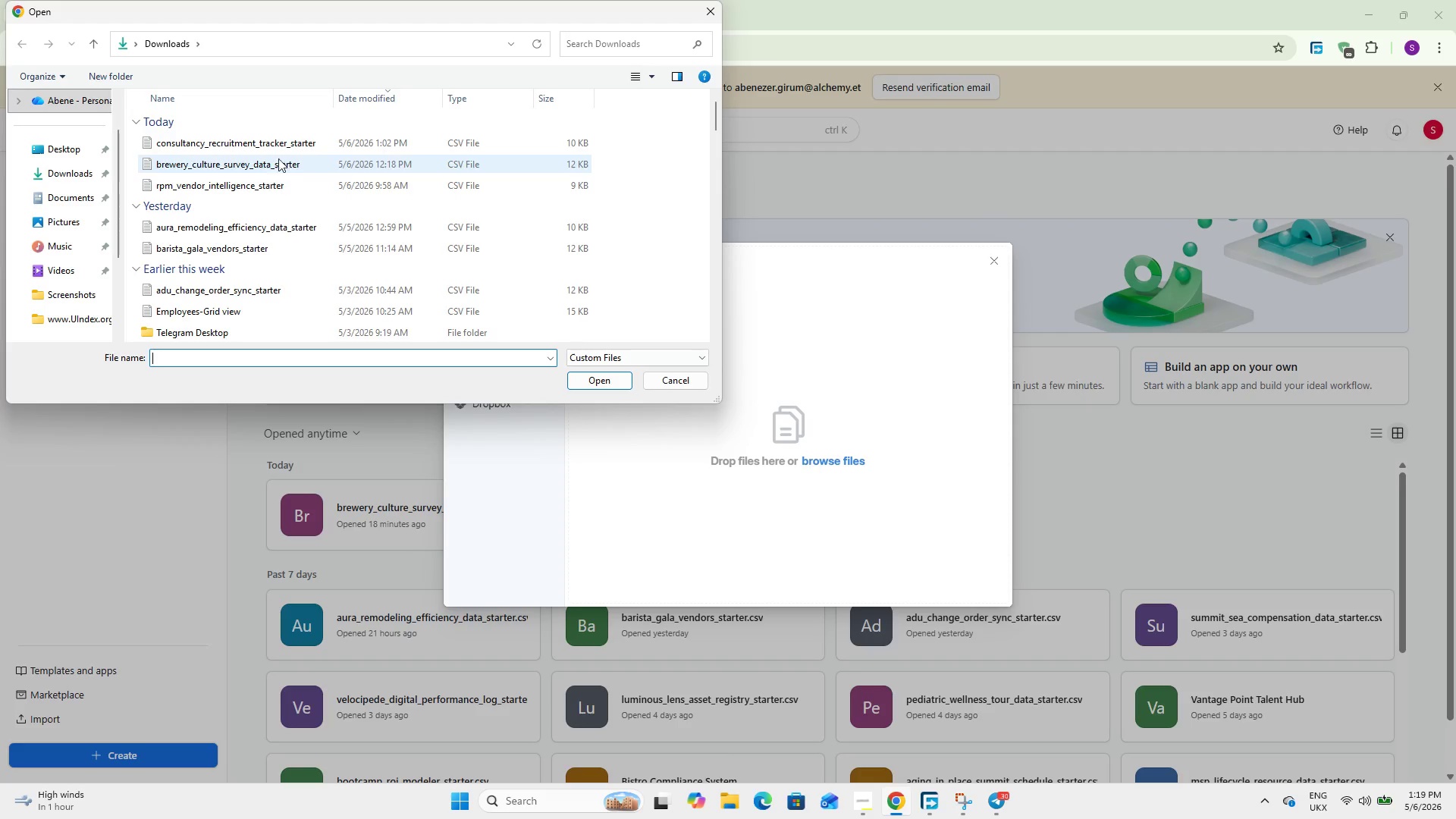 
double_click([284, 146])
 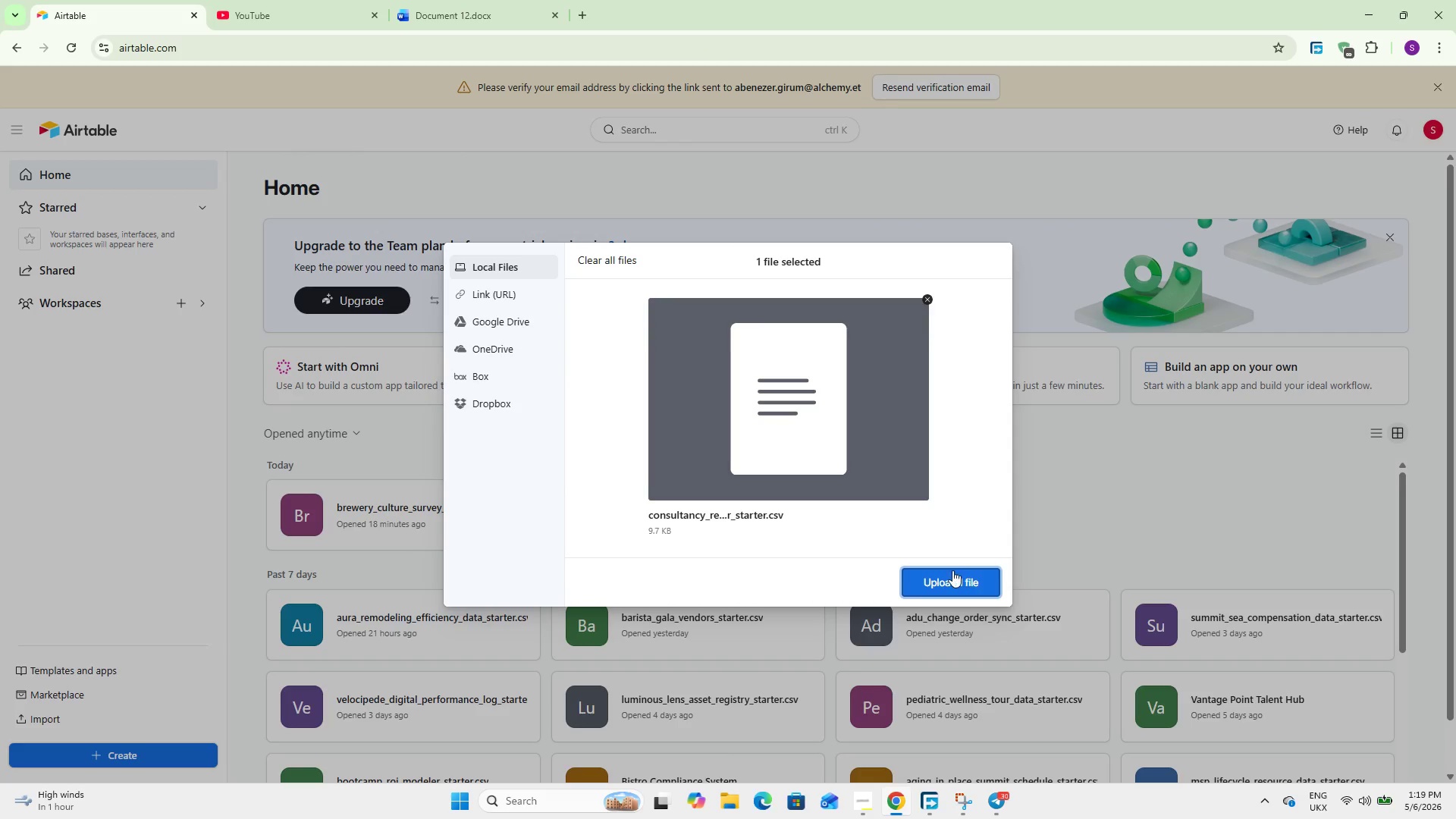 
left_click([951, 570])
 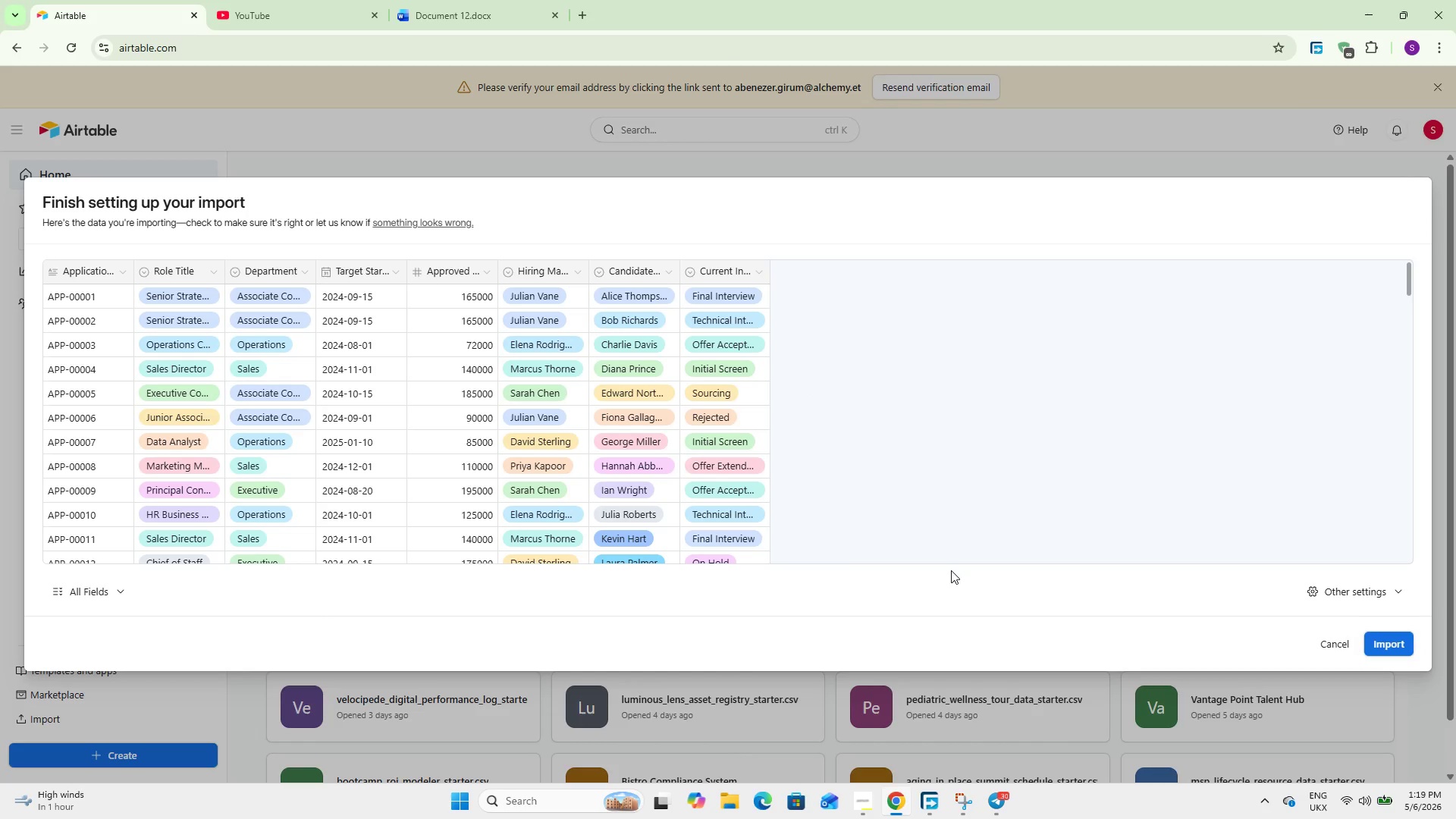 
wait(41.64)
 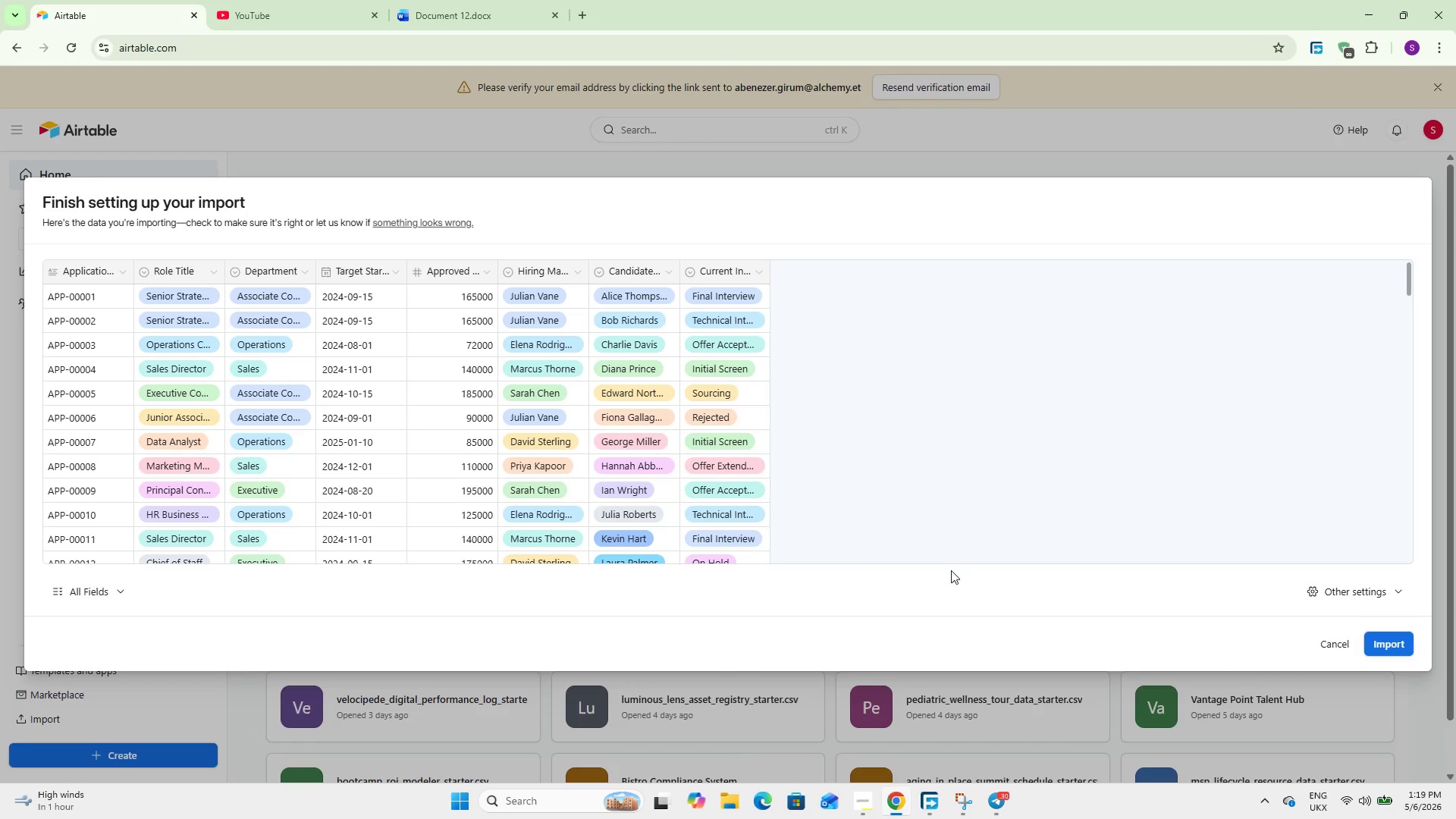 
left_click([1384, 645])
 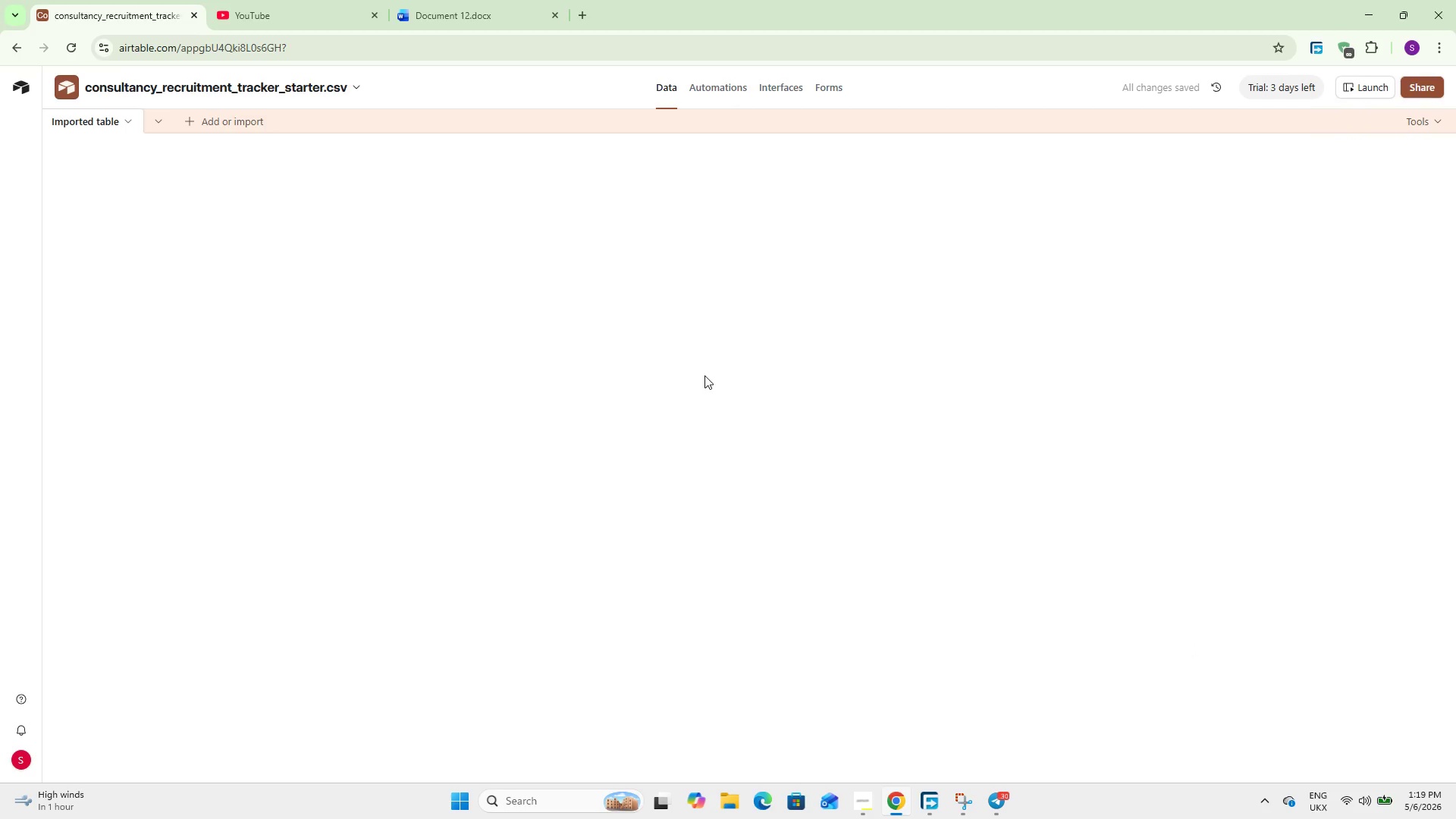 
wait(12.26)
 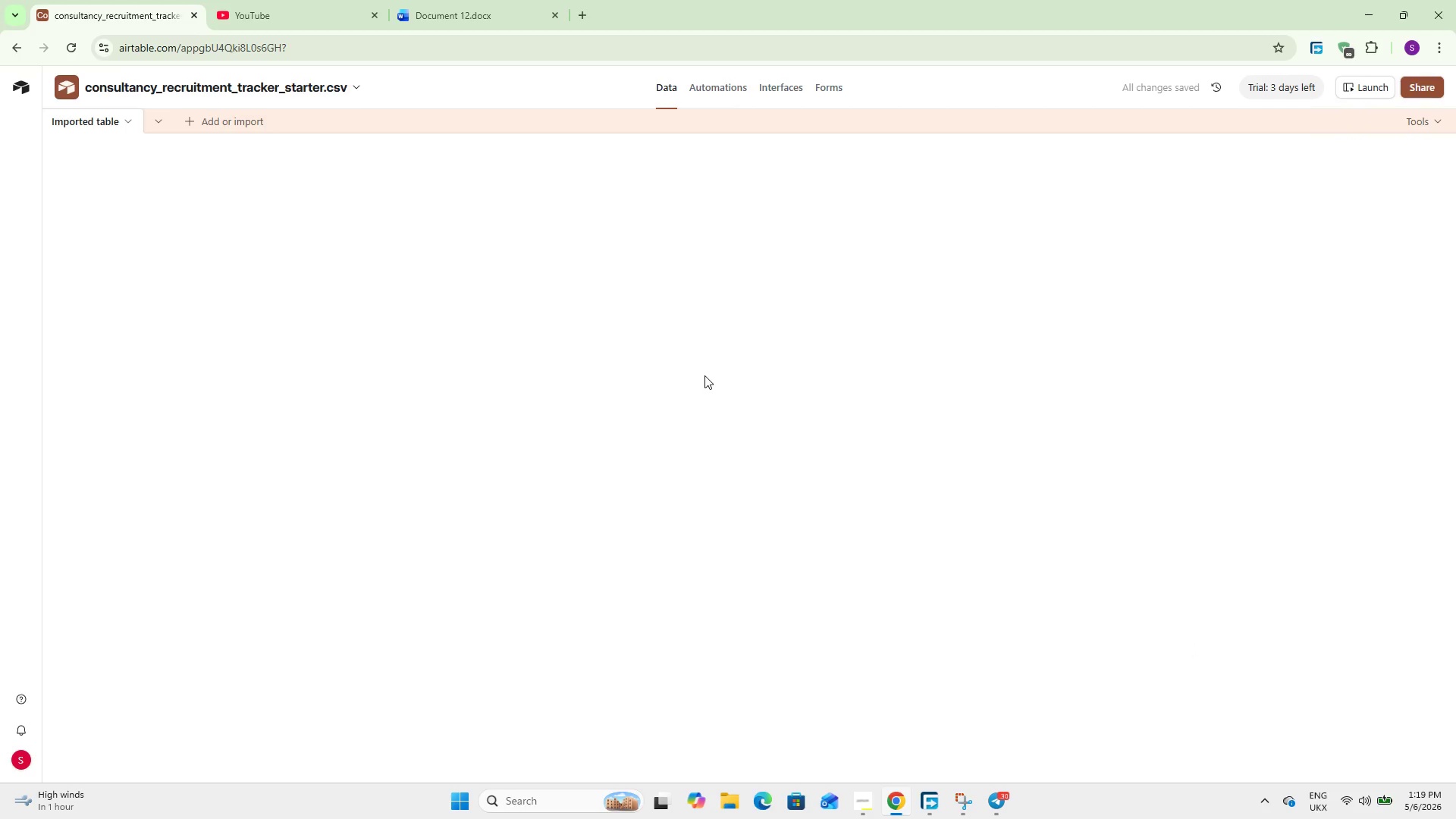 
mouse_move([611, 444])
 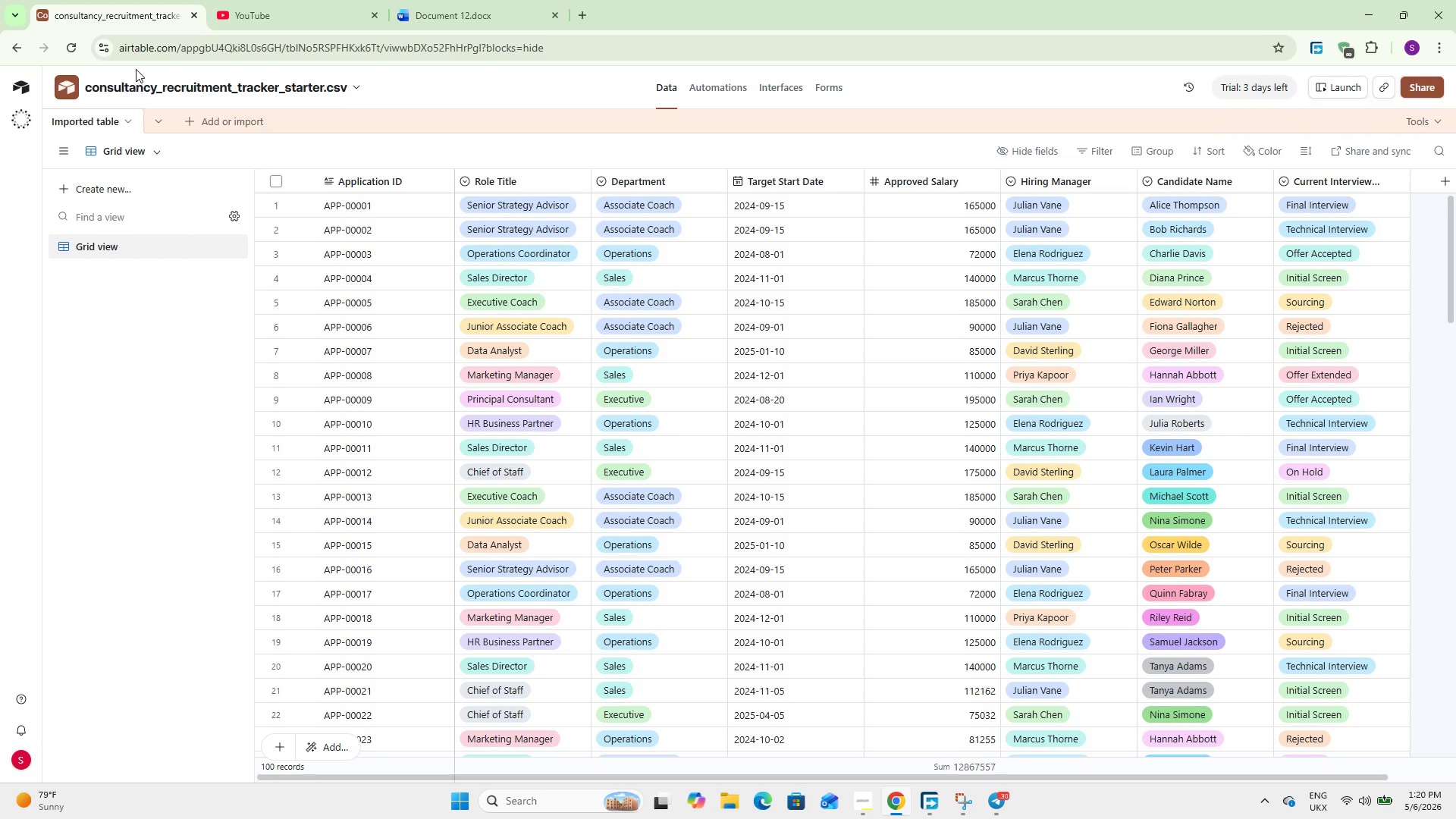 
double_click([137, 84])
 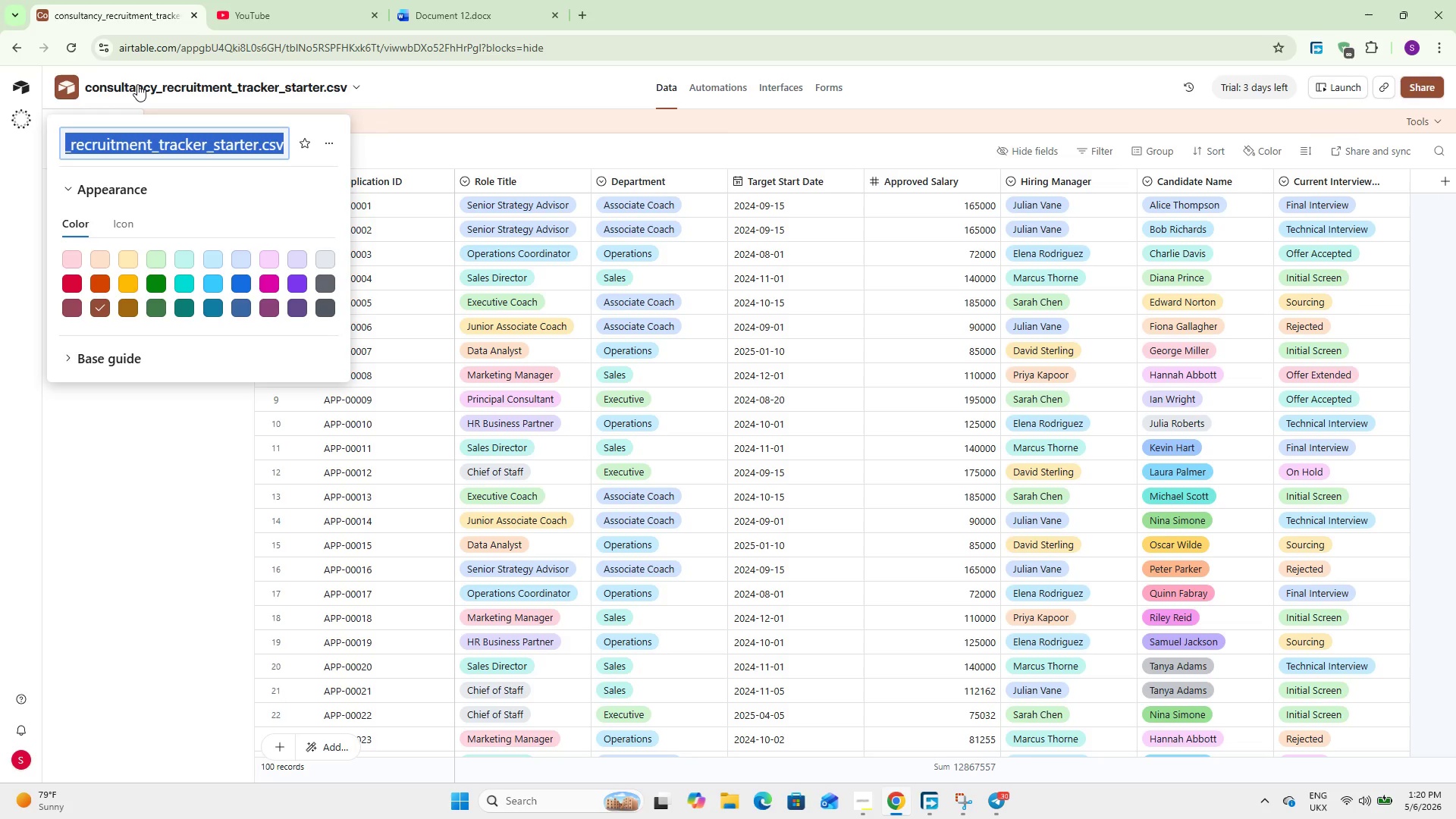 
type(Boutique Consultancy HEADCoun)
key(Backspace)
key(Backspace)
key(Backspace)
key(Backspace)
key(Backspace)
key(Backspace)
key(Backspace)
type(eadcount & Recruitment Tracker)
 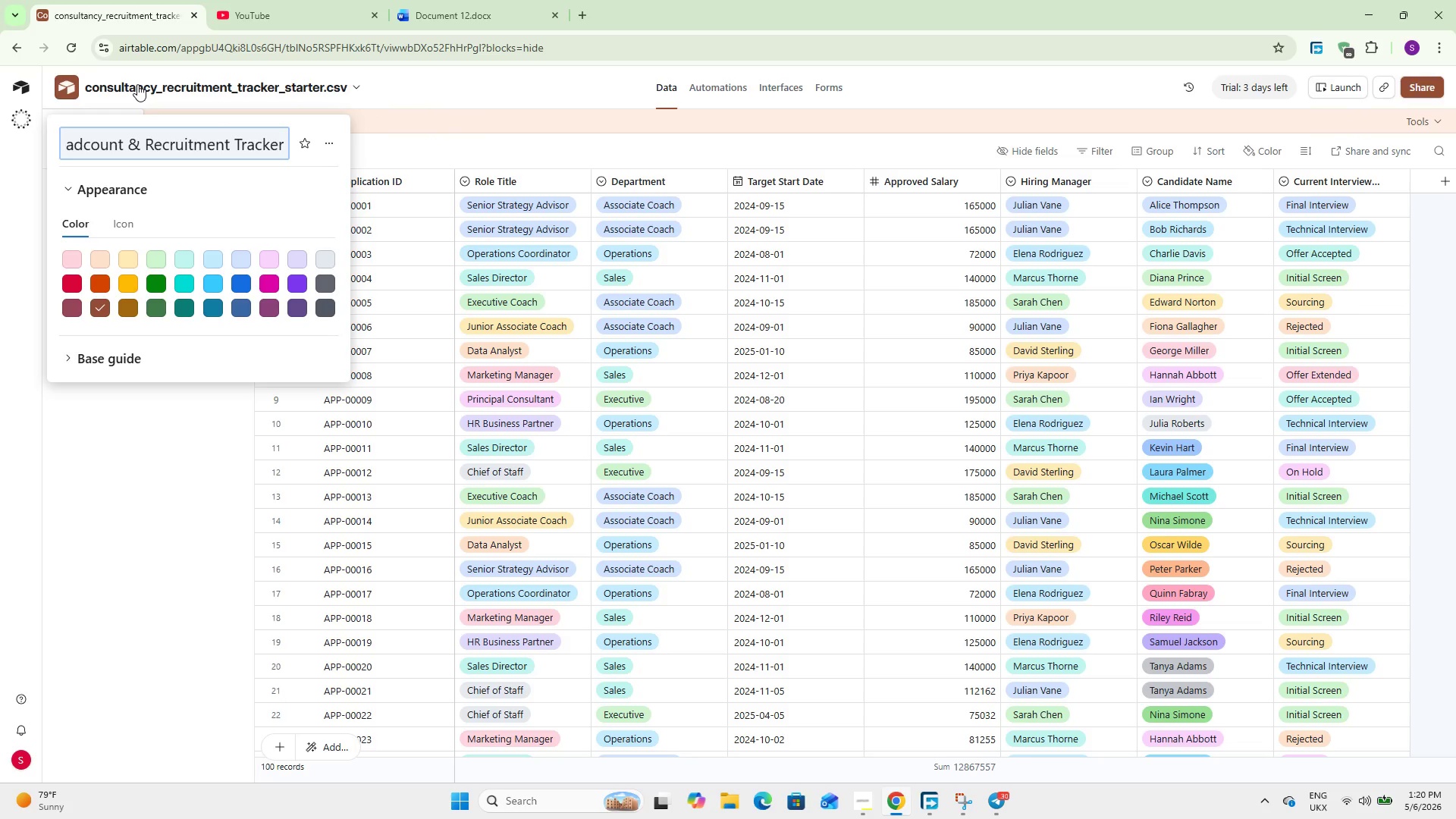 
left_click([147, 487])
 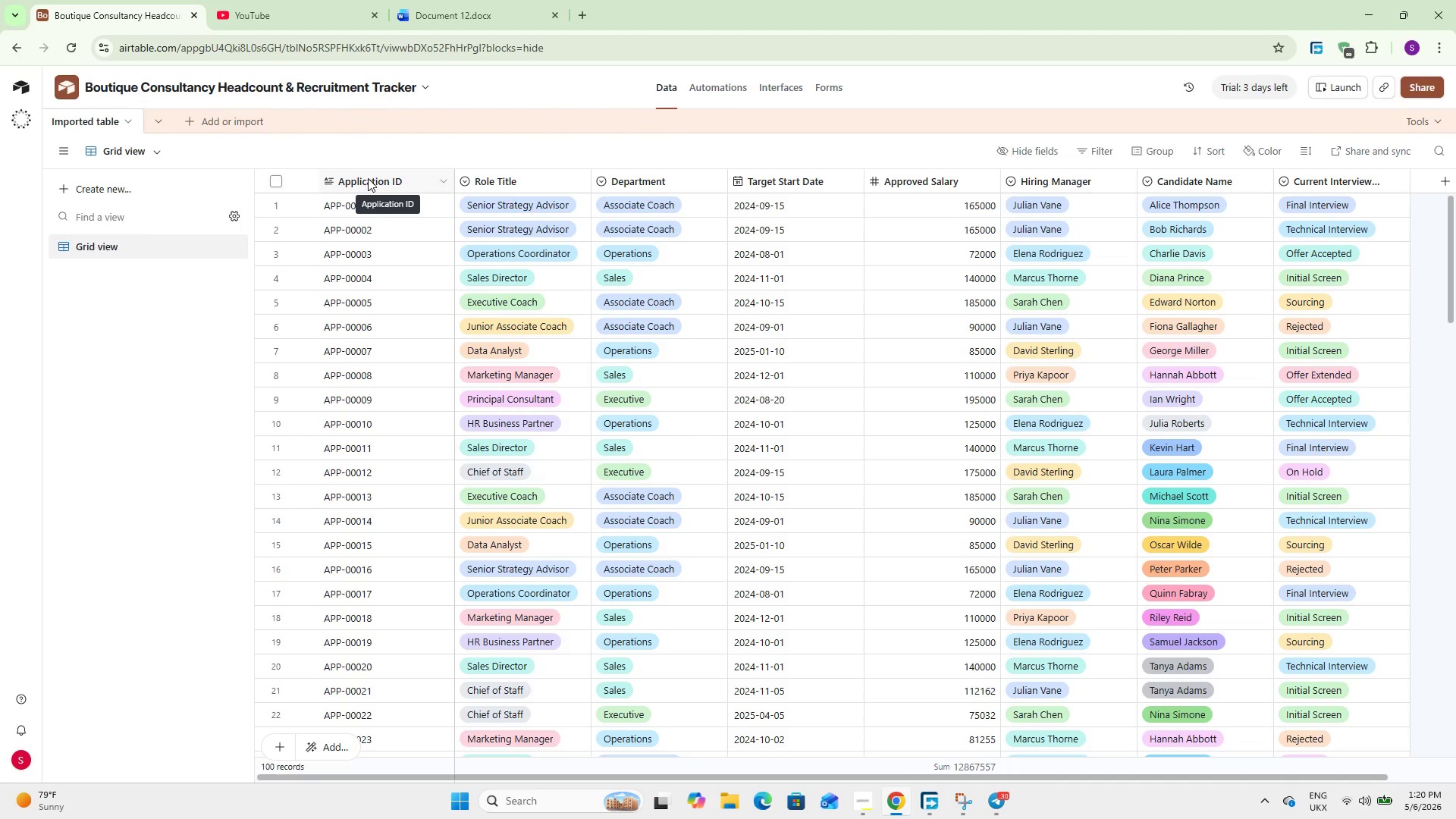 
wait(11.86)
 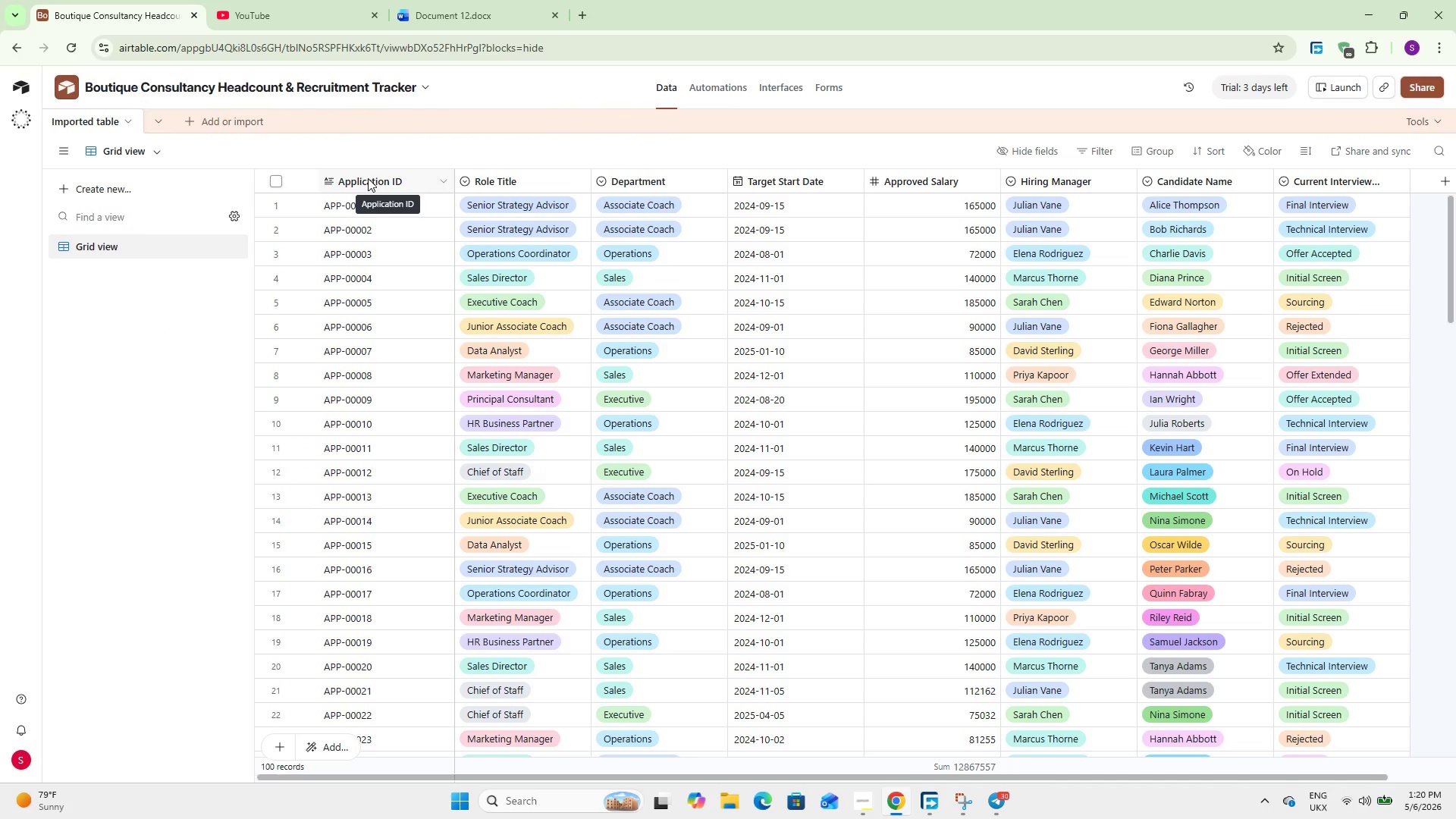 
left_click([373, 183])
 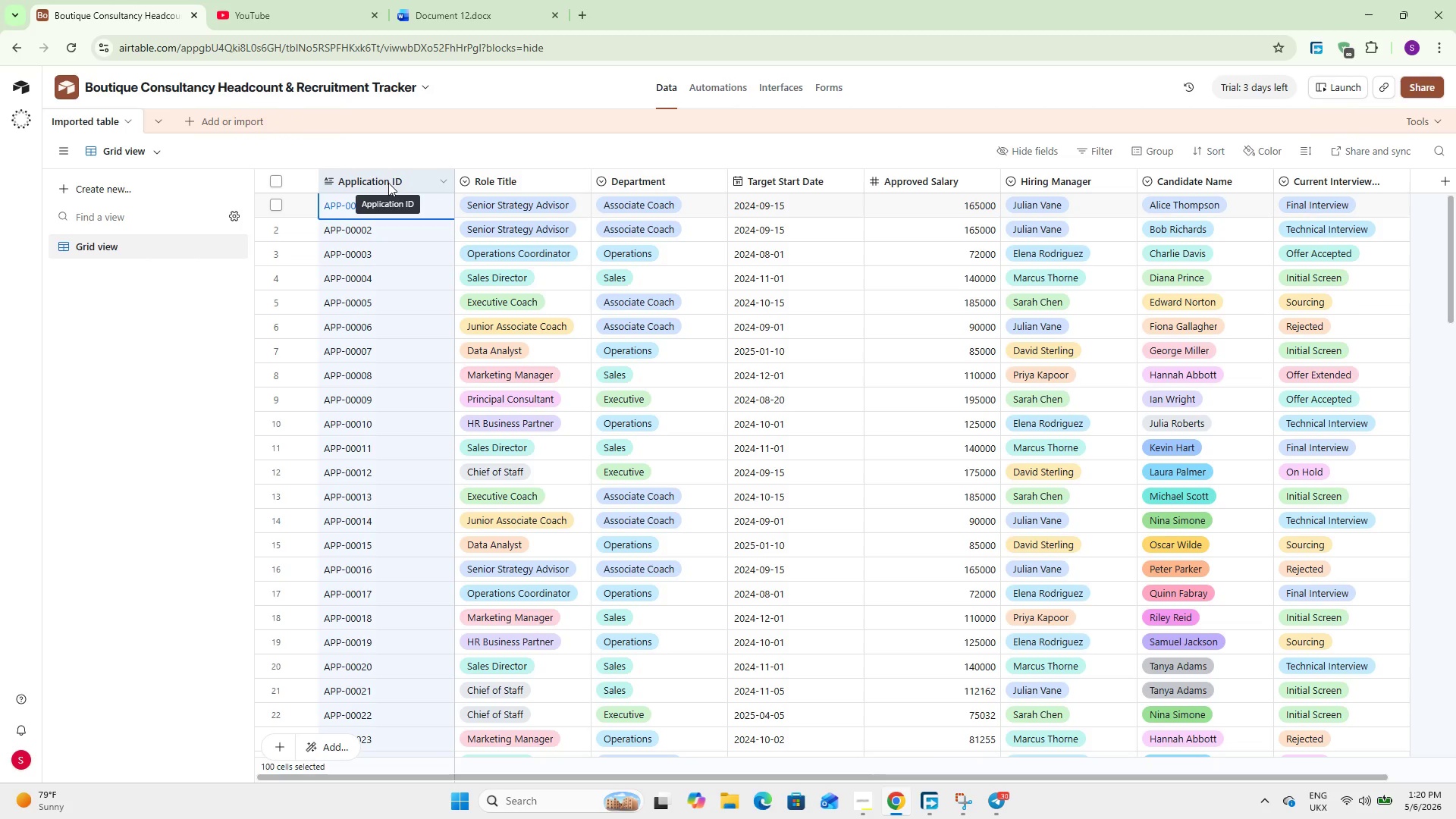 
left_click([388, 183])
 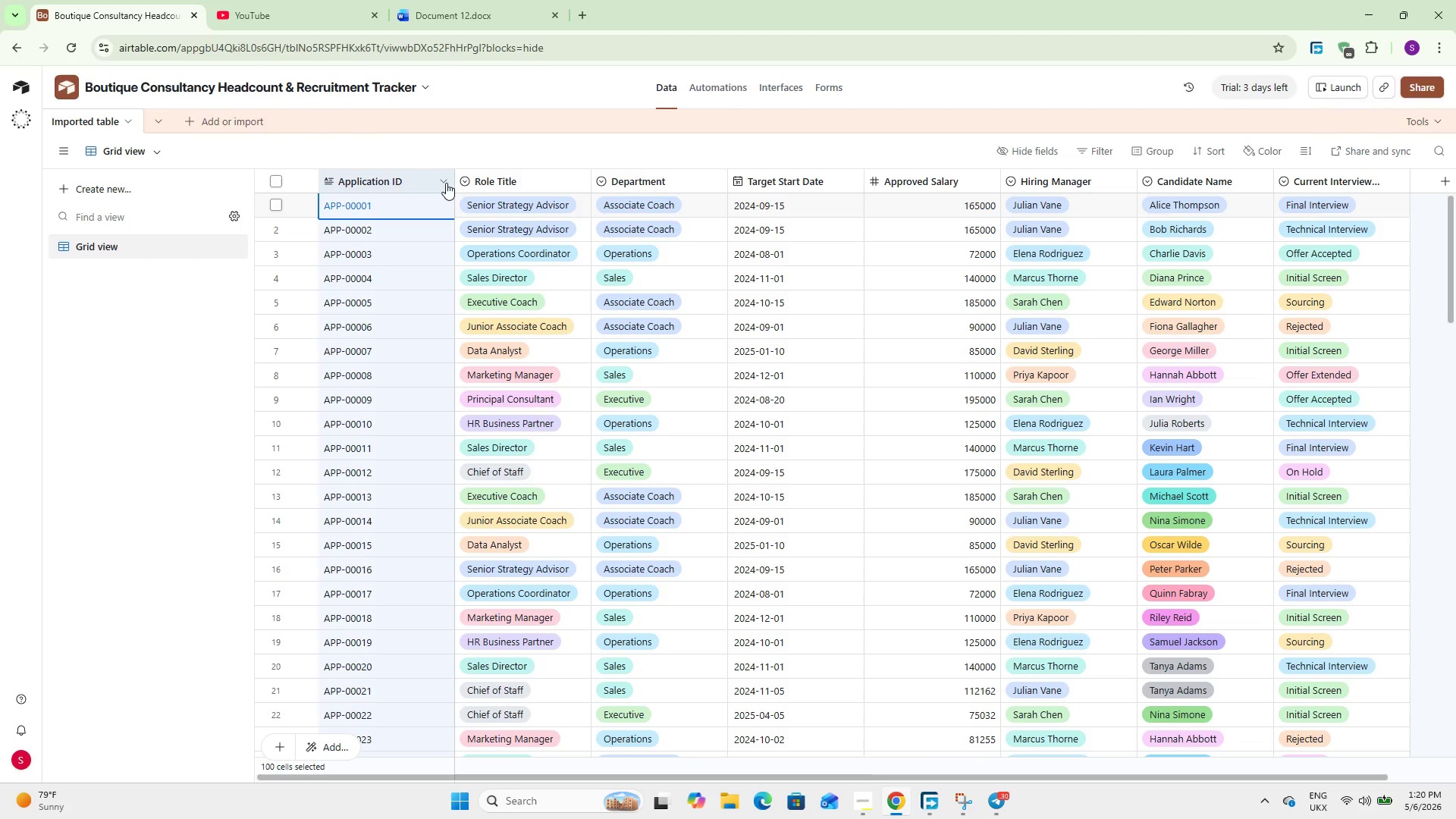 
left_click([445, 183])
 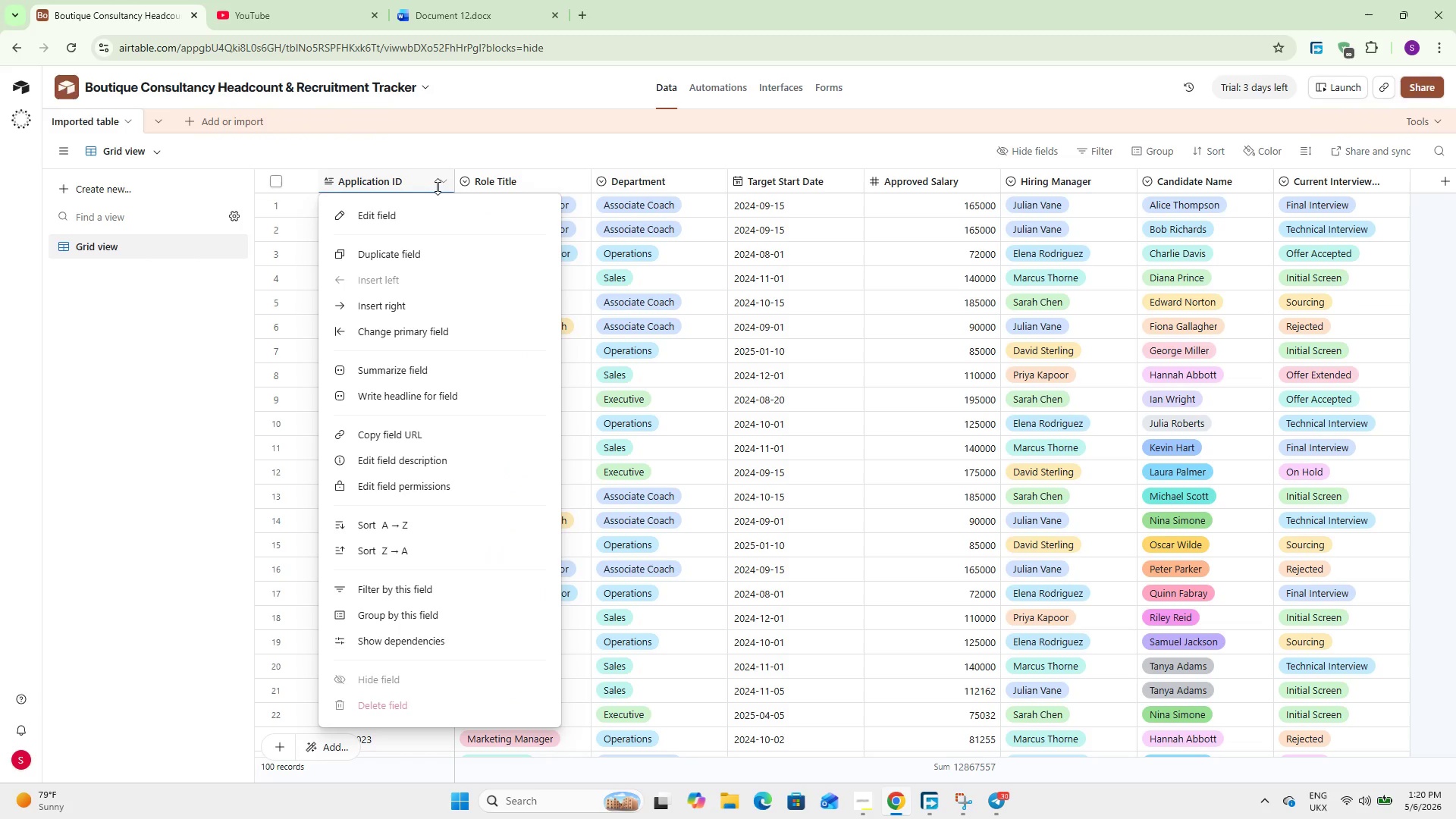 
left_click([412, 203])
 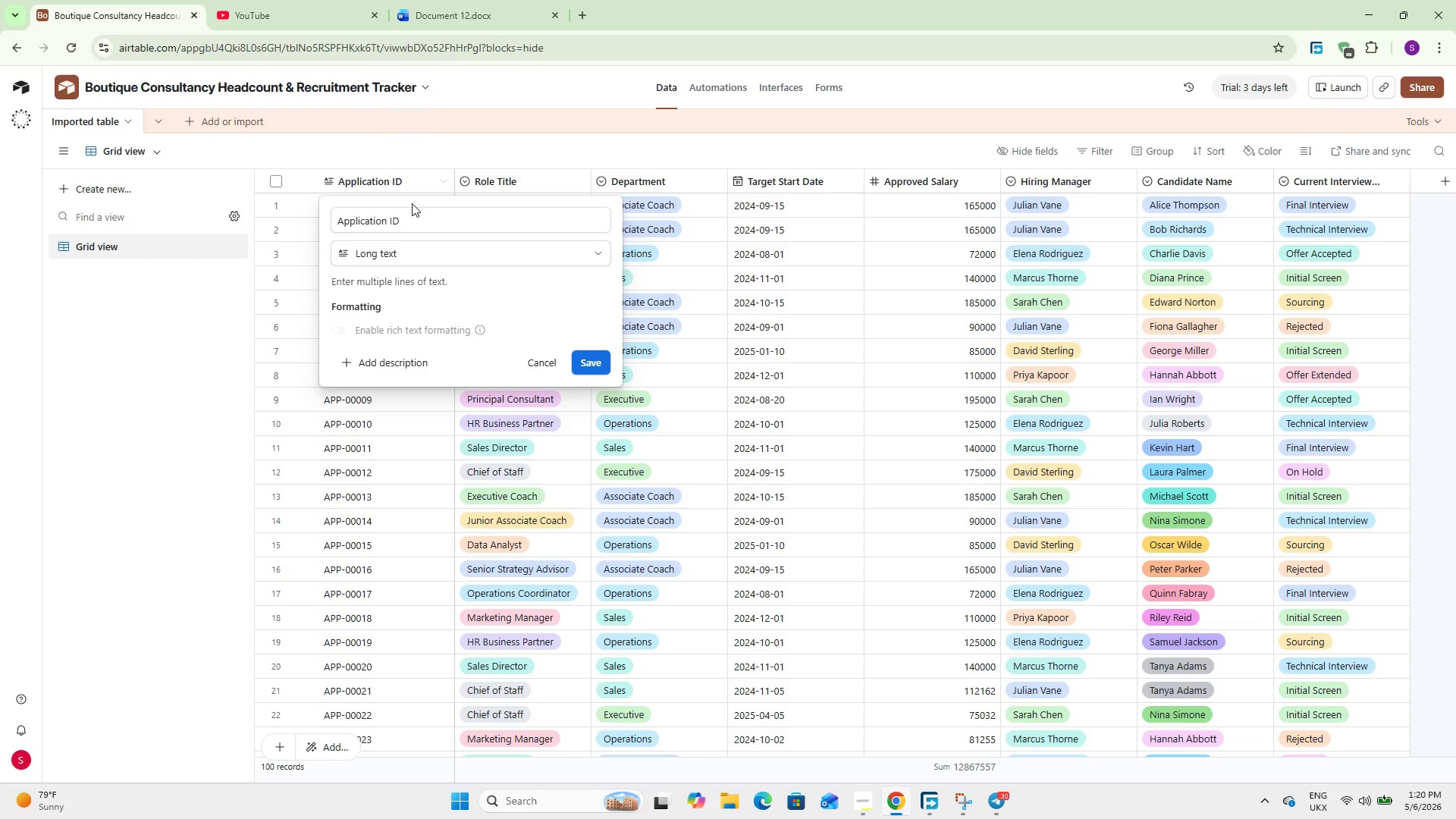 
left_click([399, 257])
 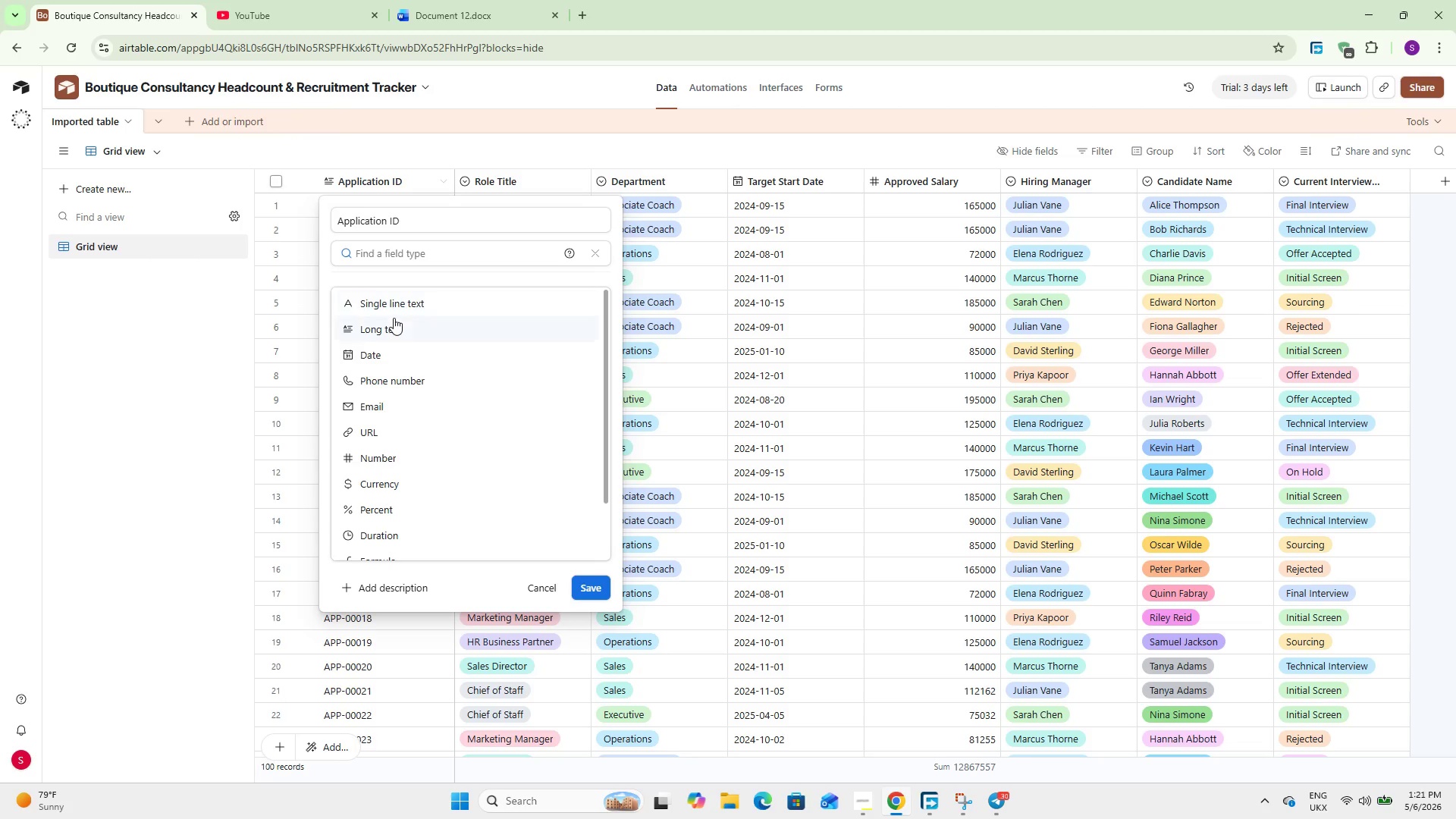 
left_click([390, 299])
 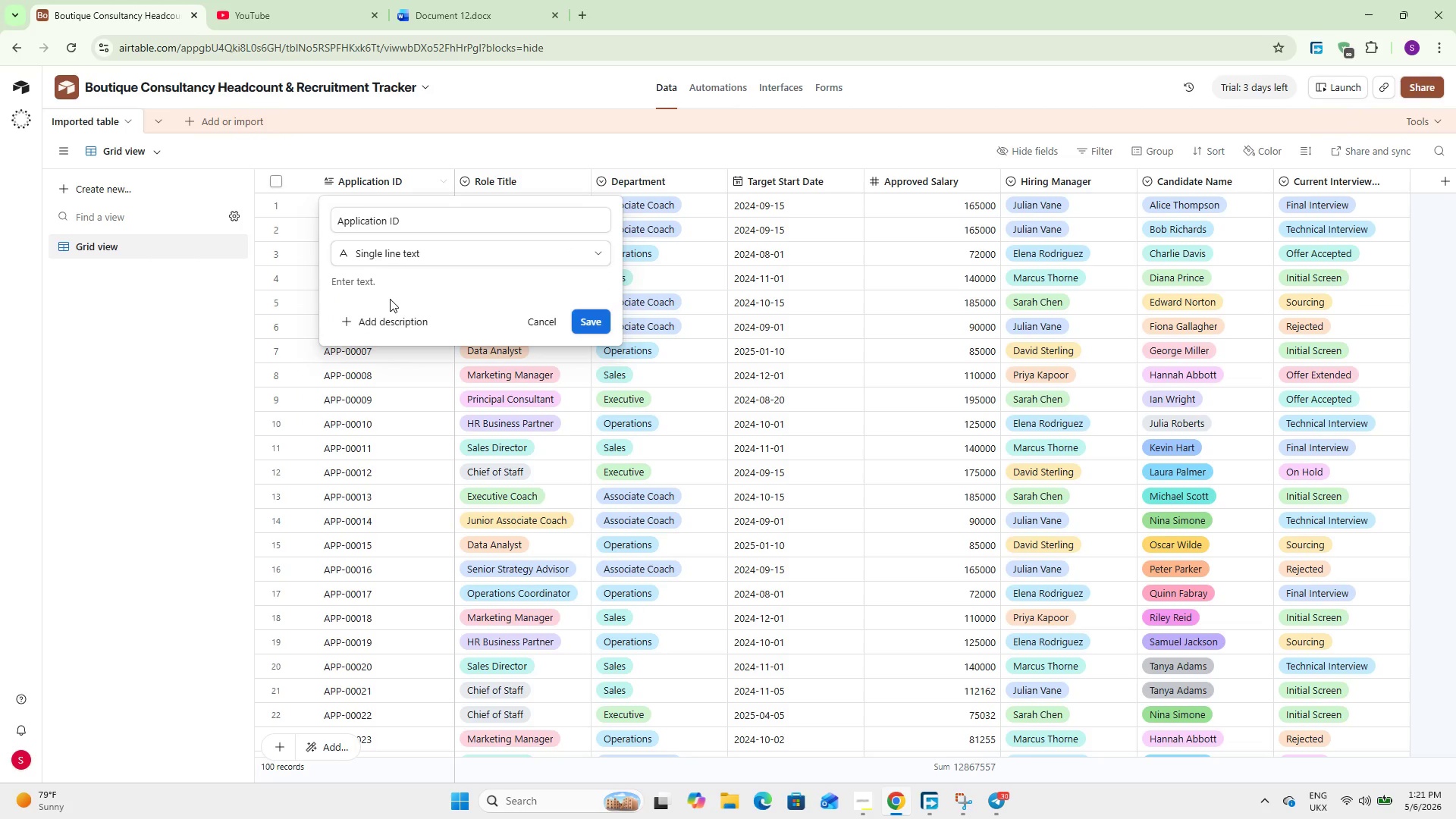 
wait(6.42)
 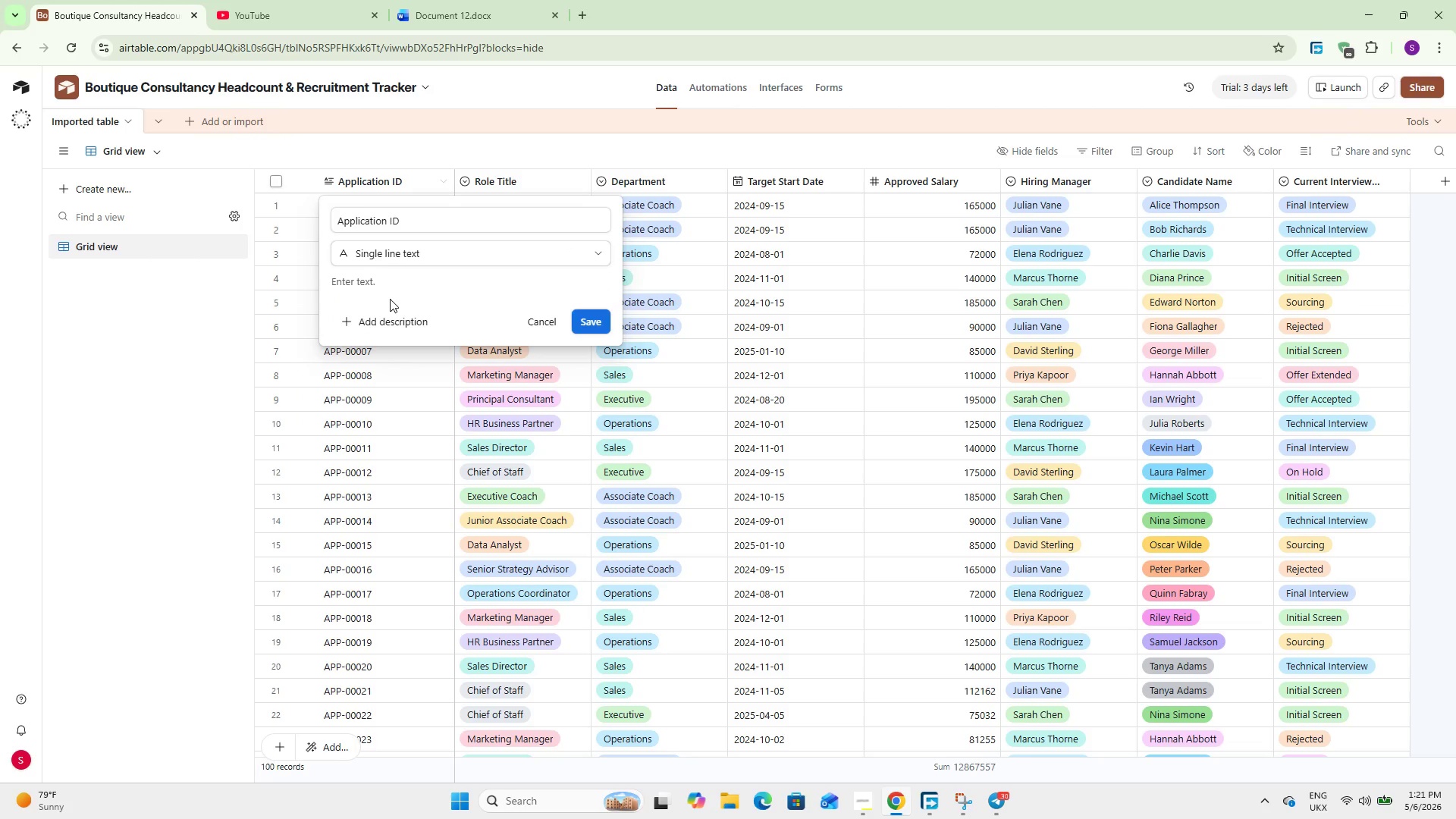 
left_click([602, 313])
 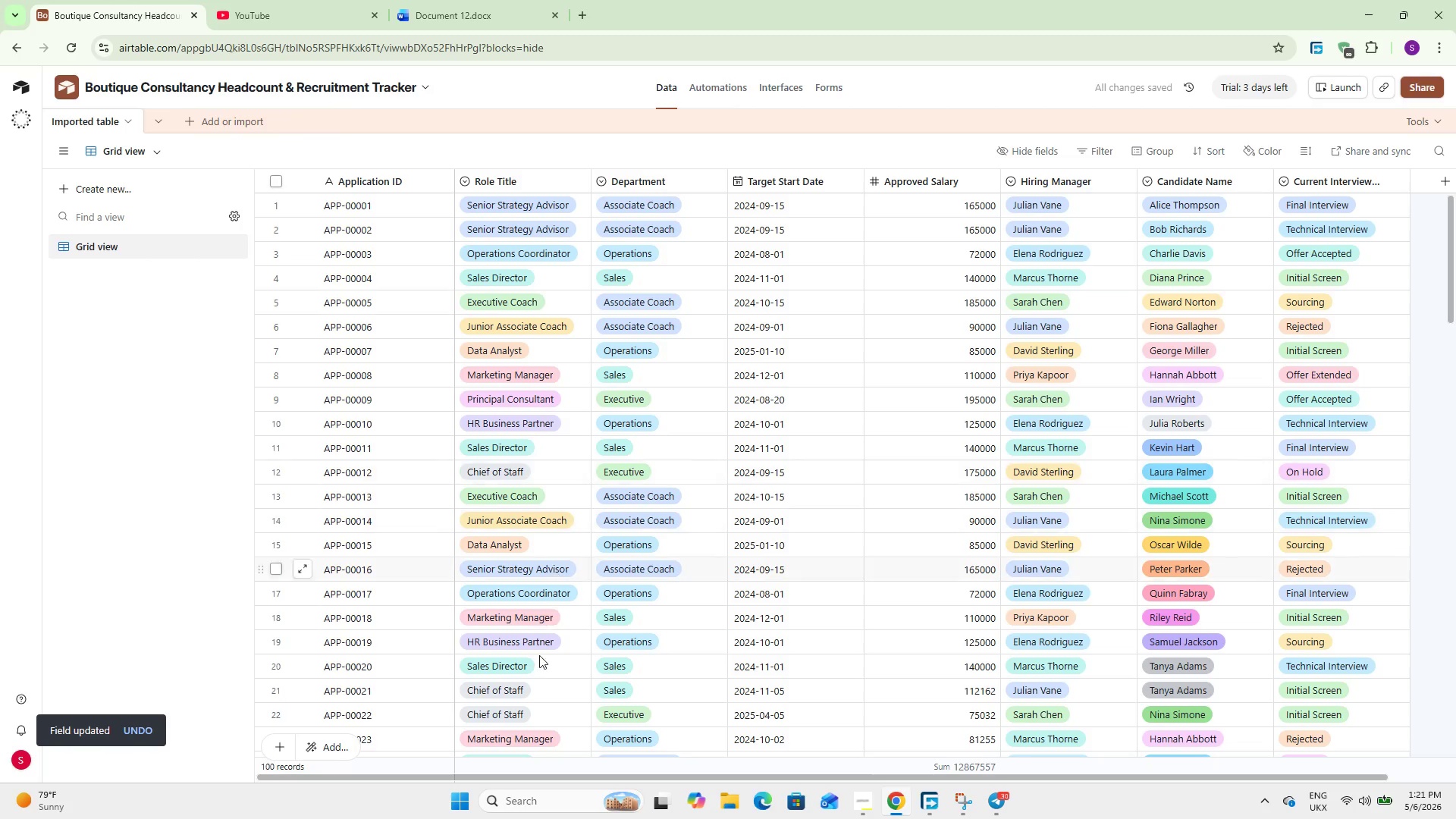 
left_click_drag(start_coordinate=[494, 777], to_coordinate=[724, 742])
 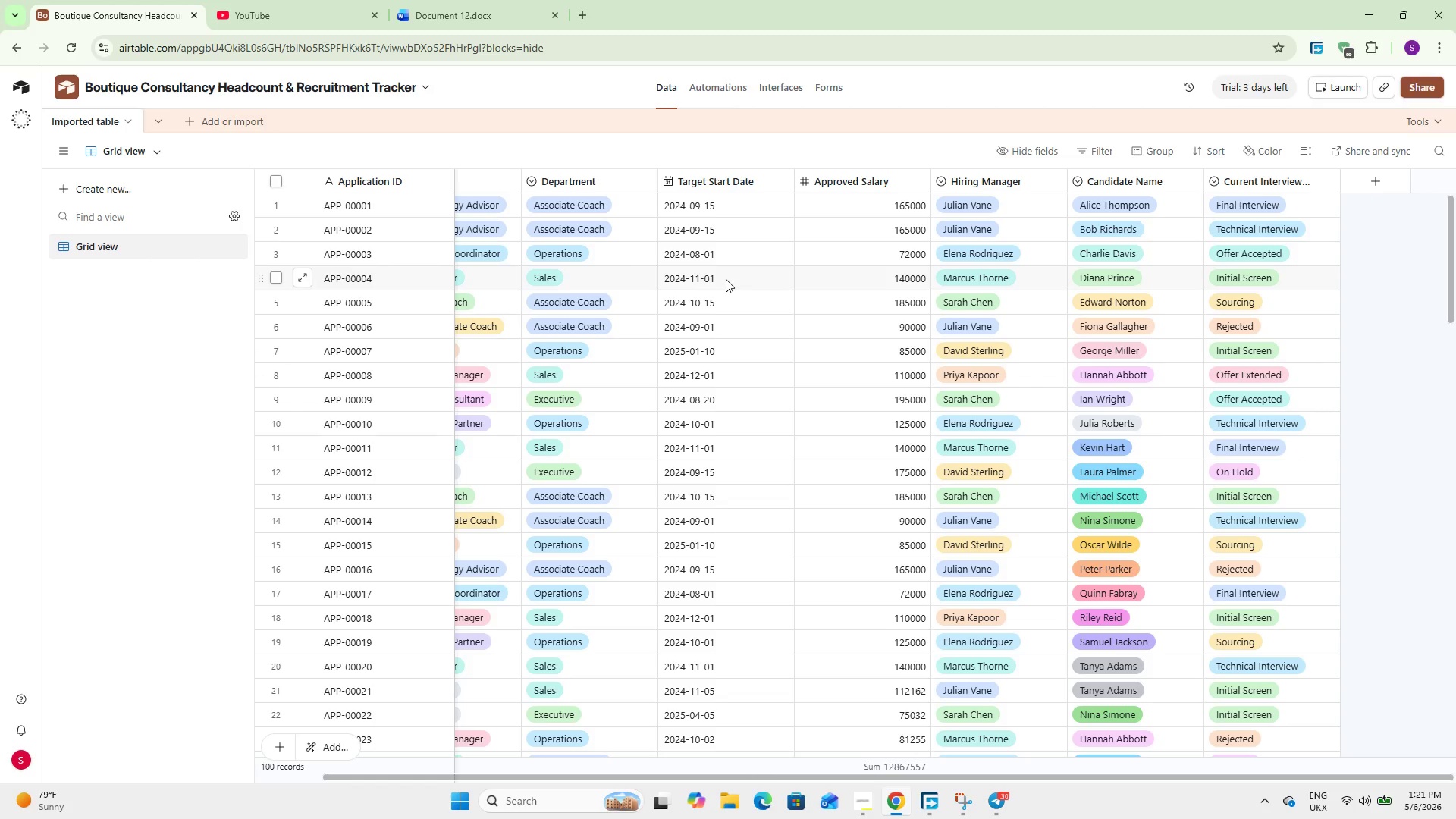 
wait(14.39)
 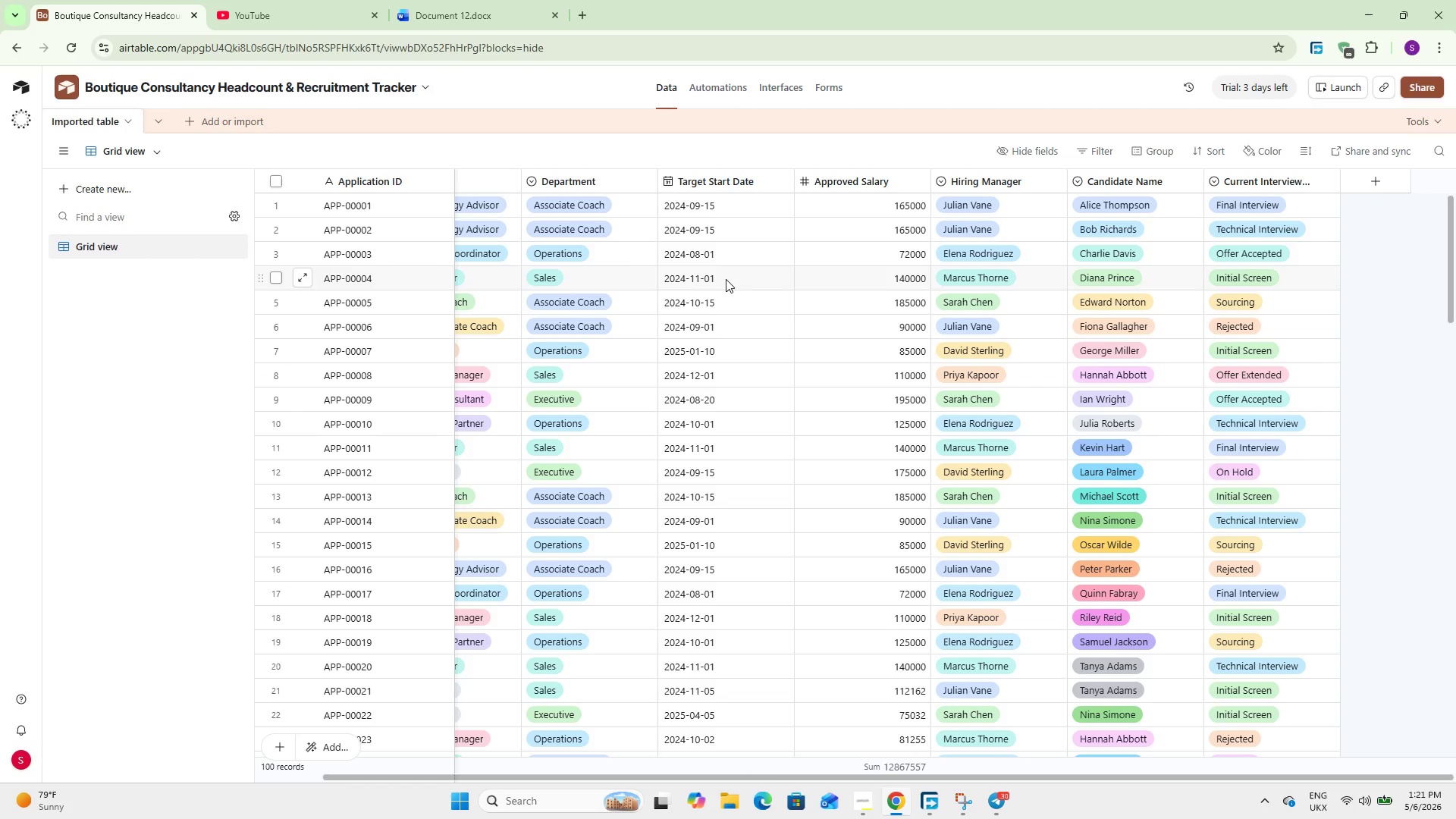 
double_click([855, 177])
 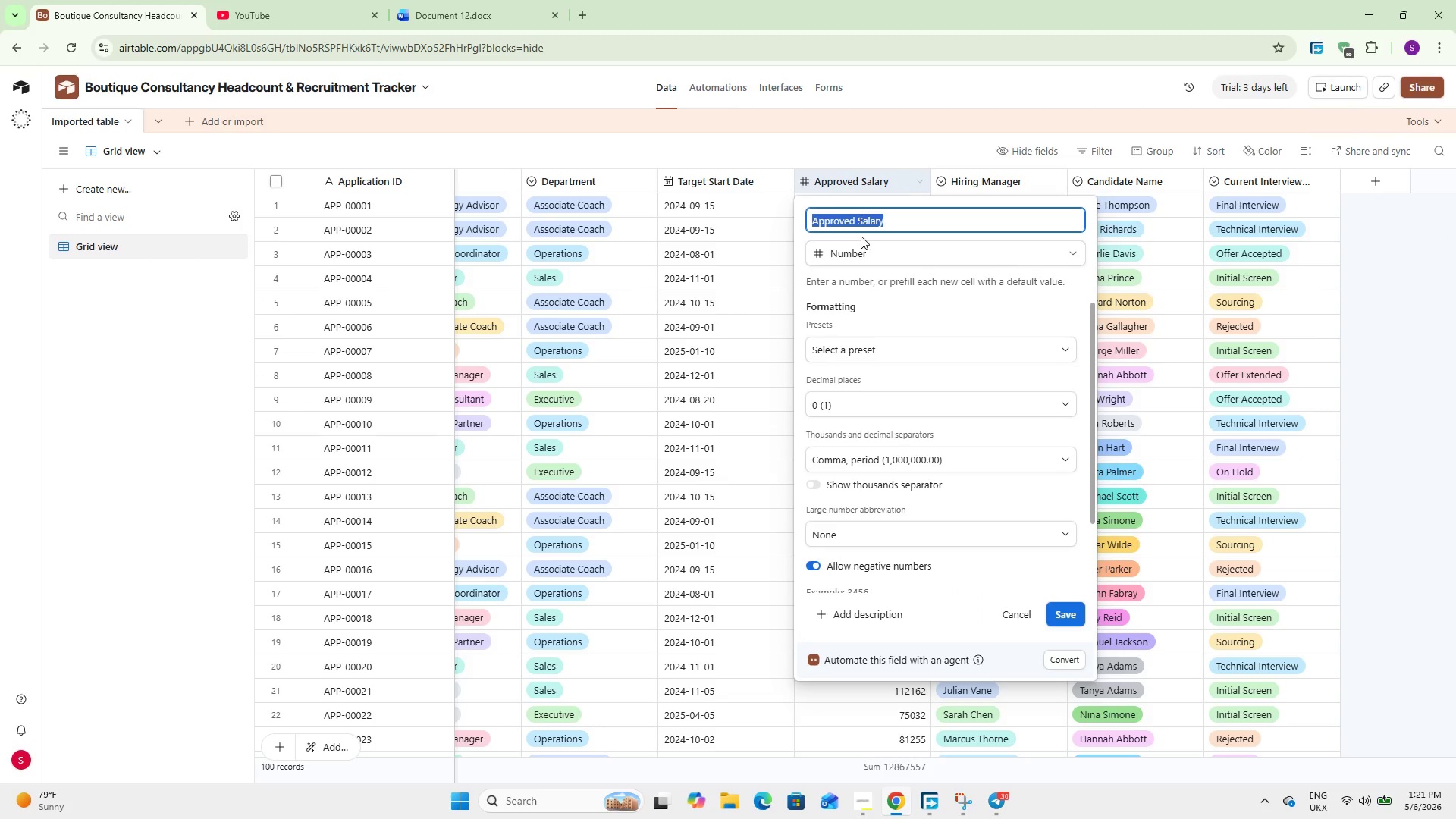 
left_click([861, 256])
 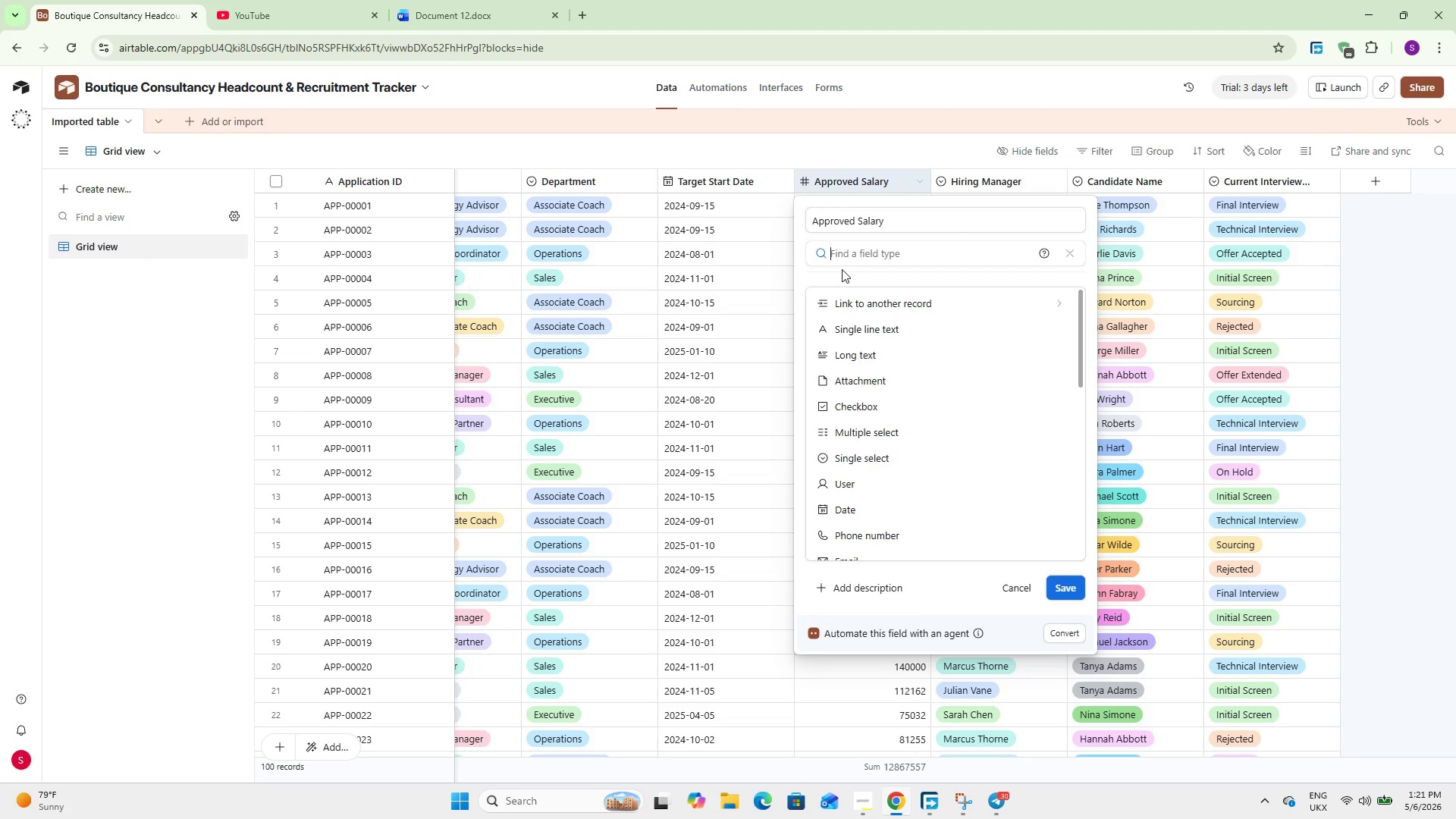 
type(cu)
 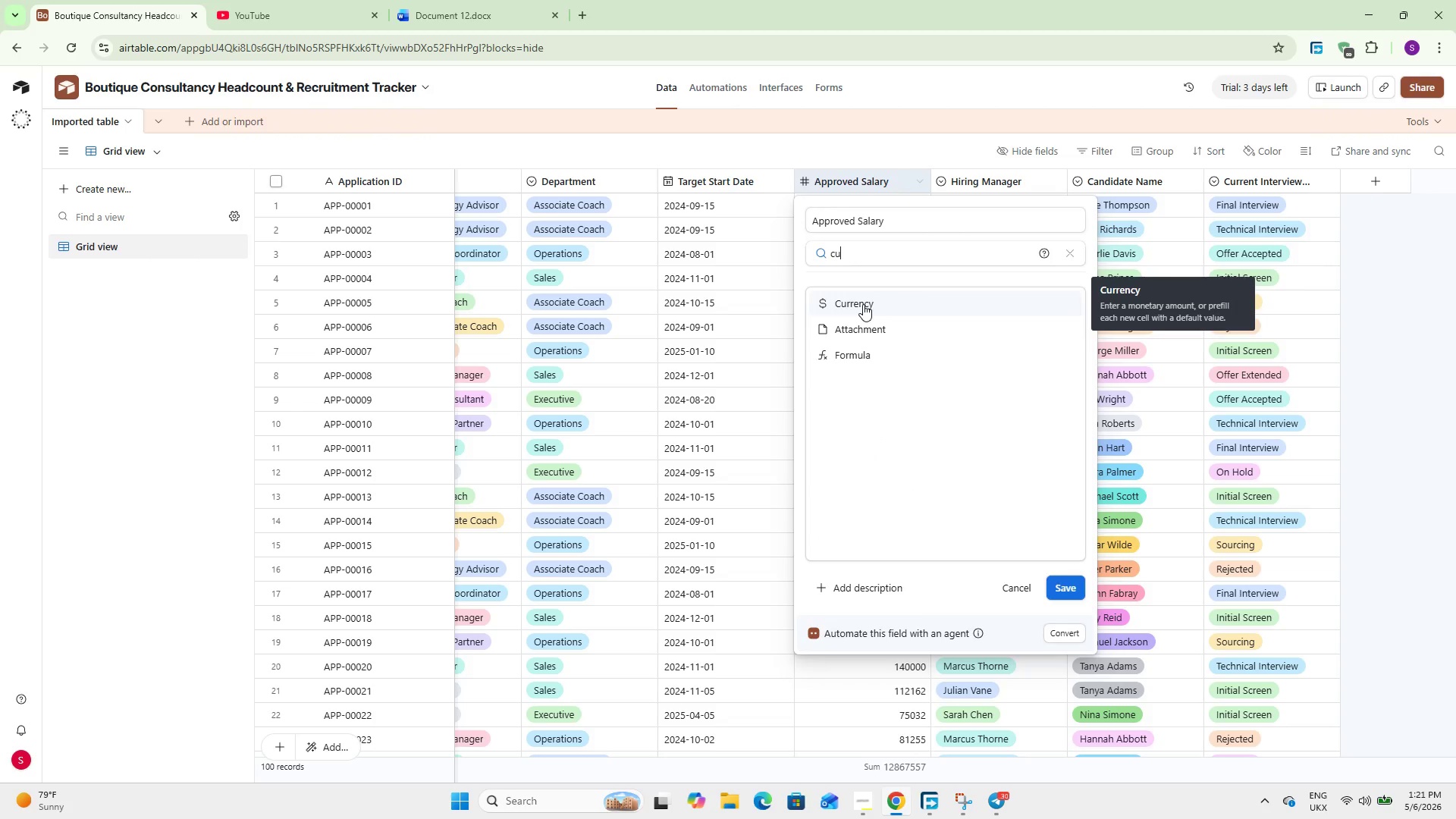 
wait(7.15)
 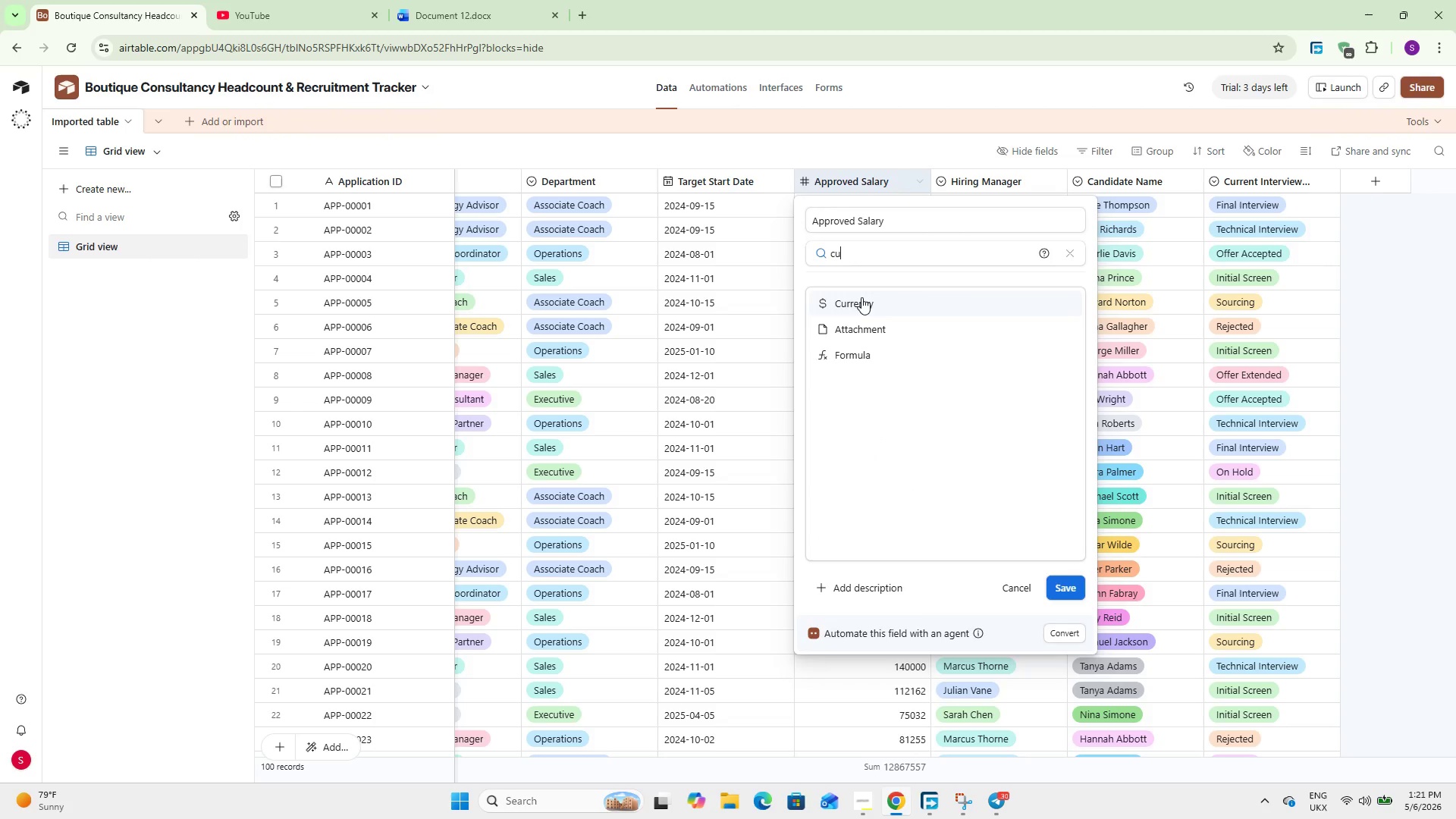 
mouse_move([895, 326])
 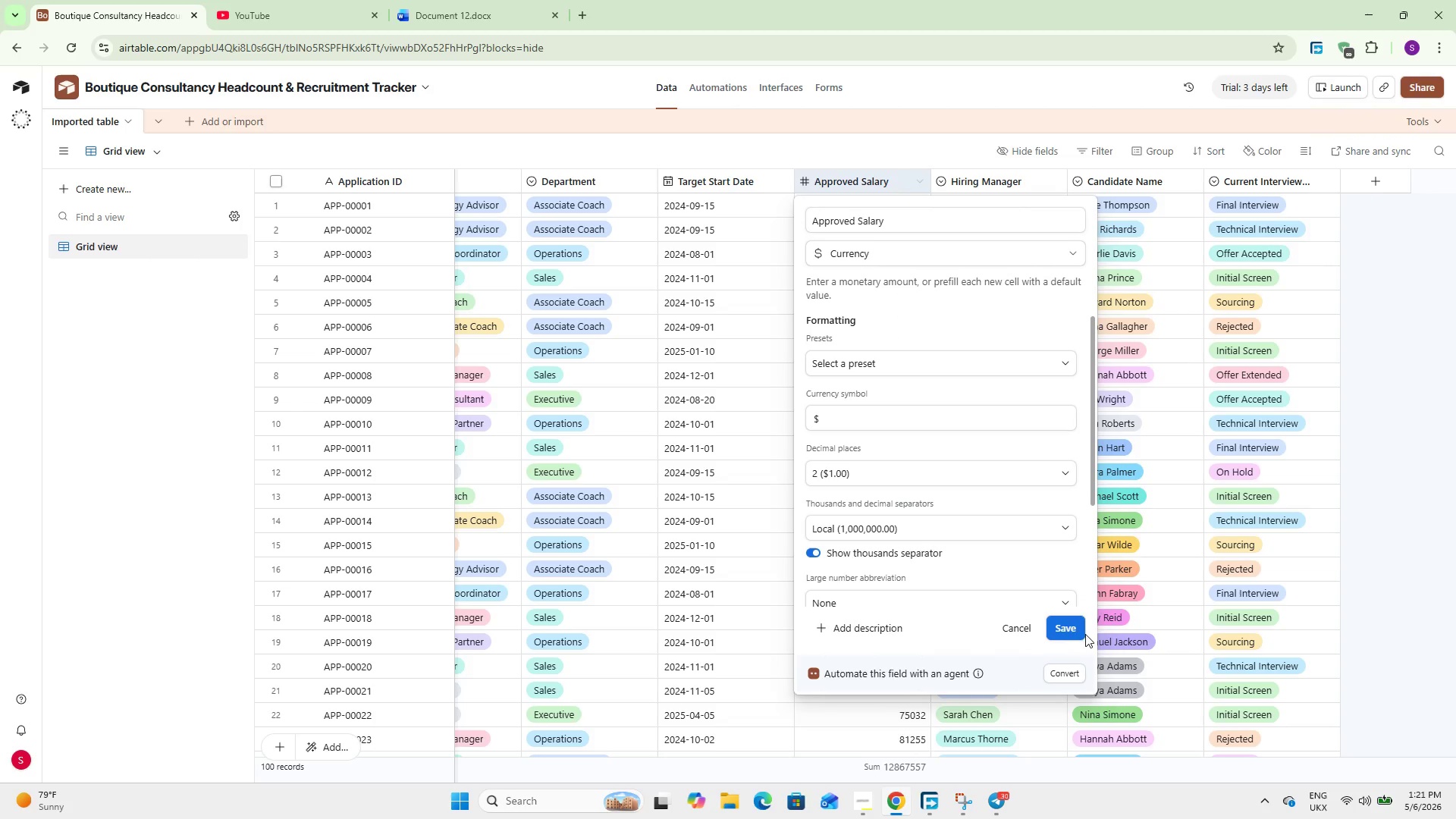 
left_click([1065, 632])
 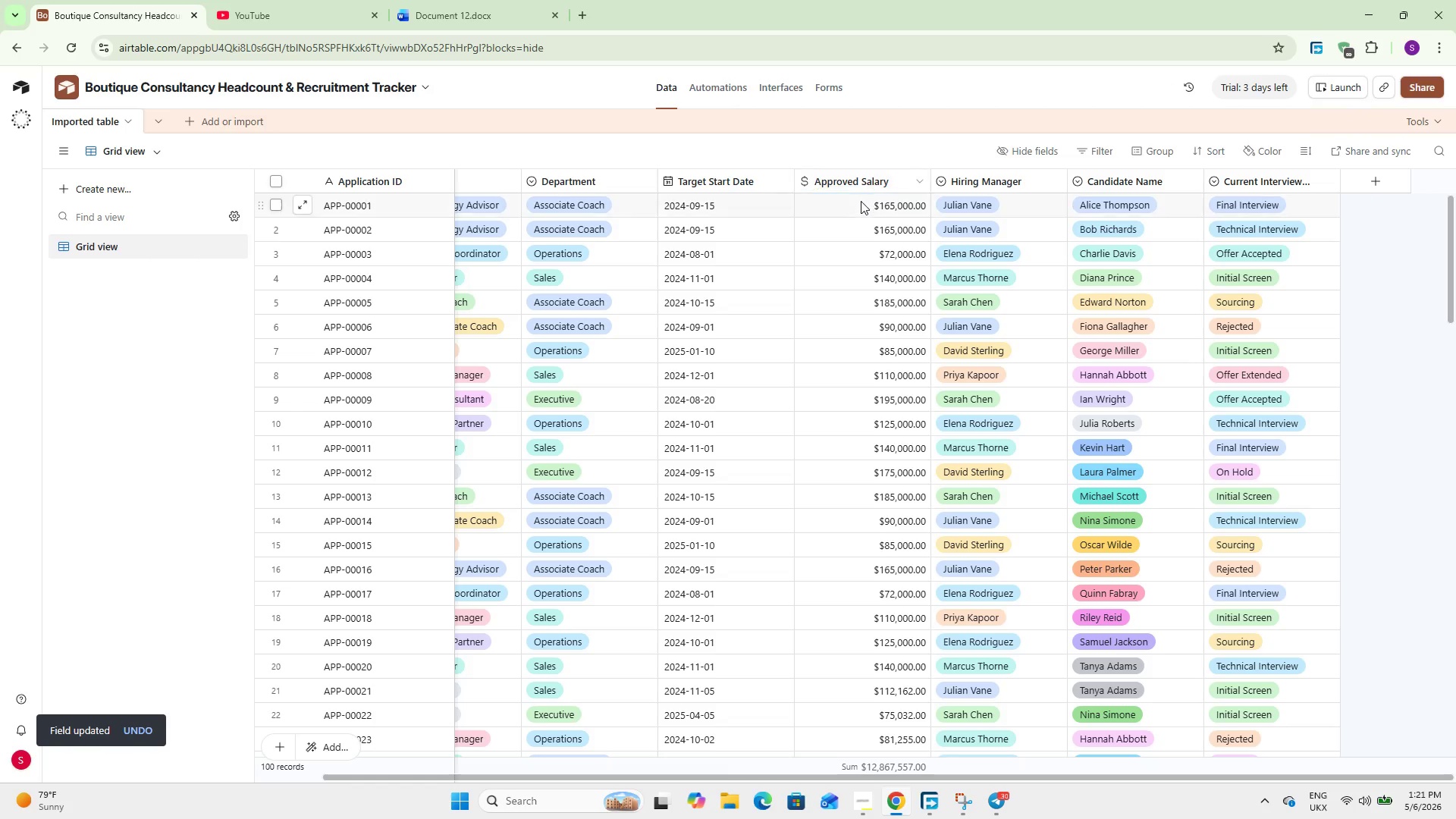 
wait(12.41)
 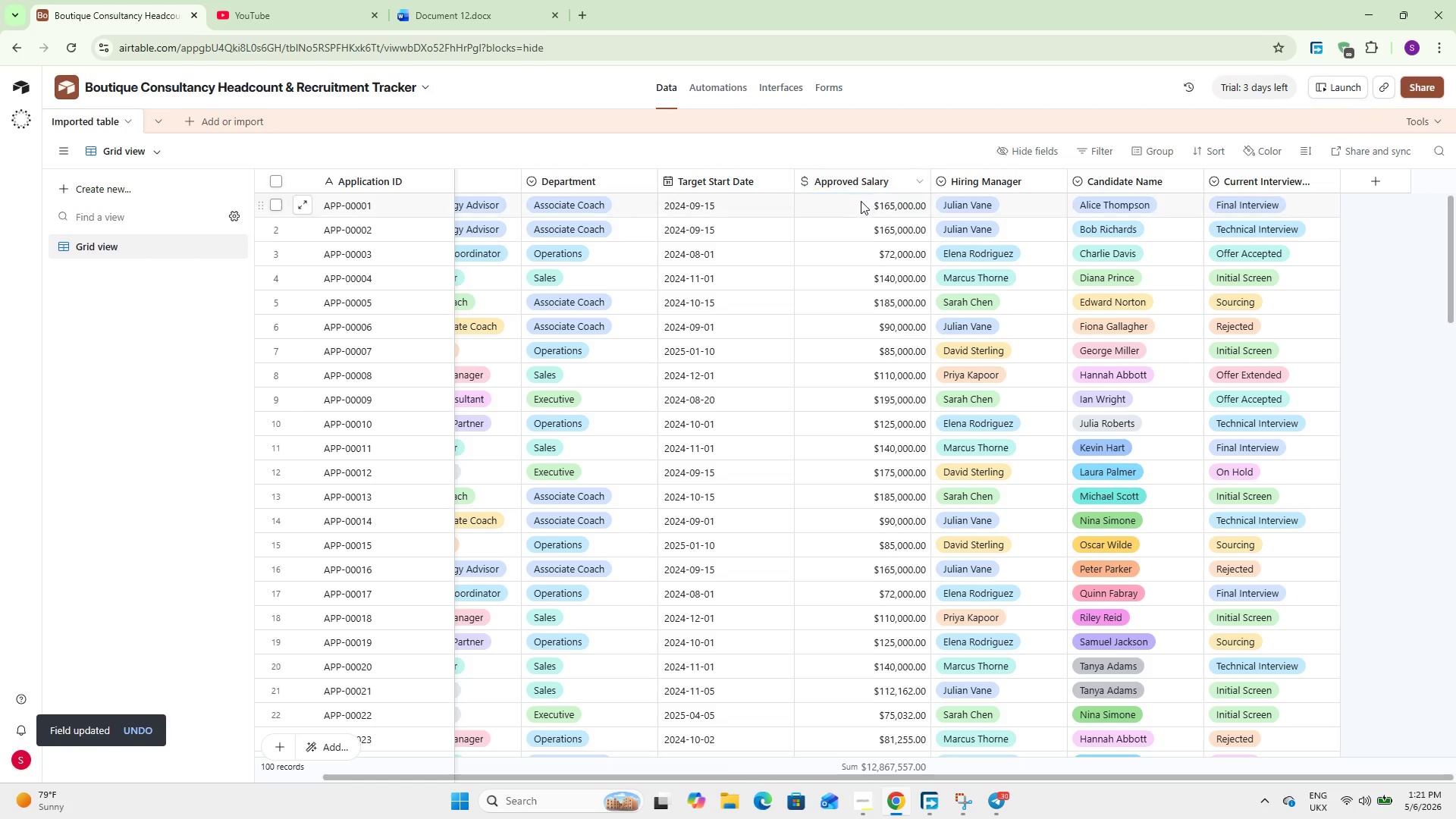 
left_click_drag(start_coordinate=[993, 776], to_coordinate=[817, 774])
 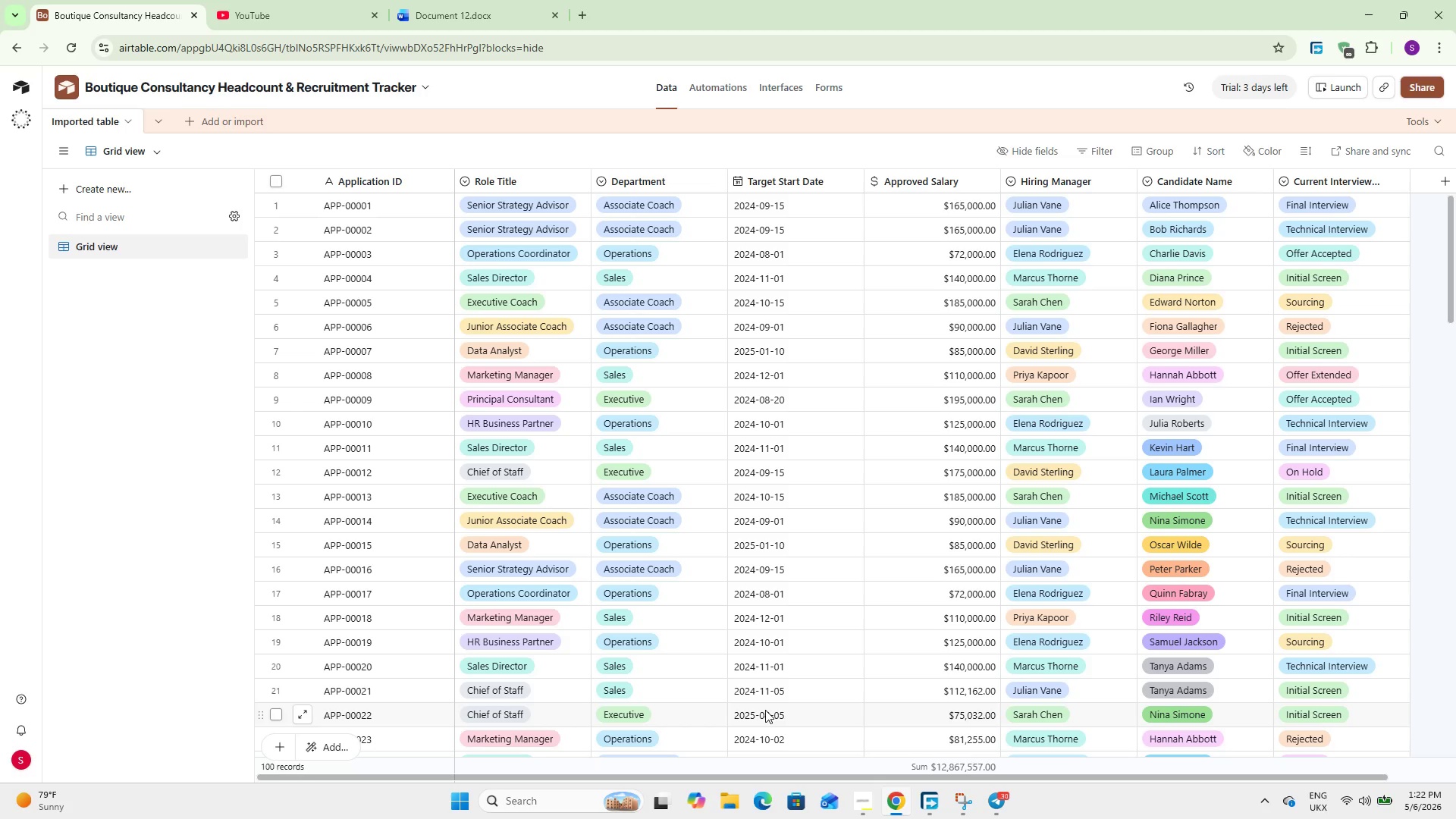 
wait(5.11)
 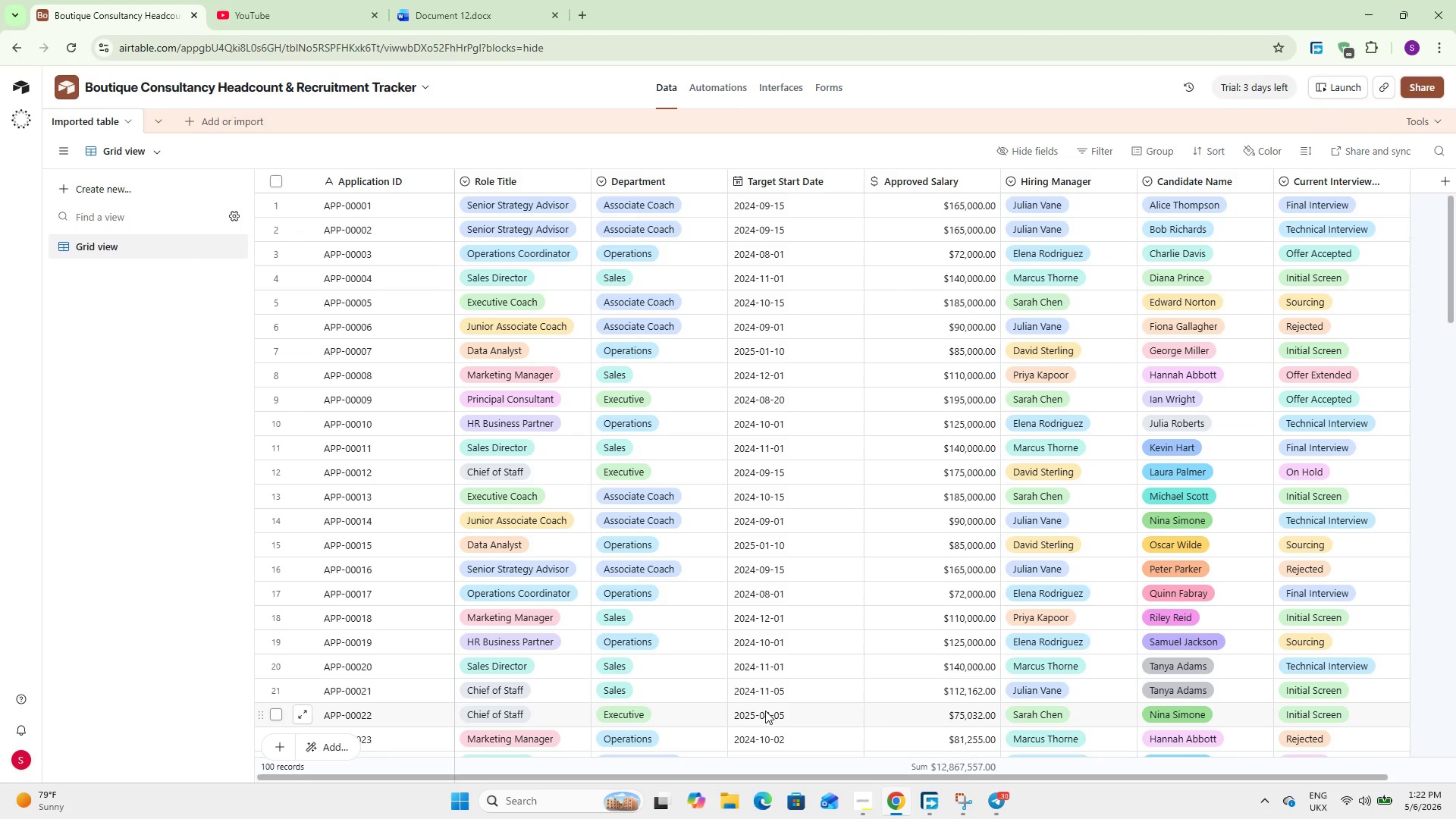 
mouse_move([648, 692])
 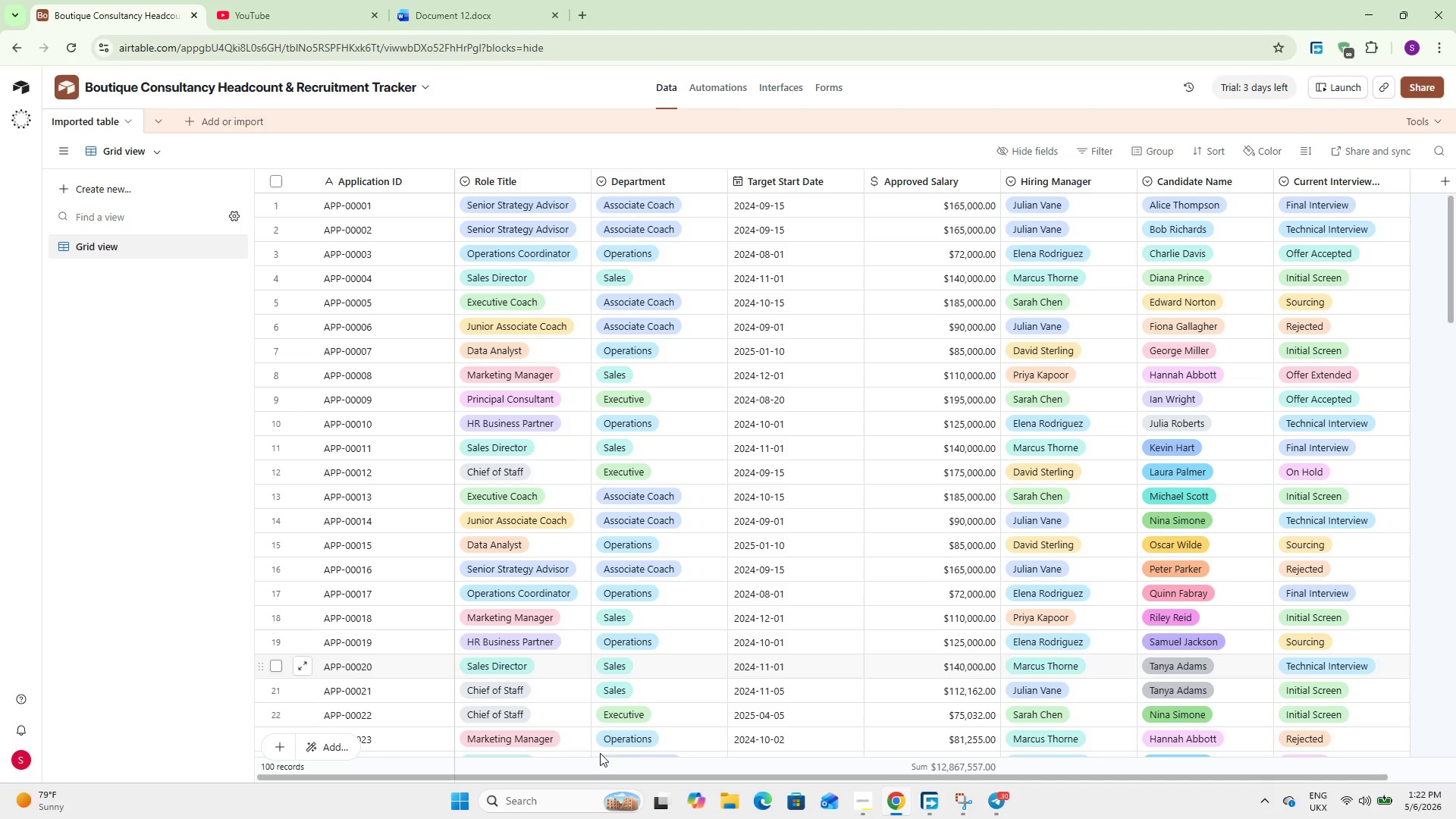 
left_click_drag(start_coordinate=[583, 777], to_coordinate=[438, 764])
 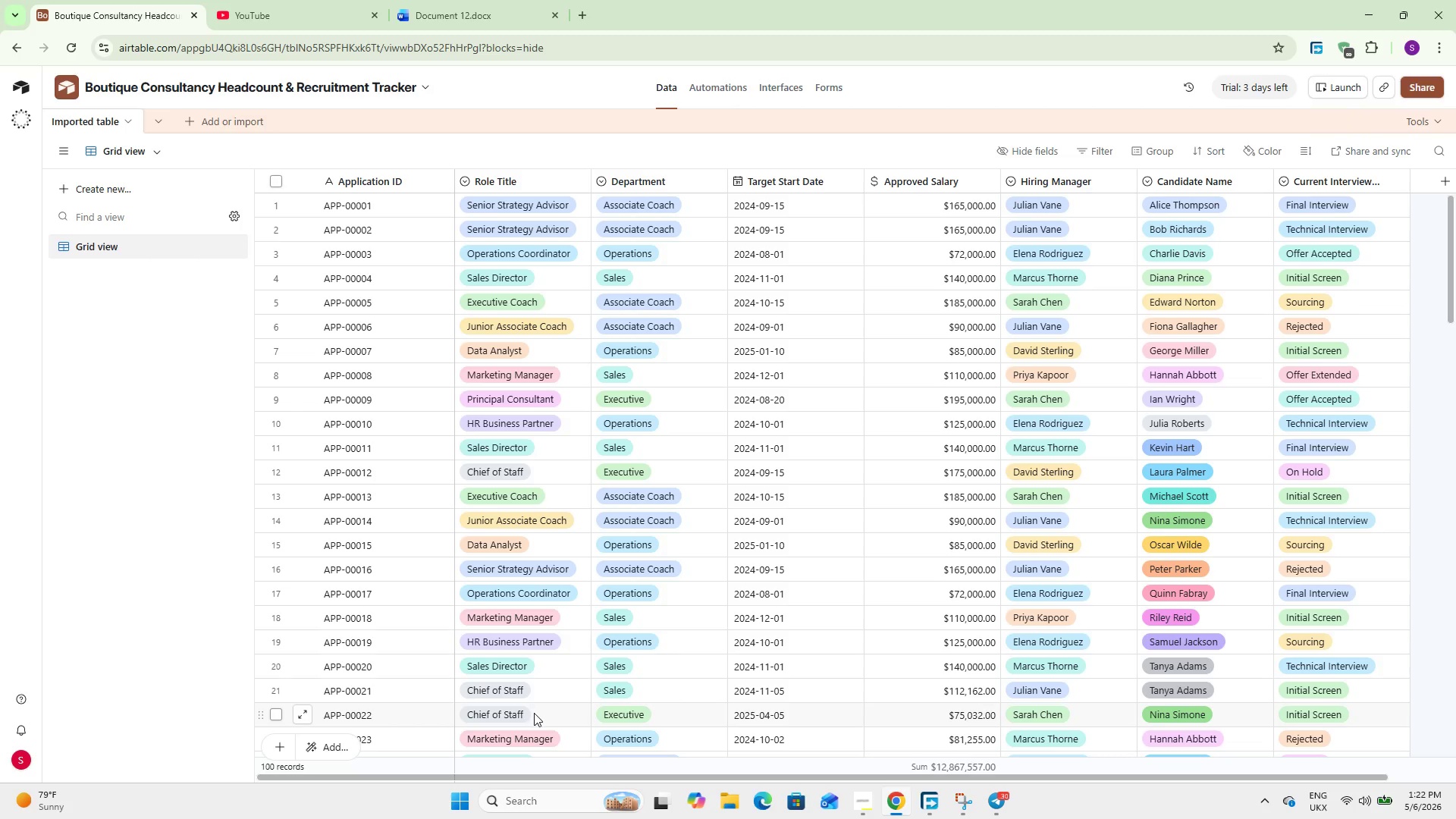 
wait(6.05)
 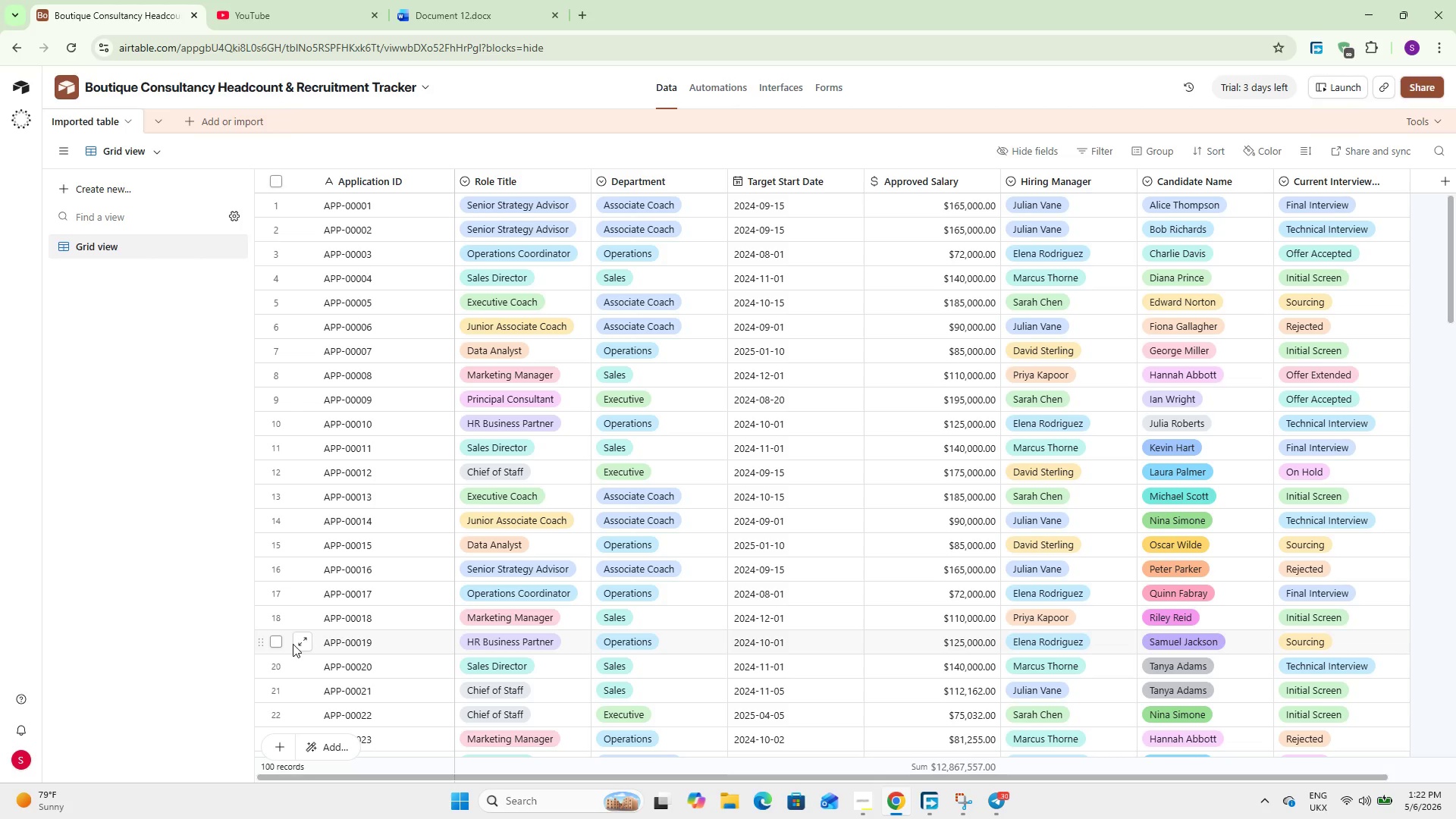 
mouse_move([643, 732])
 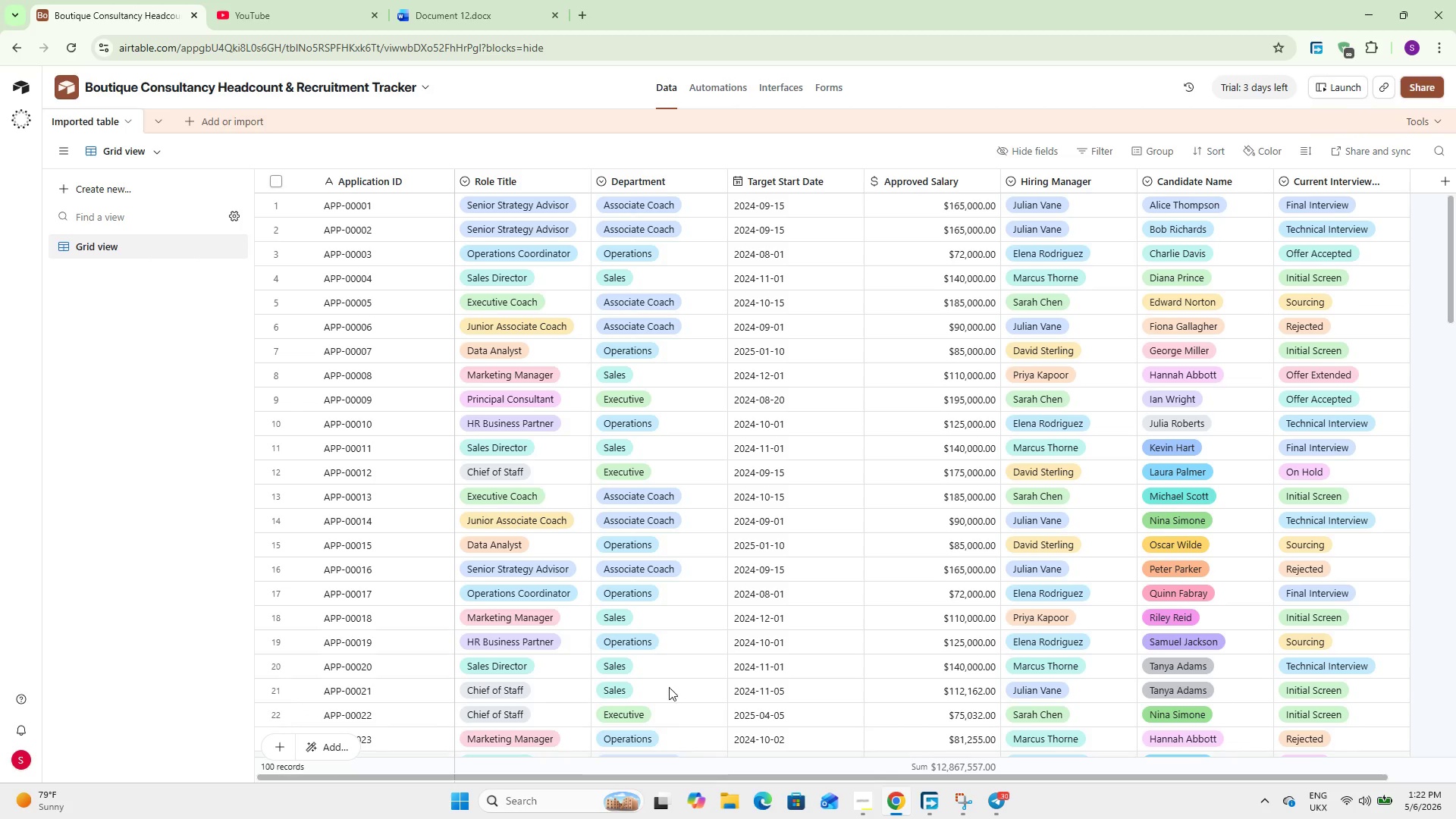 
scroll: coordinate [666, 651], scroll_direction: up, amount: 5.0
 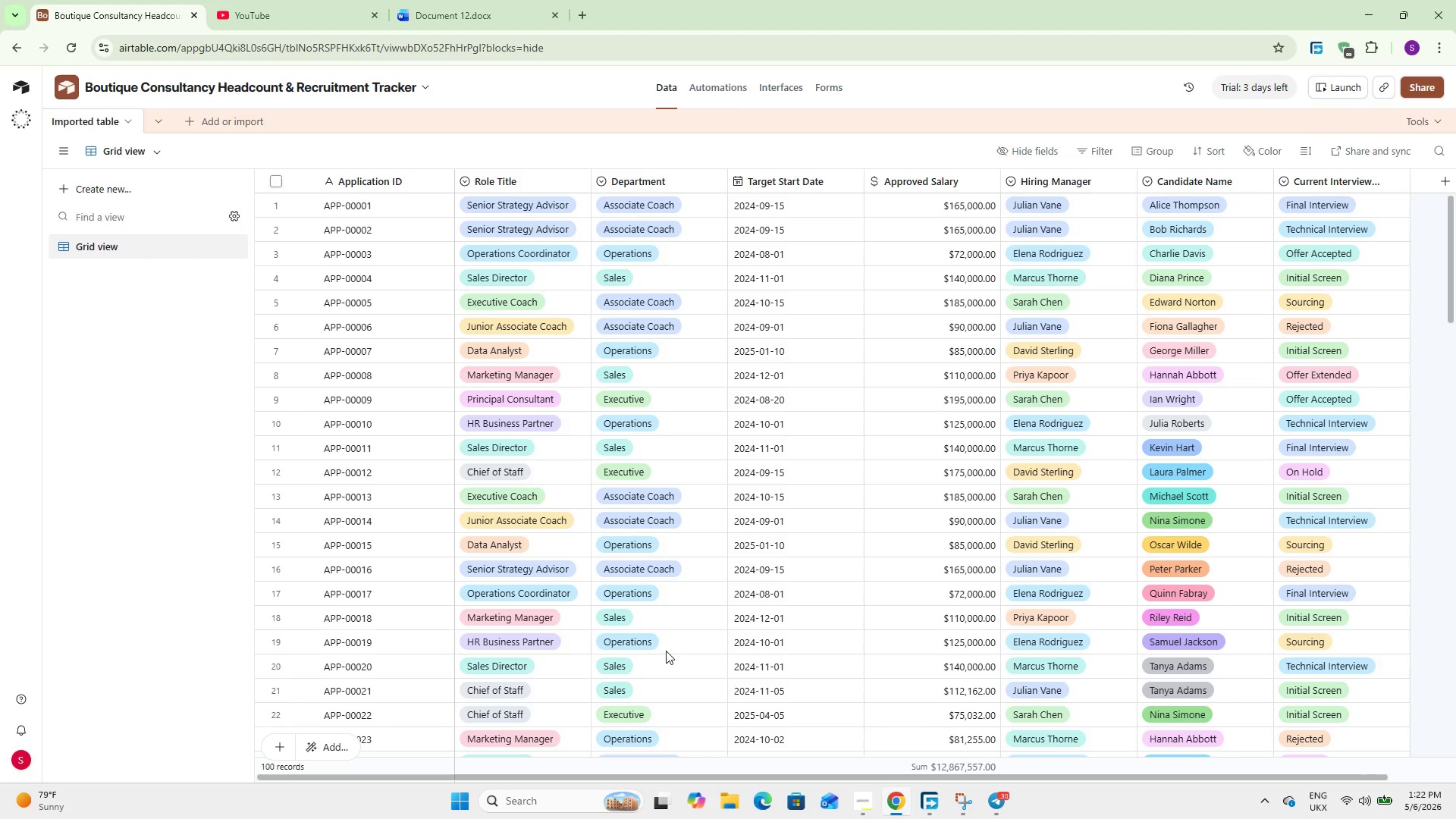 
scroll: coordinate [666, 651], scroll_direction: down, amount: 2.0
 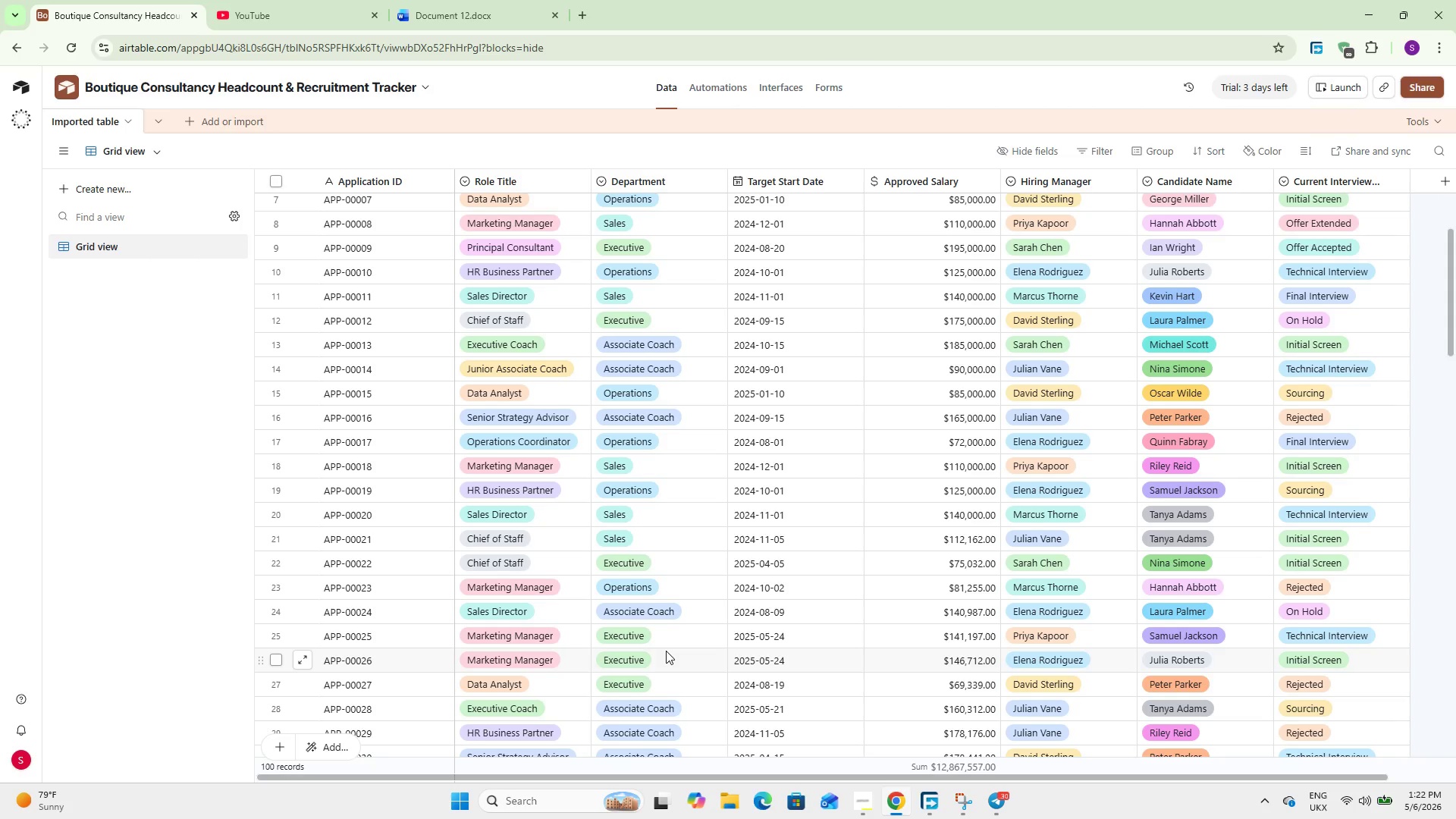 
scroll: coordinate [666, 651], scroll_direction: up, amount: 7.0
 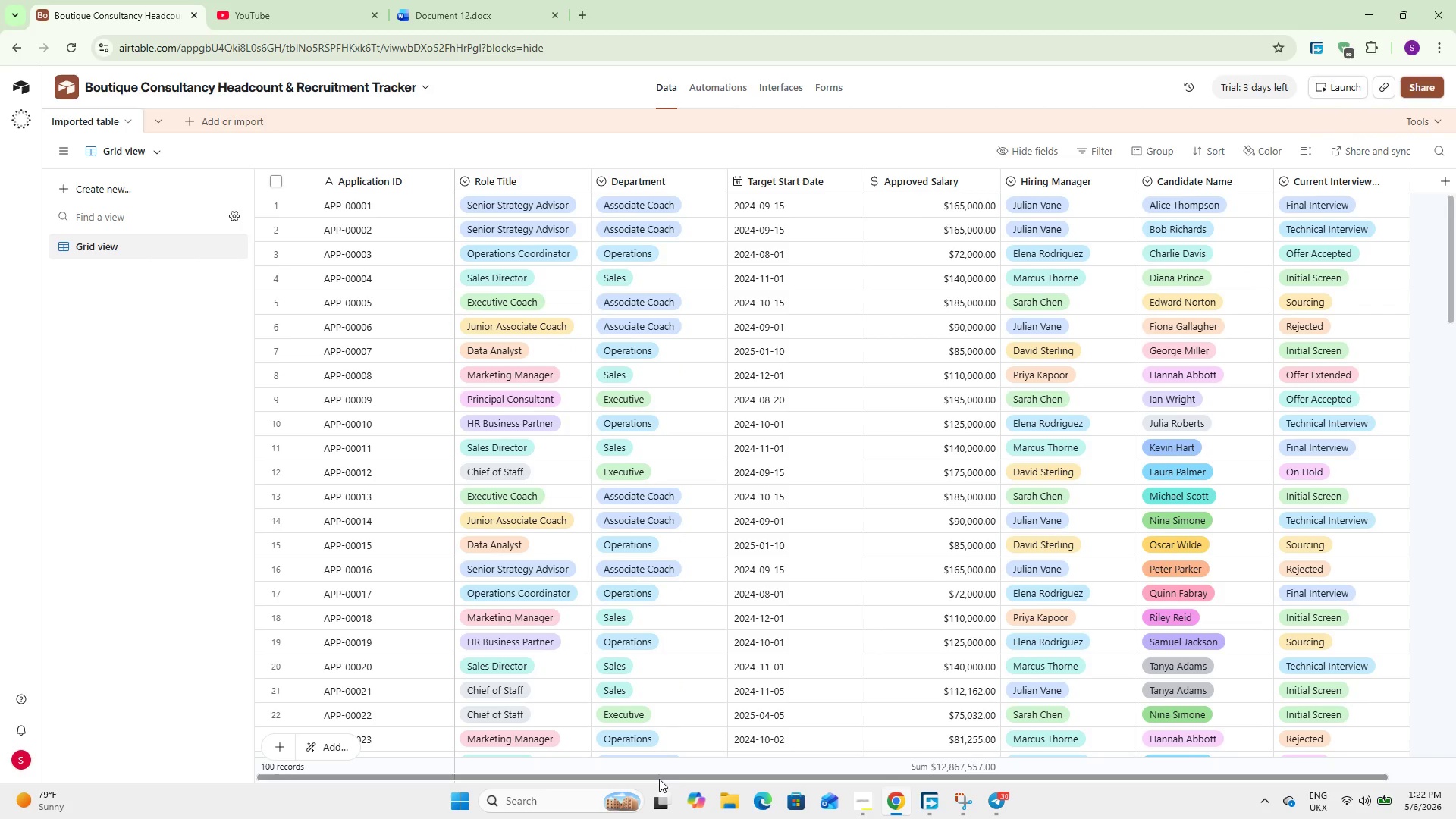 
left_click_drag(start_coordinate=[654, 779], to_coordinate=[831, 781])
 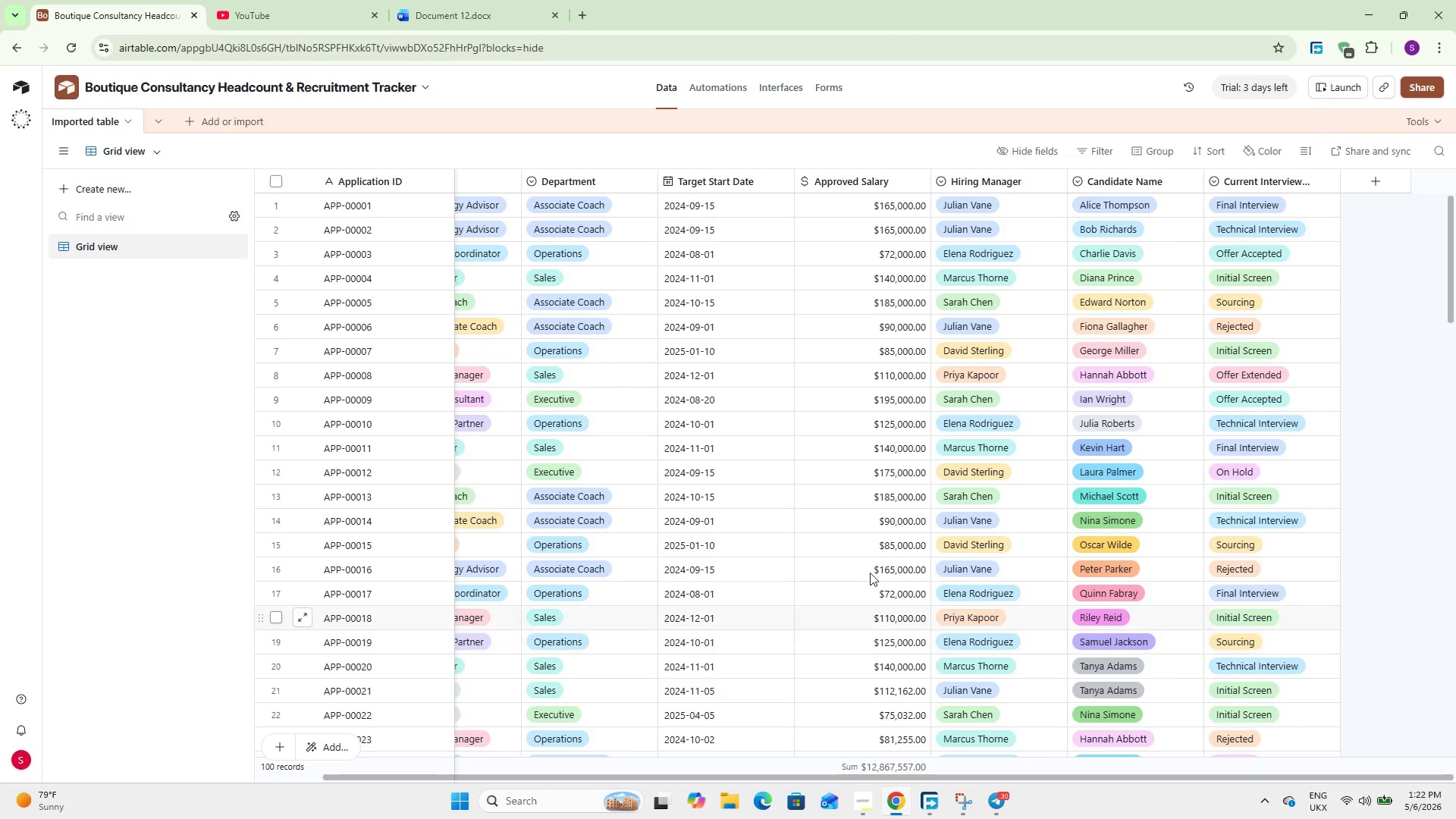 
scroll: coordinate [695, 573], scroll_direction: up, amount: 7.0
 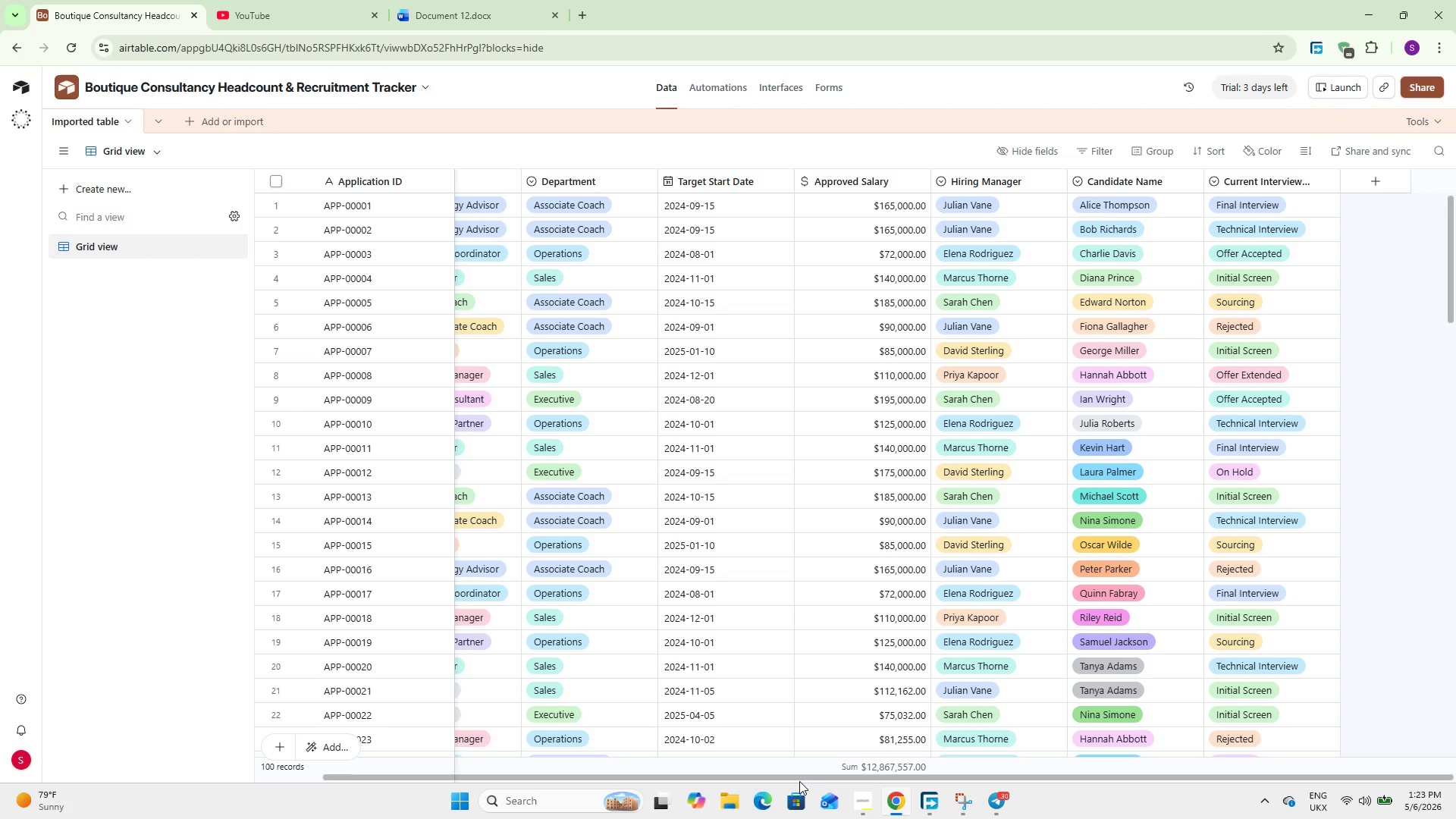 
wait(43.78)
 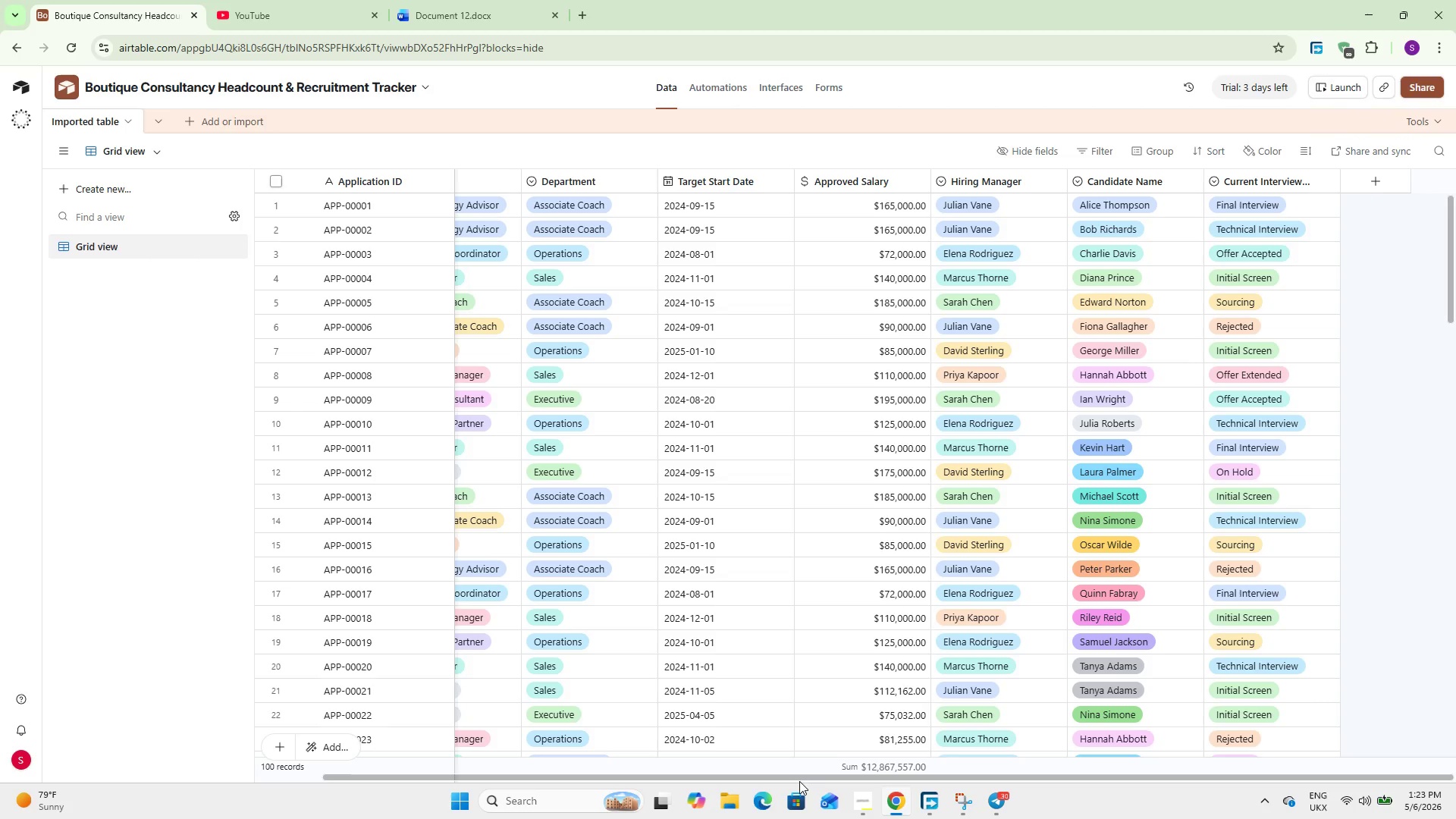 
left_click_drag(start_coordinate=[582, 772], to_coordinate=[500, 767])
 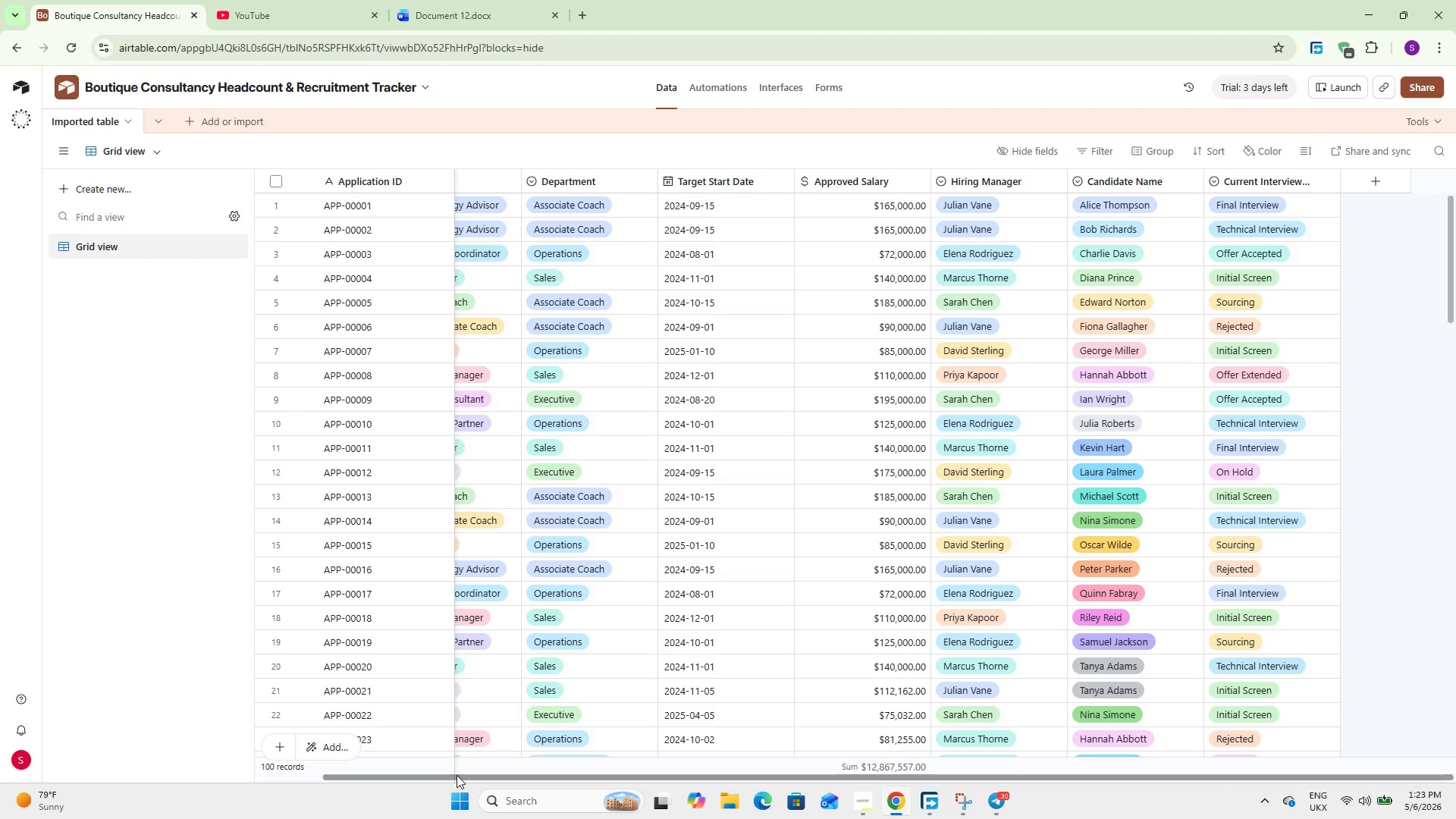 
left_click_drag(start_coordinate=[457, 775], to_coordinate=[262, 761])
 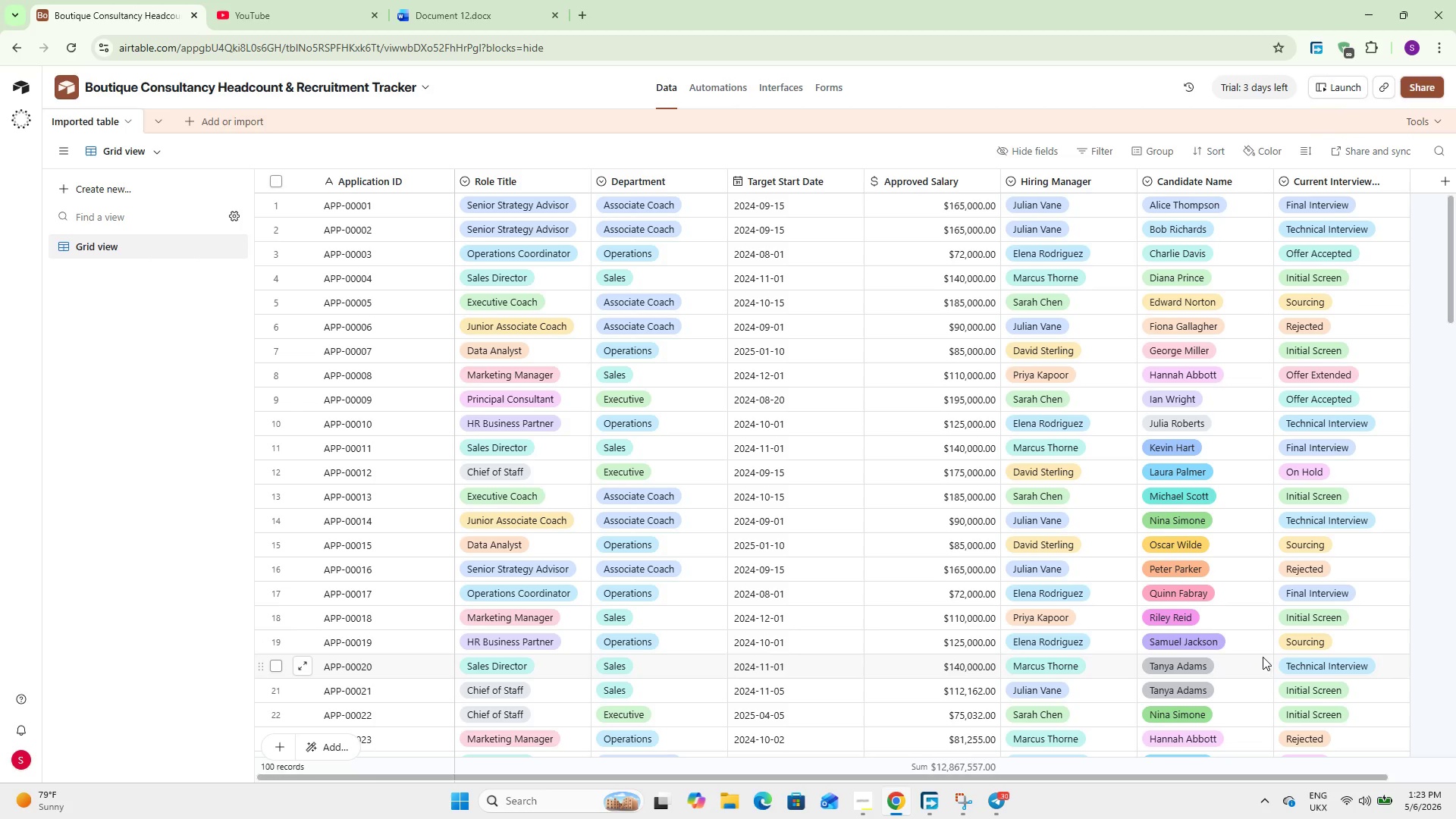 
wait(12.83)
 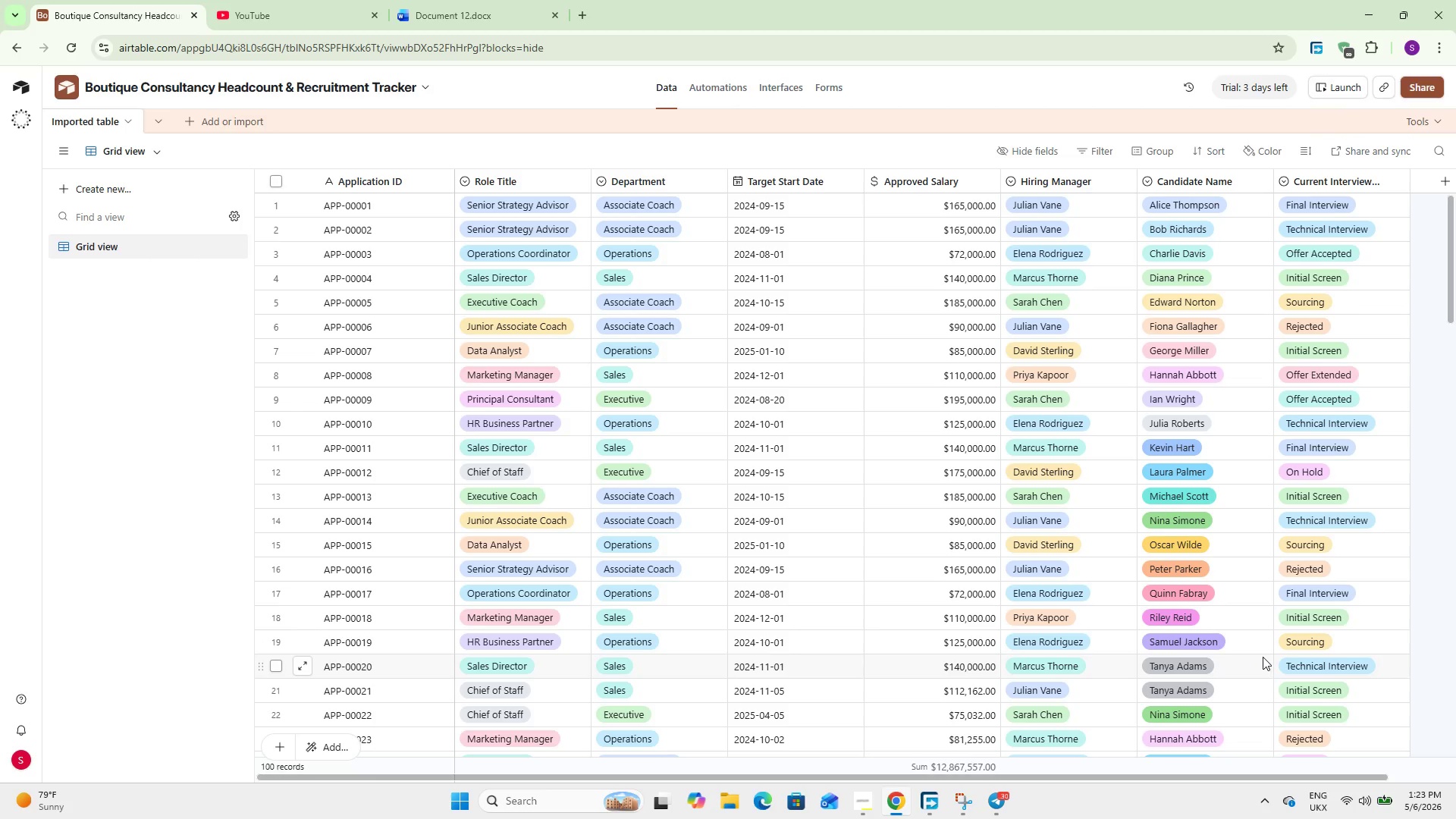 
double_click([72, 122])
 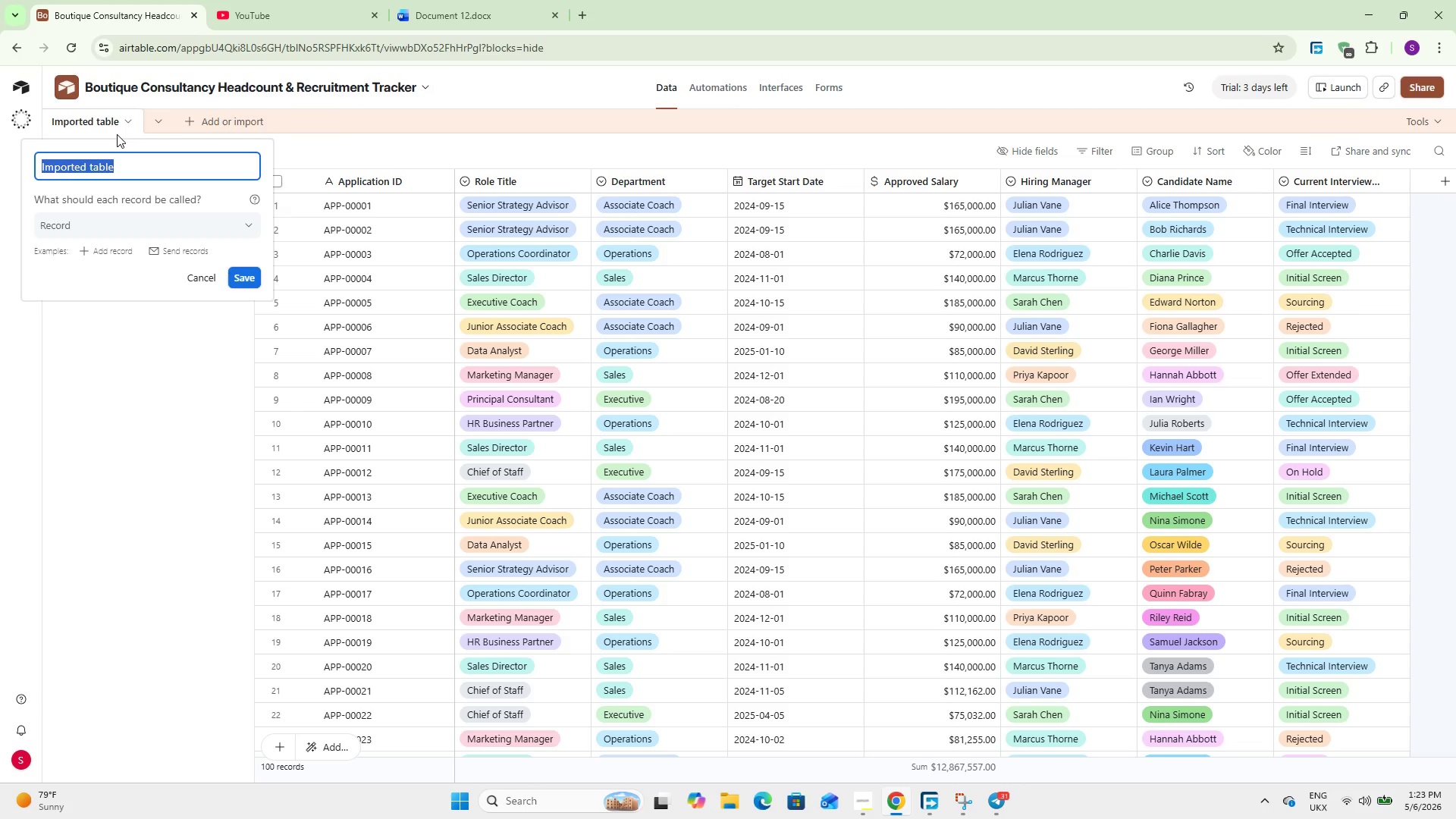 
wait(16.59)
 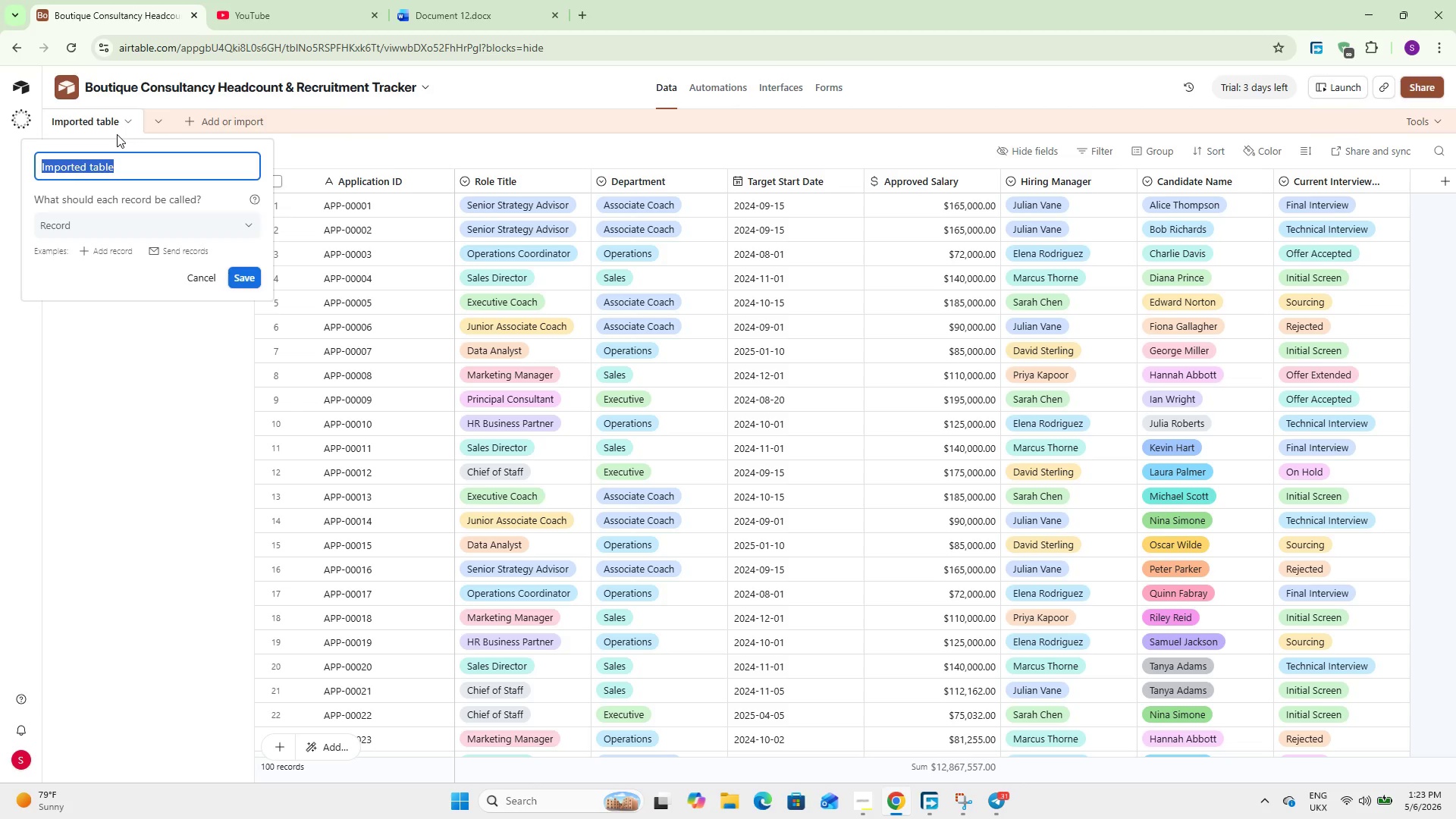 
type(Headcount Needs)
 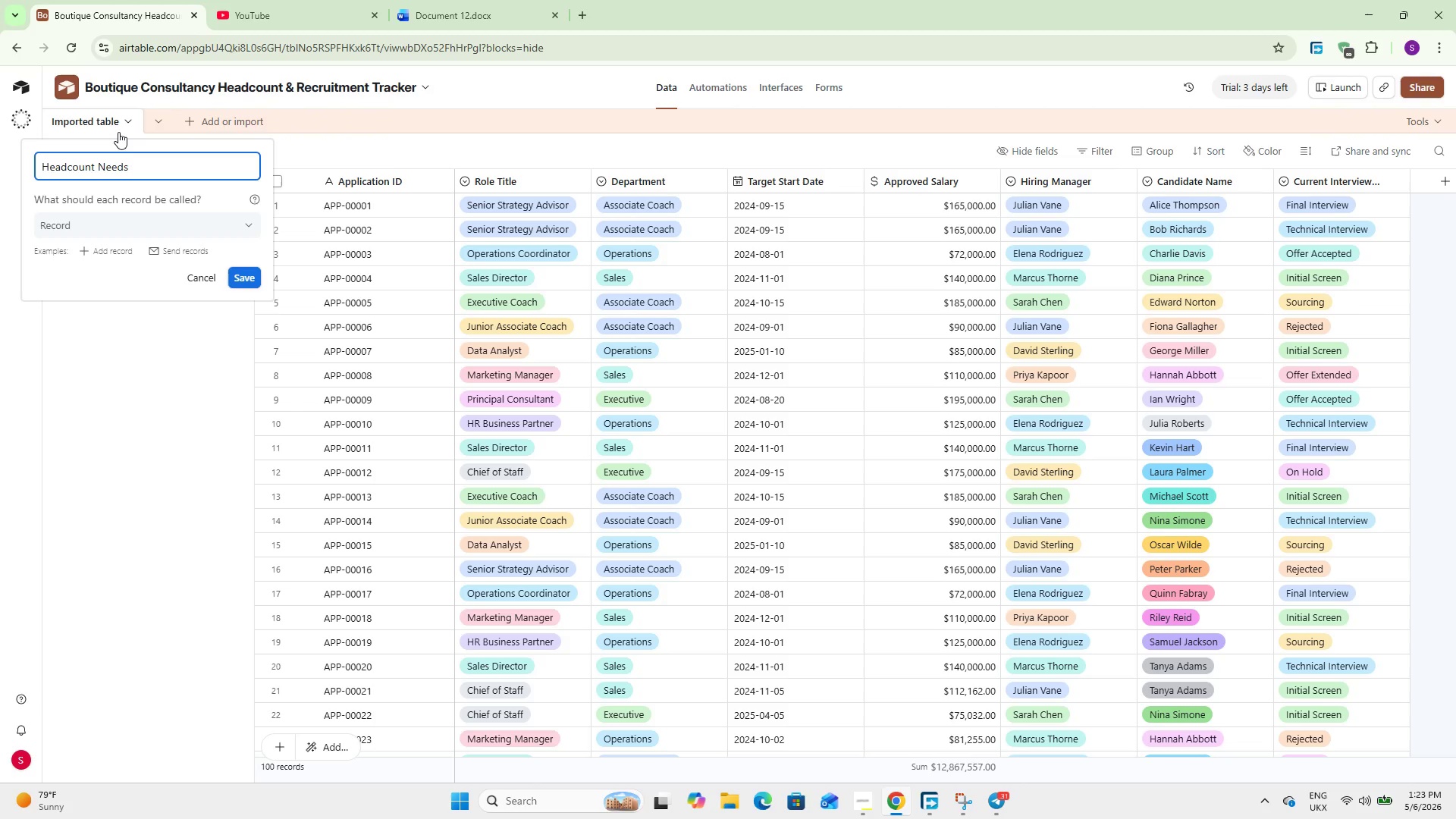 
left_click([246, 282])
 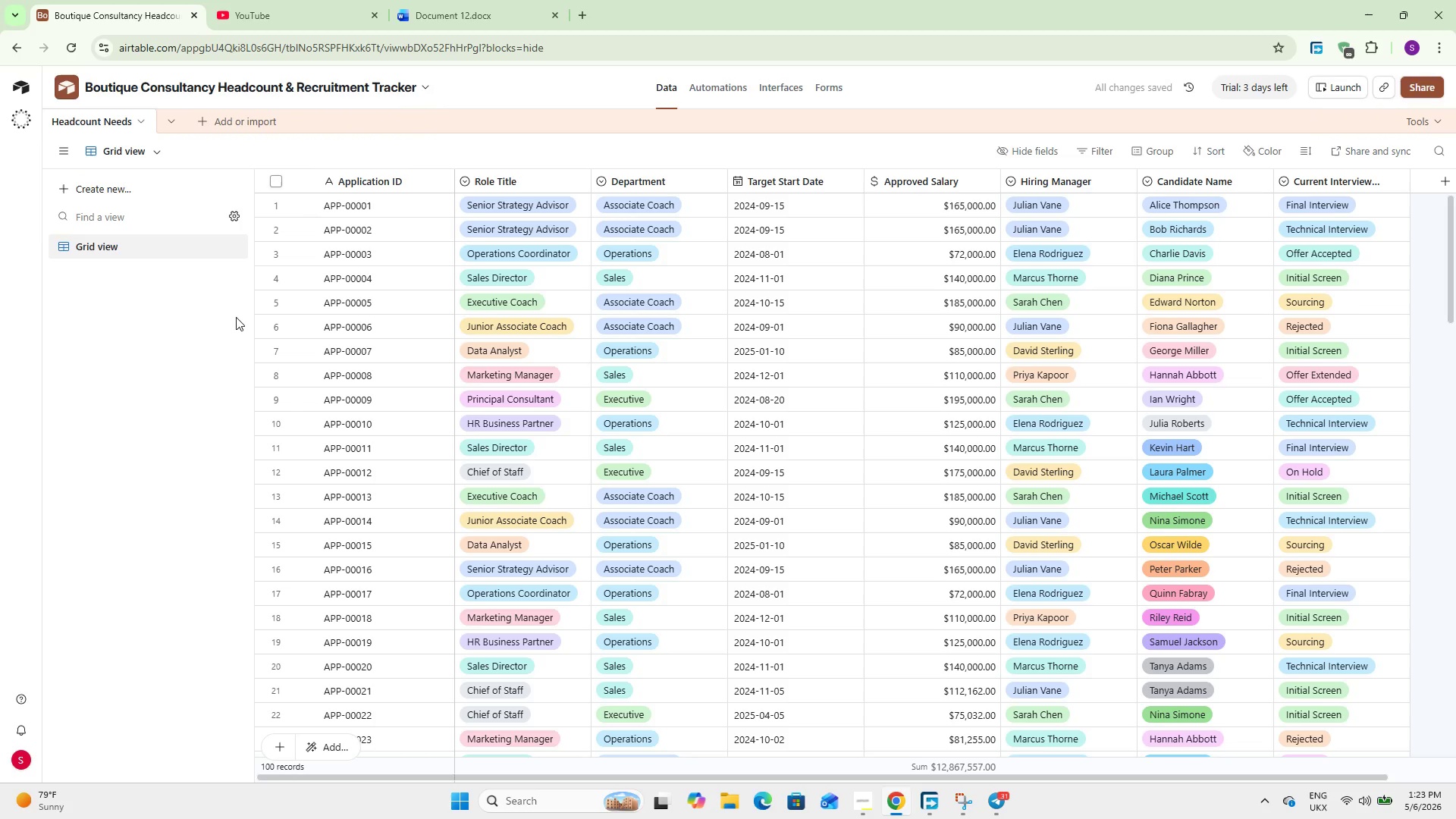 
mouse_move([483, 413])
 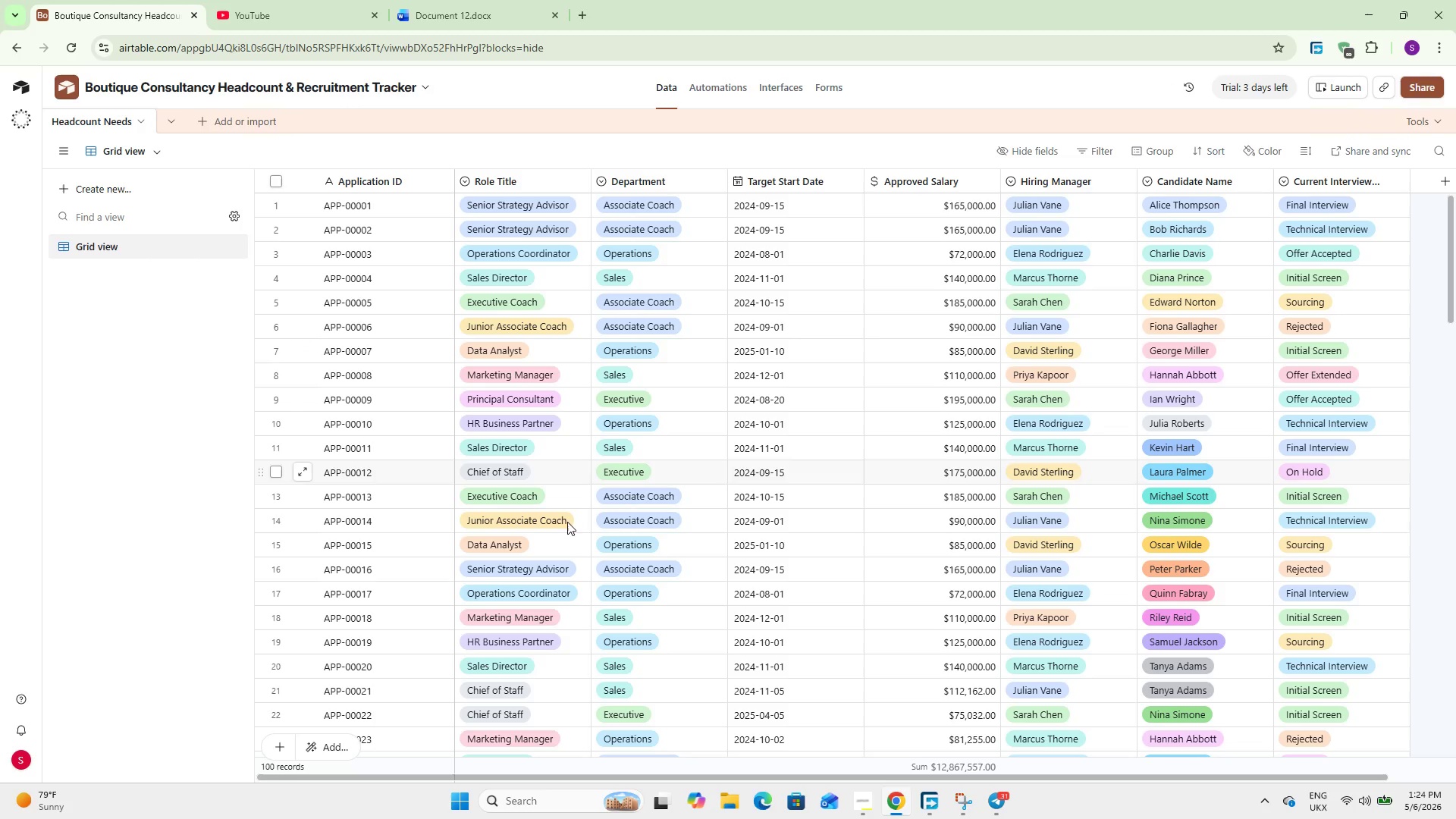 
scroll: coordinate [577, 523], scroll_direction: up, amount: 5.0
 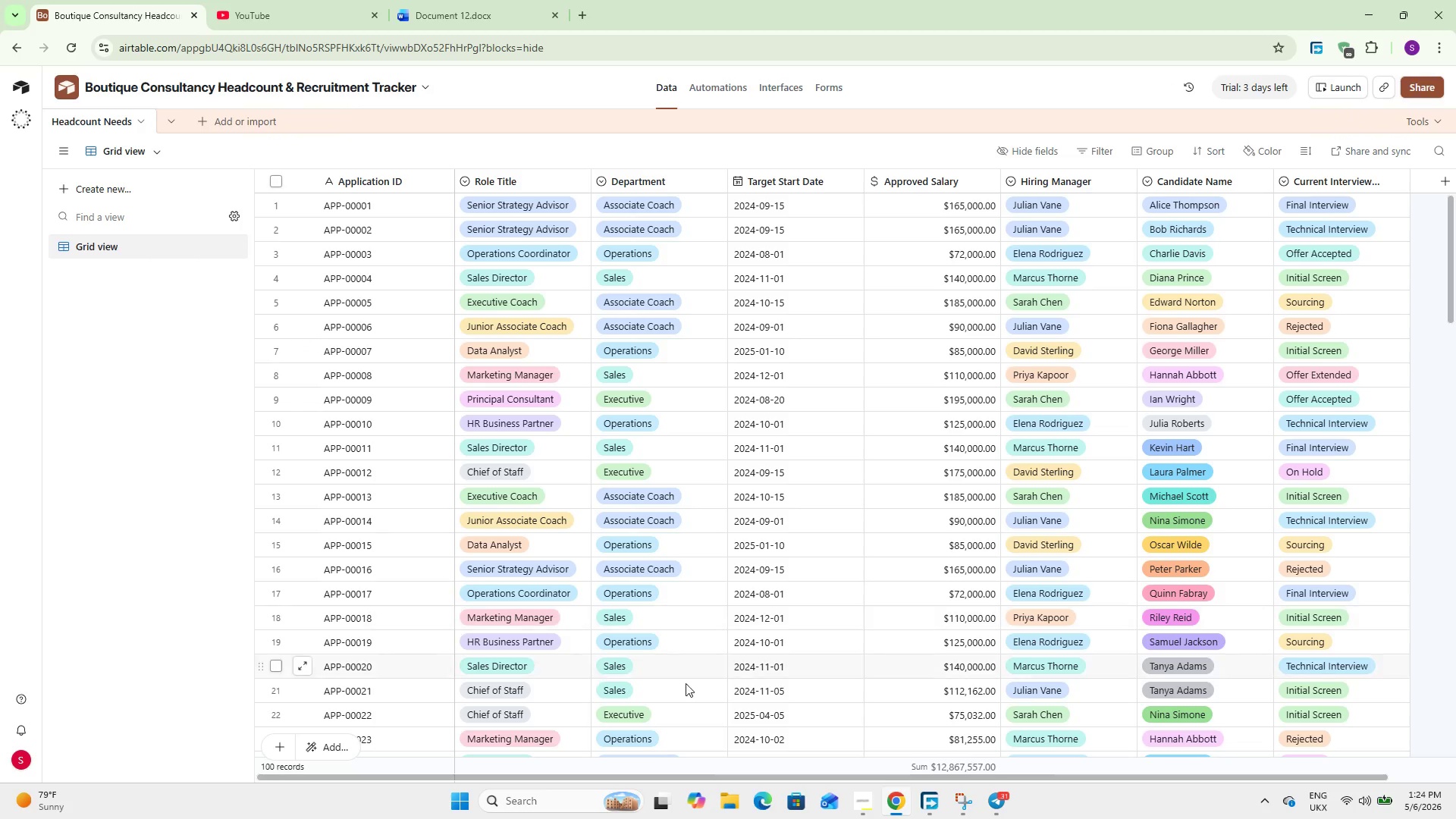 
wait(10.26)
 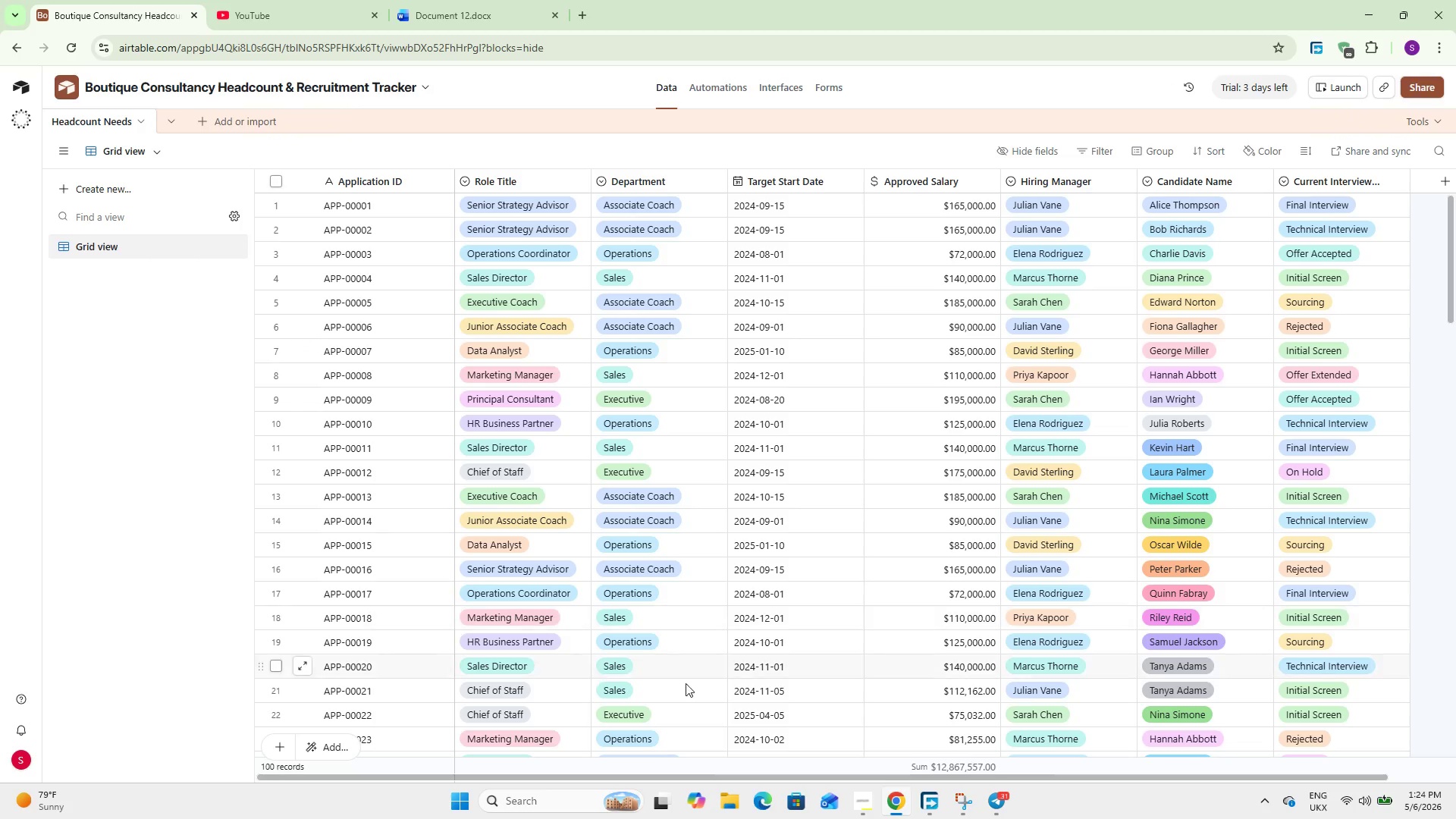 
double_click([933, 180])
 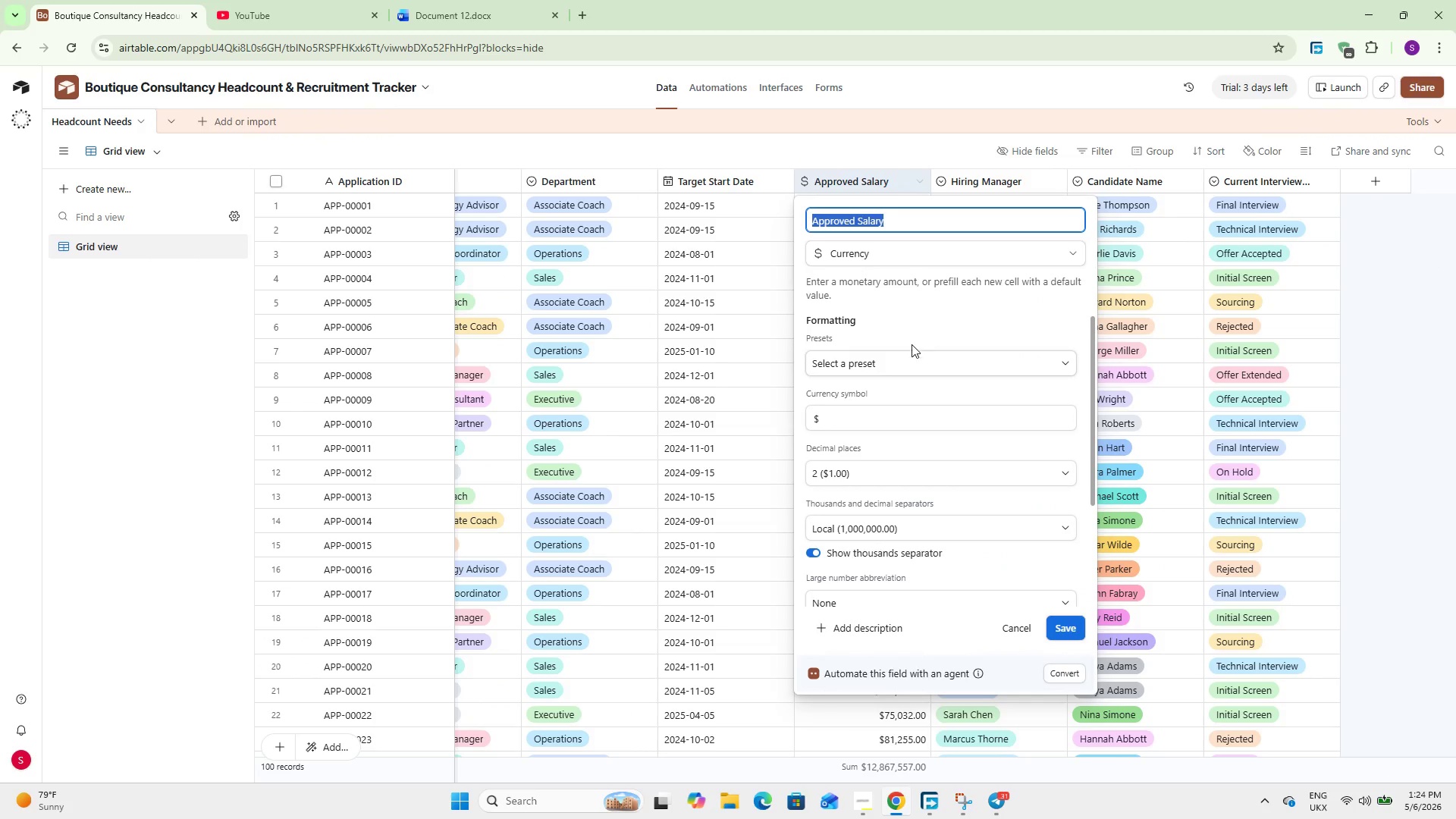 
scroll: coordinate [872, 415], scroll_direction: down, amount: 2.0
 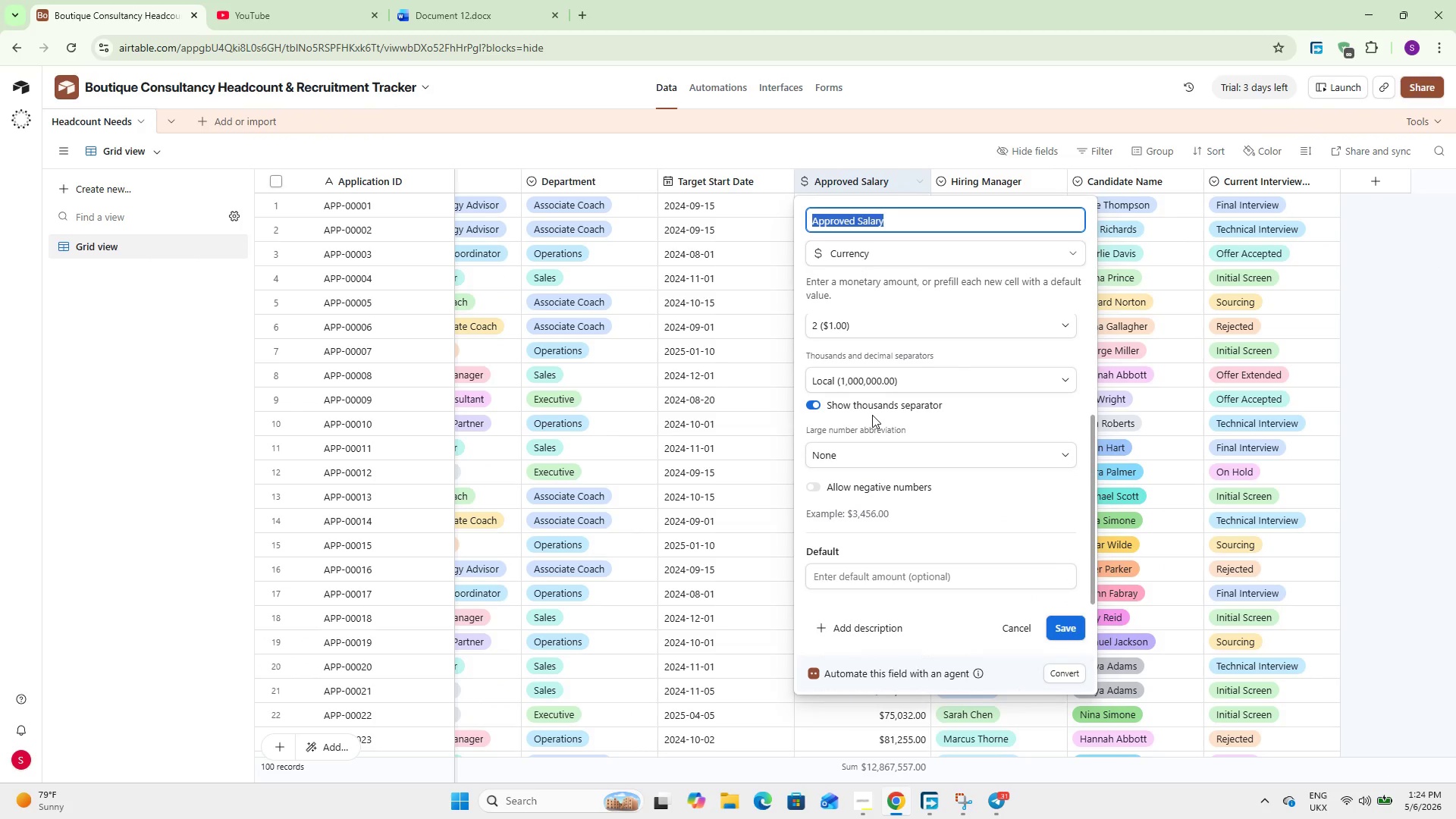 
scroll: coordinate [872, 415], scroll_direction: up, amount: 1.0
 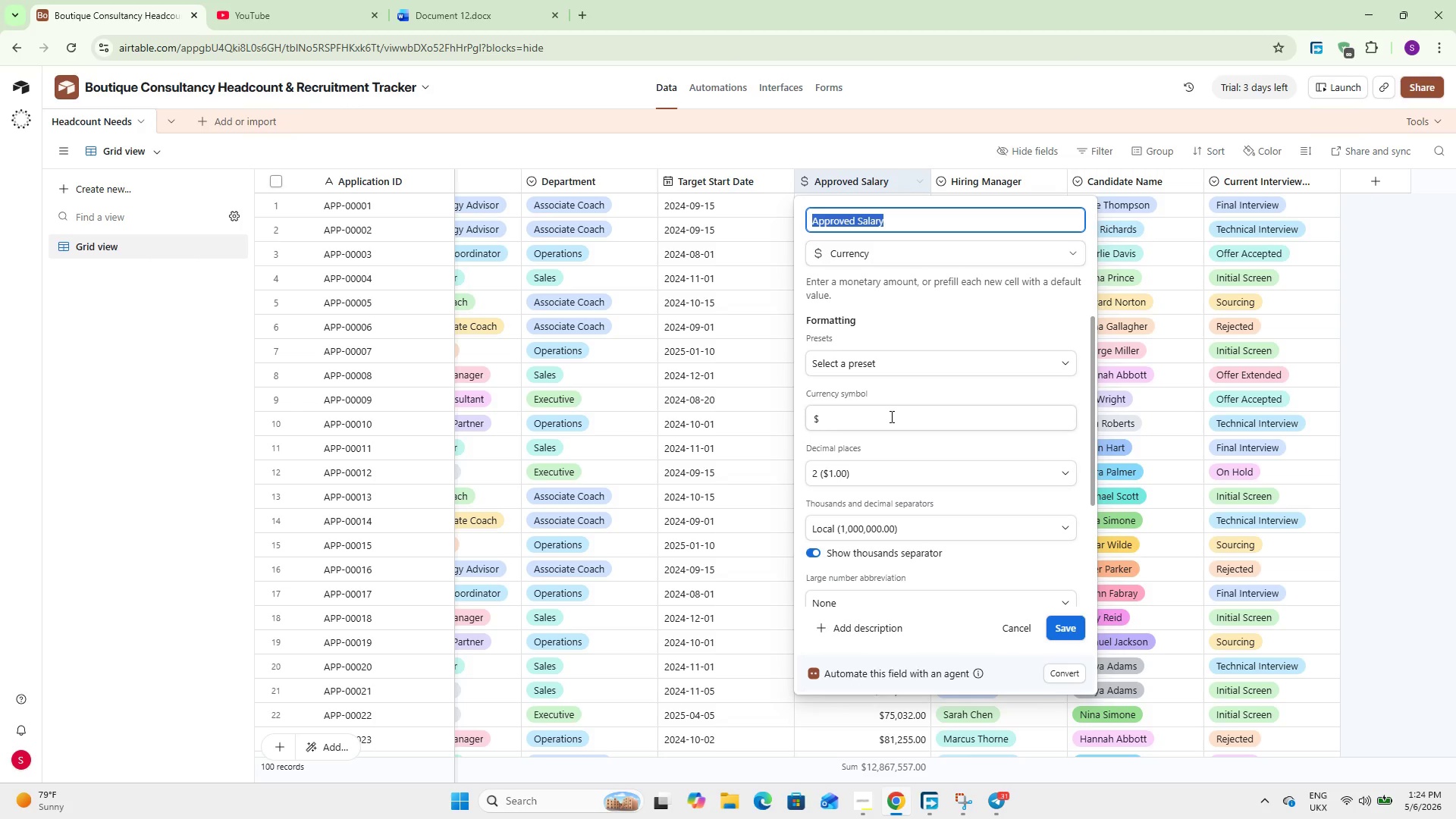 
scroll: coordinate [890, 416], scroll_direction: down, amount: 1.0
 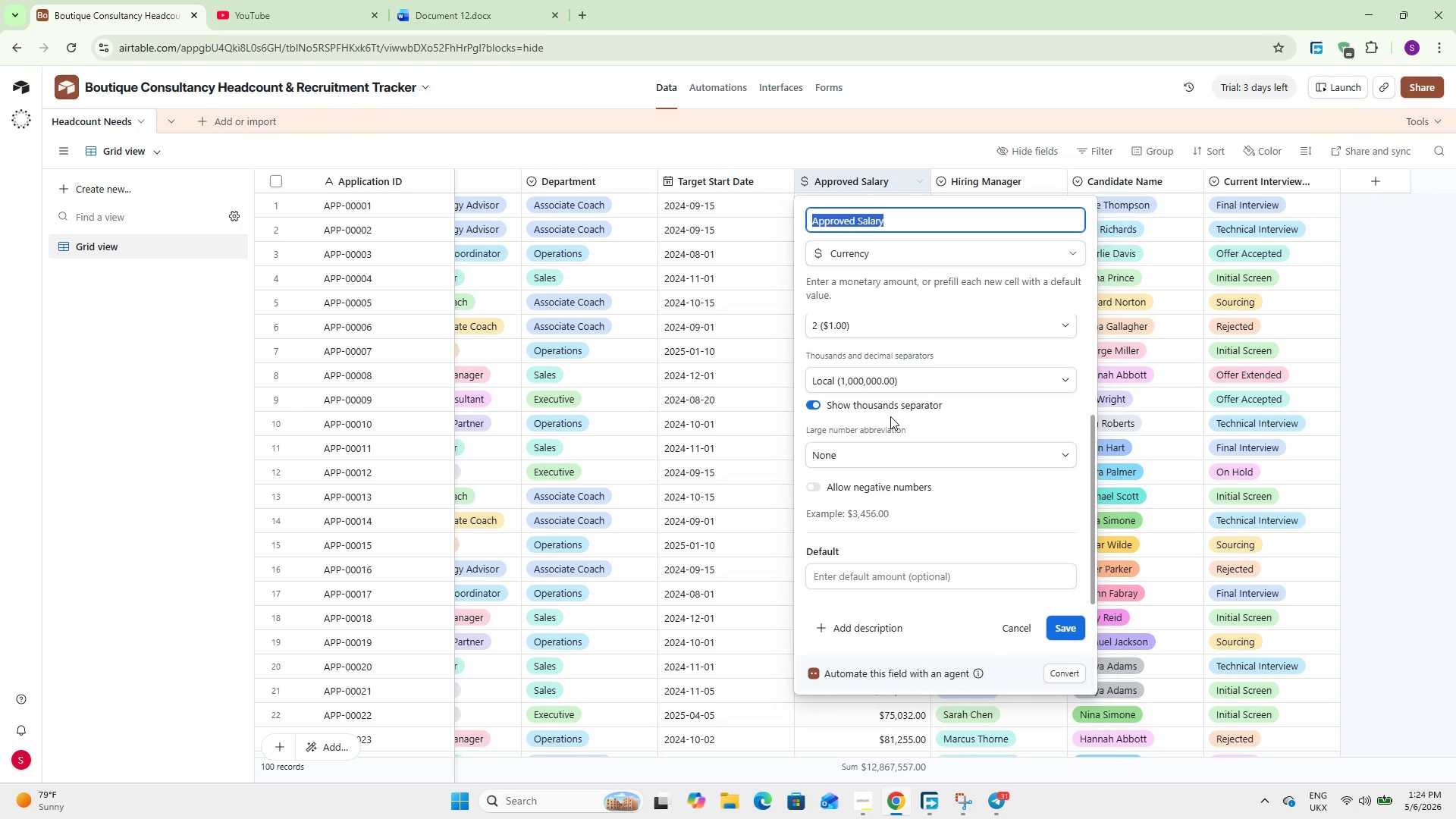 
scroll: coordinate [890, 416], scroll_direction: up, amount: 1.0
 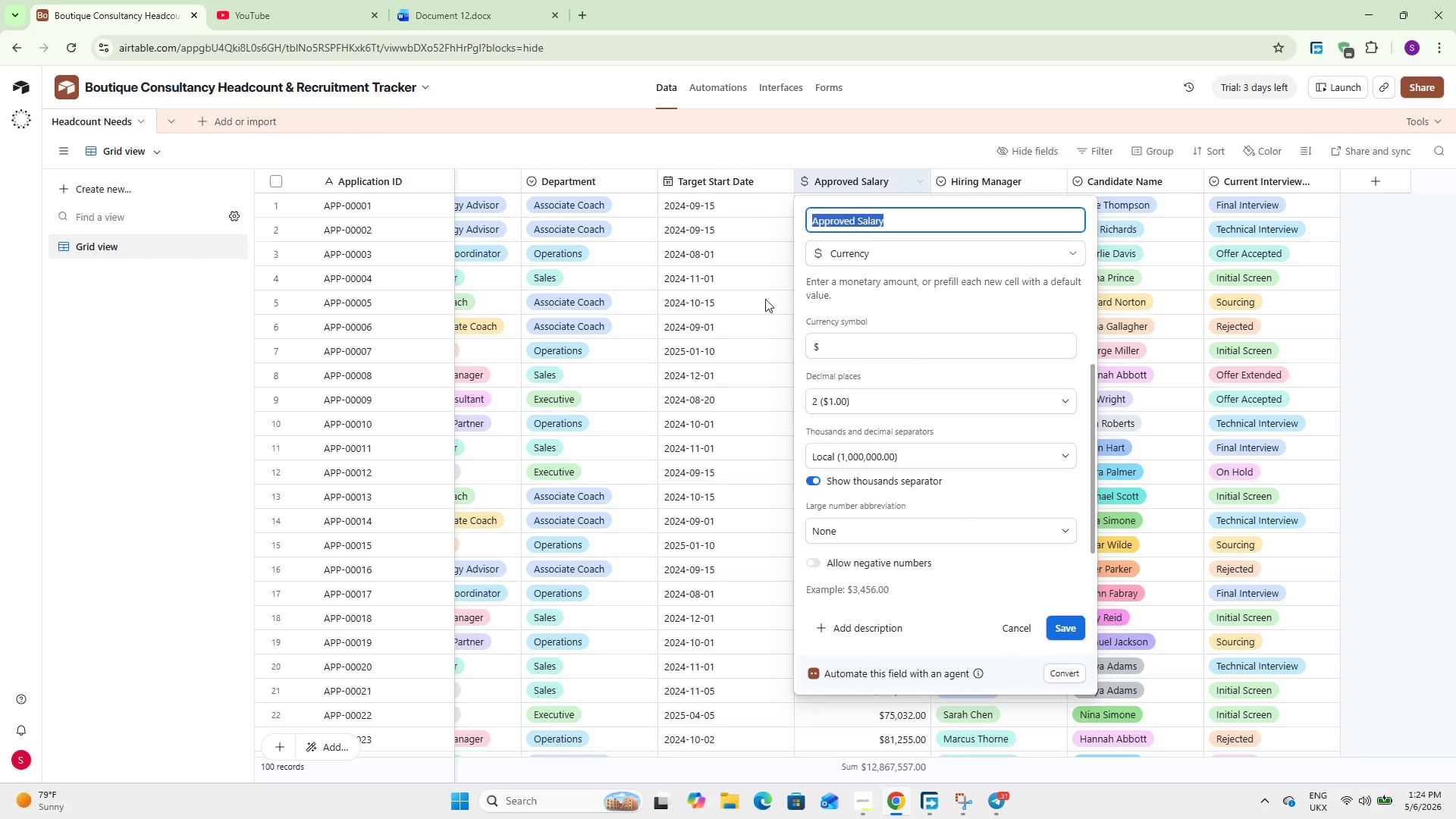 
left_click([755, 157])
 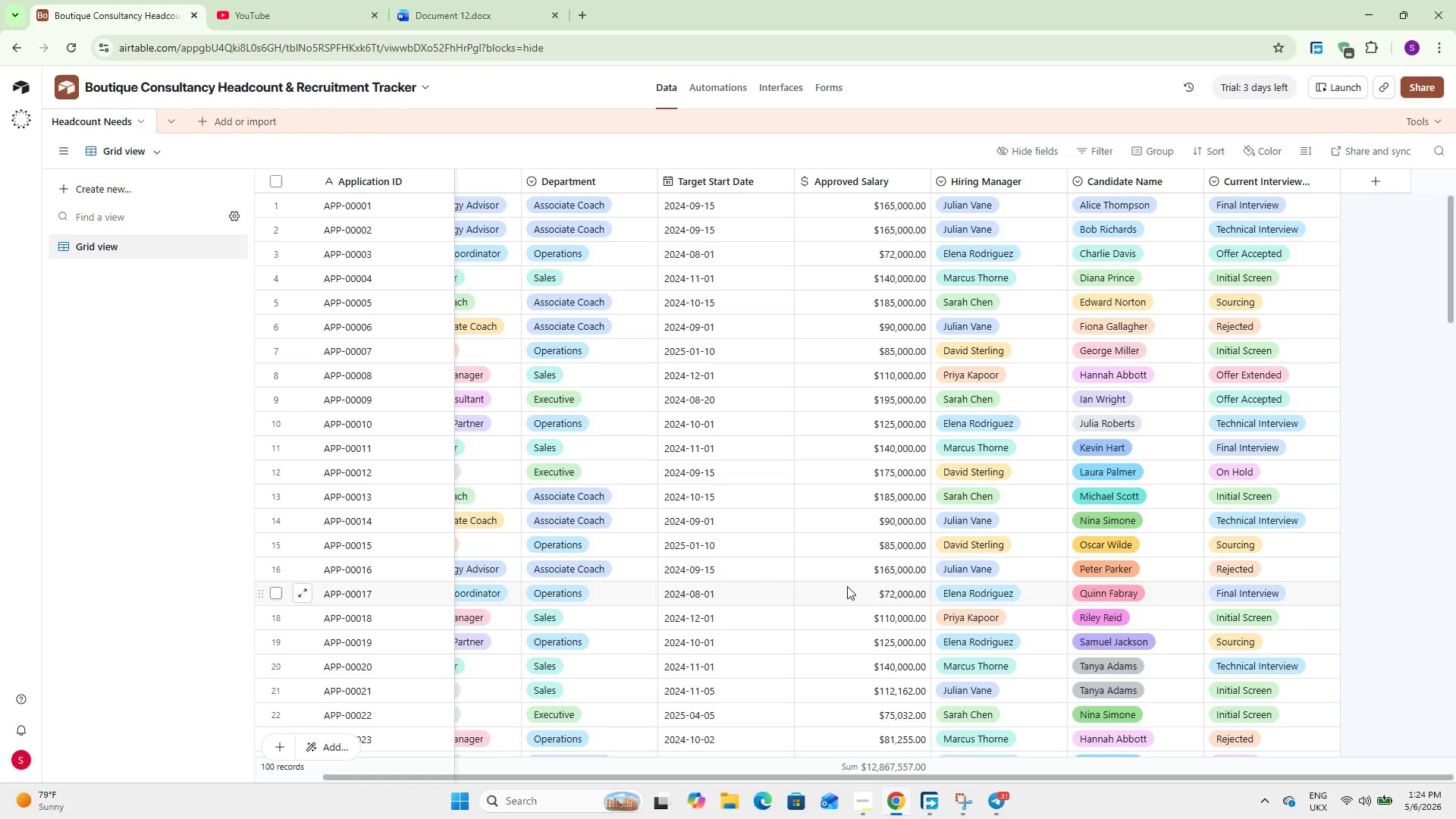 
wait(19.66)
 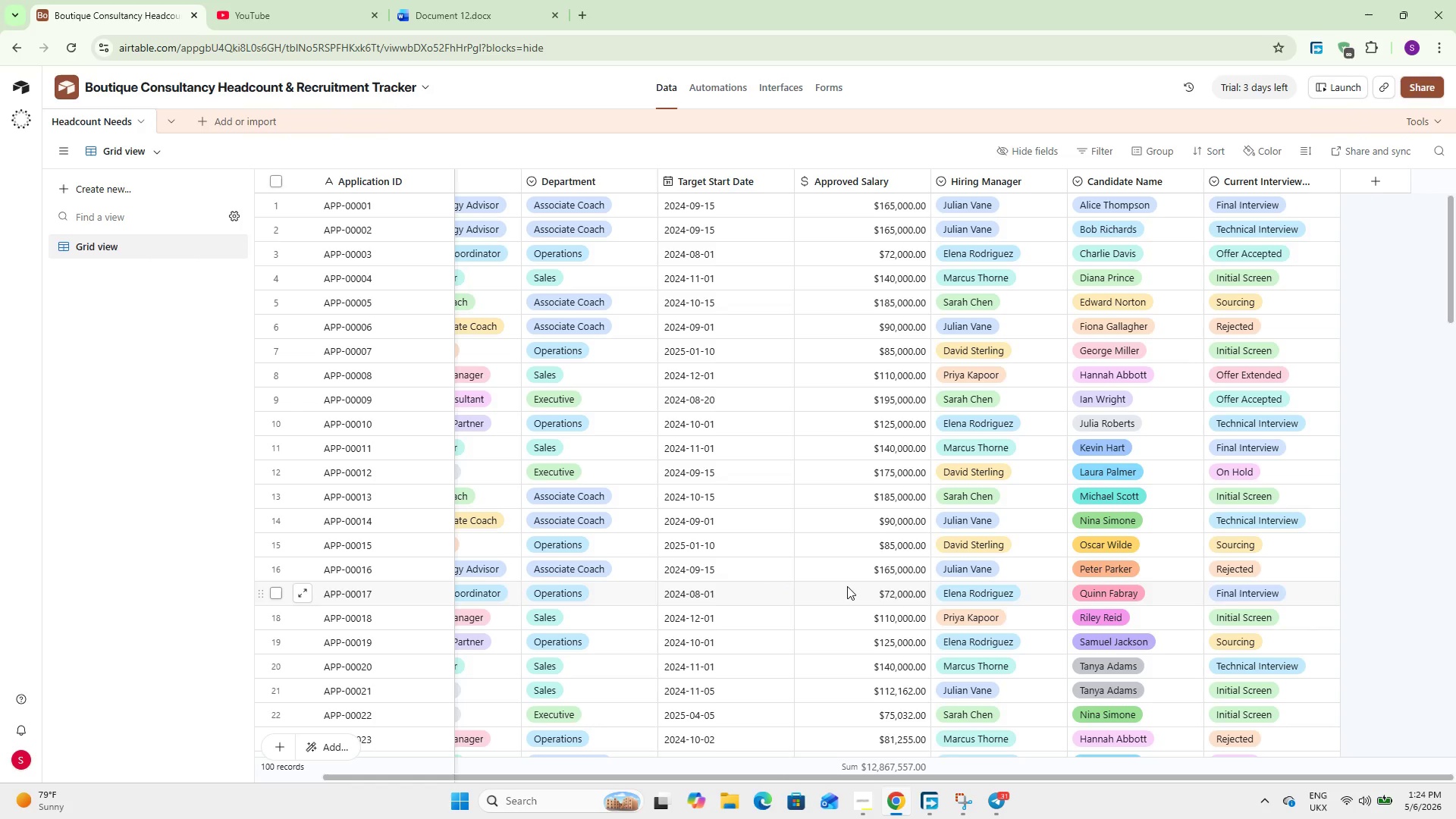 
left_click_drag(start_coordinate=[811, 752], to_coordinate=[816, 761])
 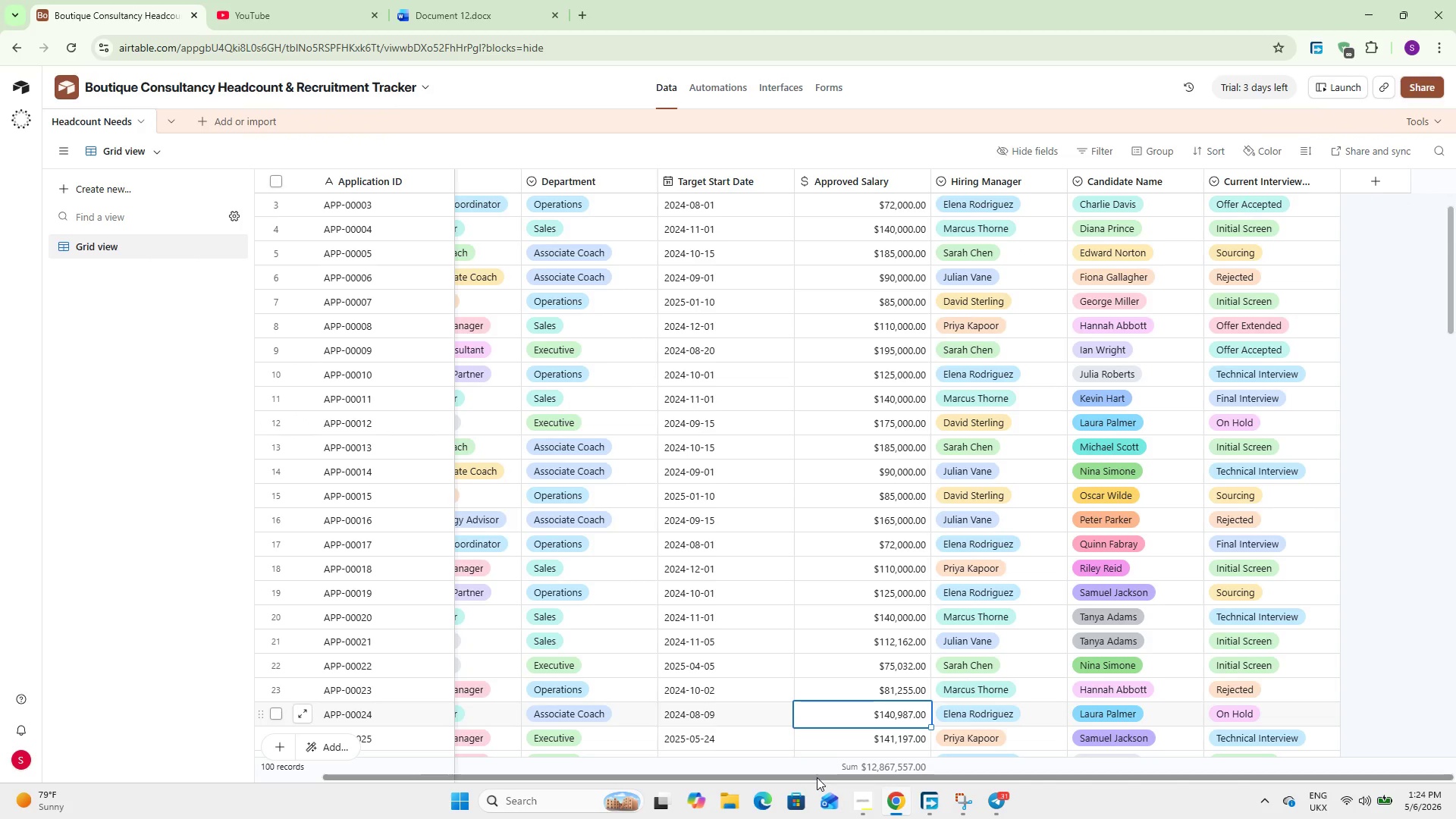 
left_click_drag(start_coordinate=[817, 777], to_coordinate=[1131, 784])
 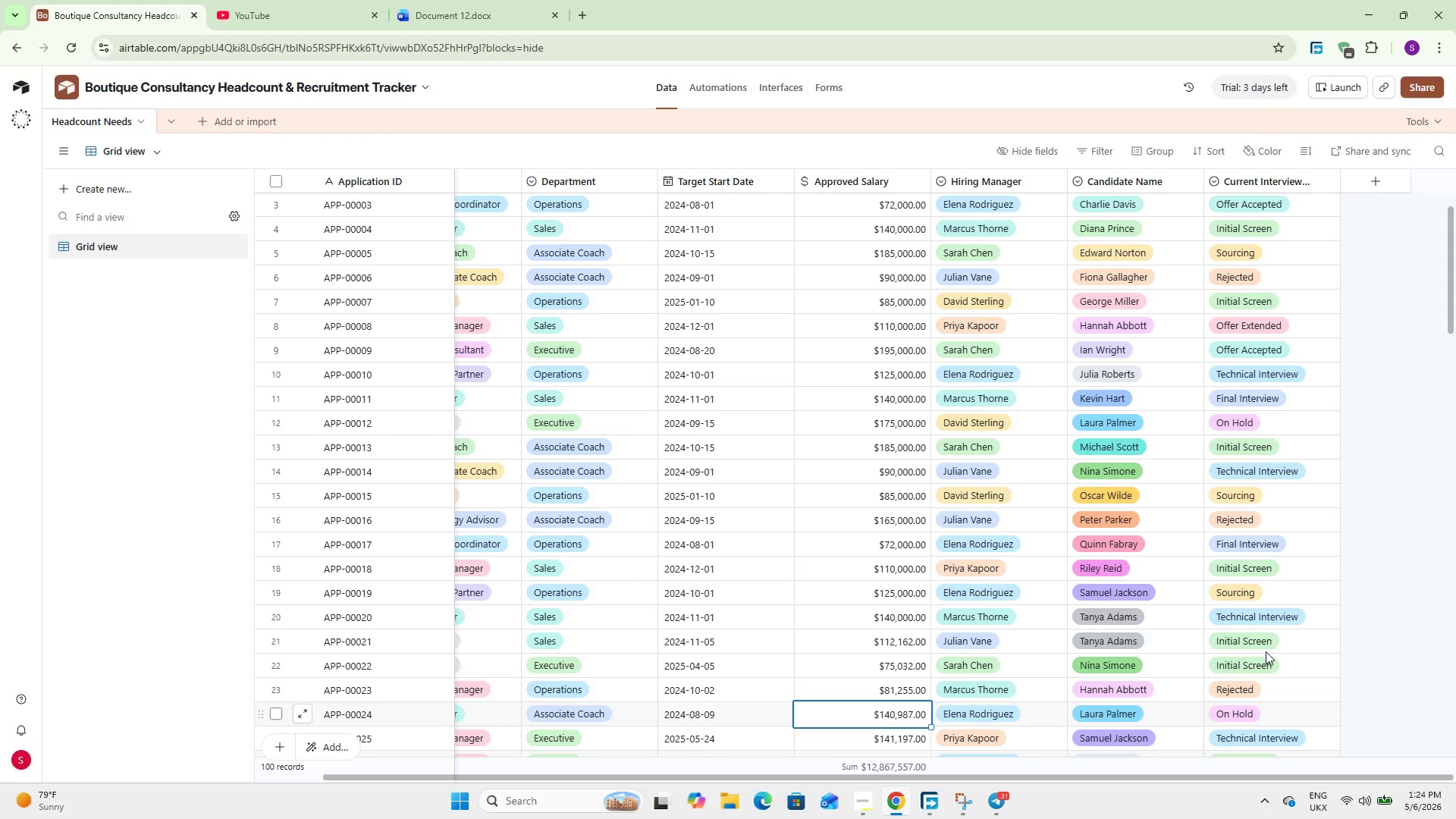 
scroll: coordinate [1303, 657], scroll_direction: up, amount: 33.0
 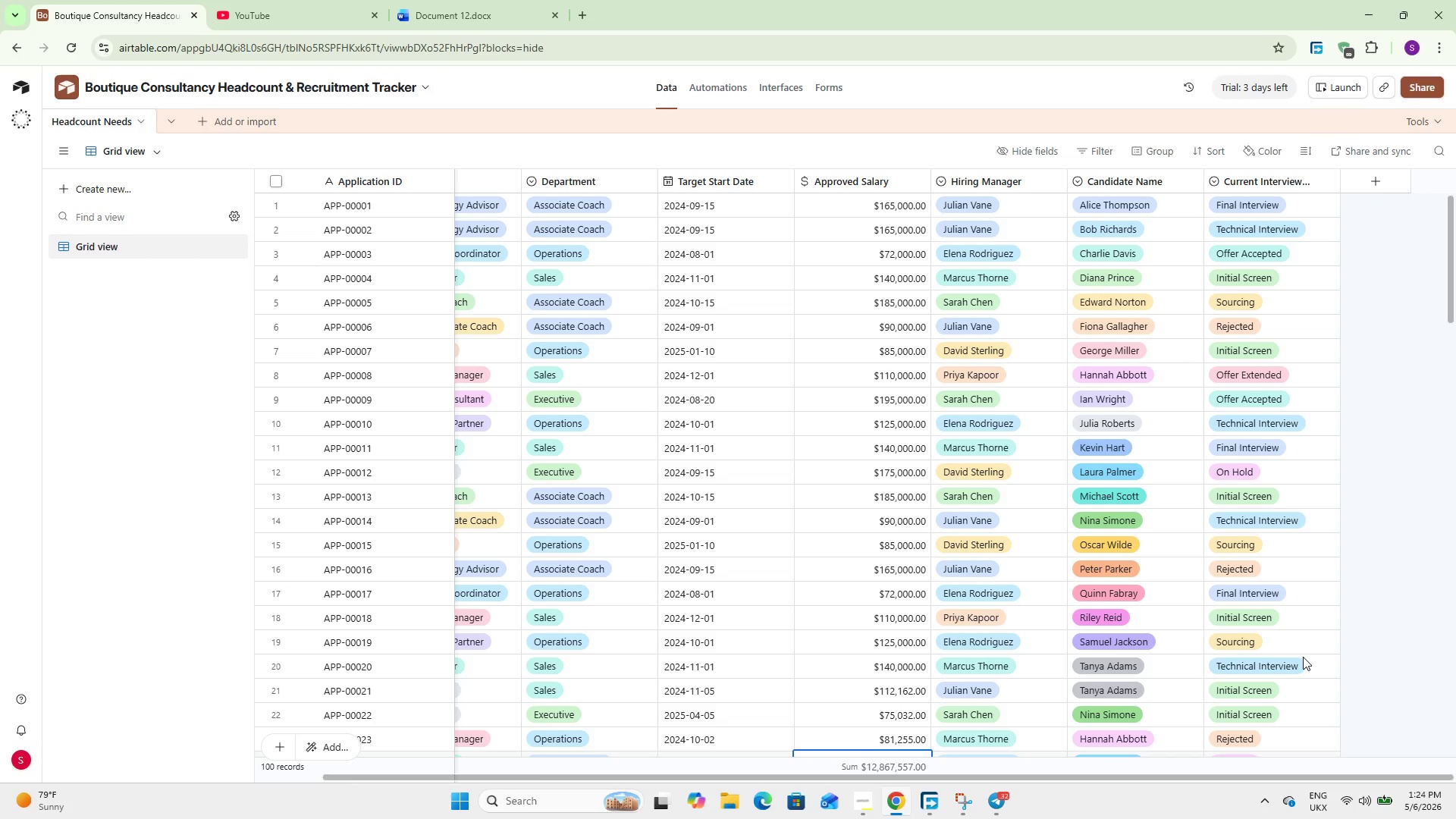 
wait(11.26)
 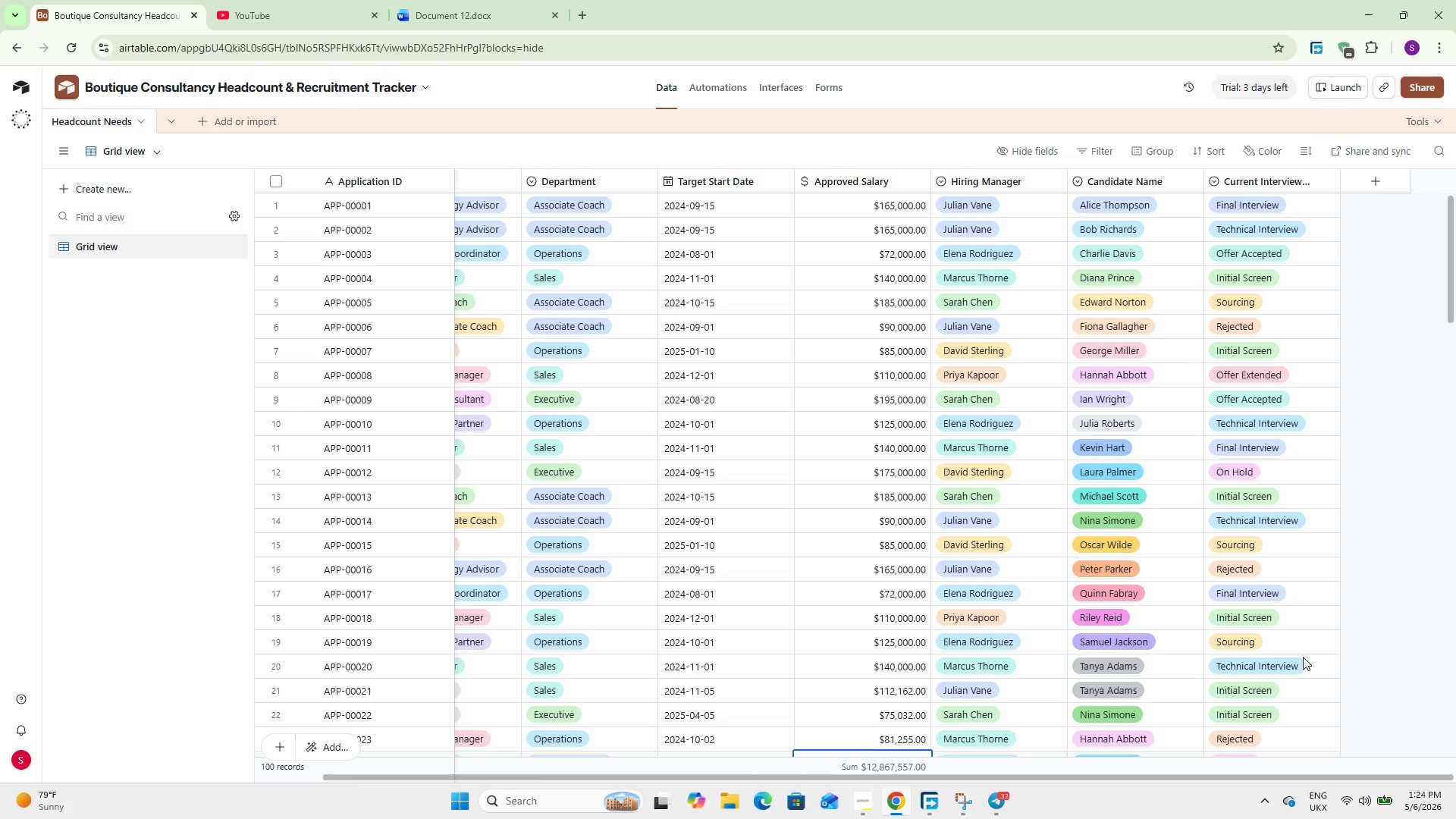 
left_click([1397, 180])
 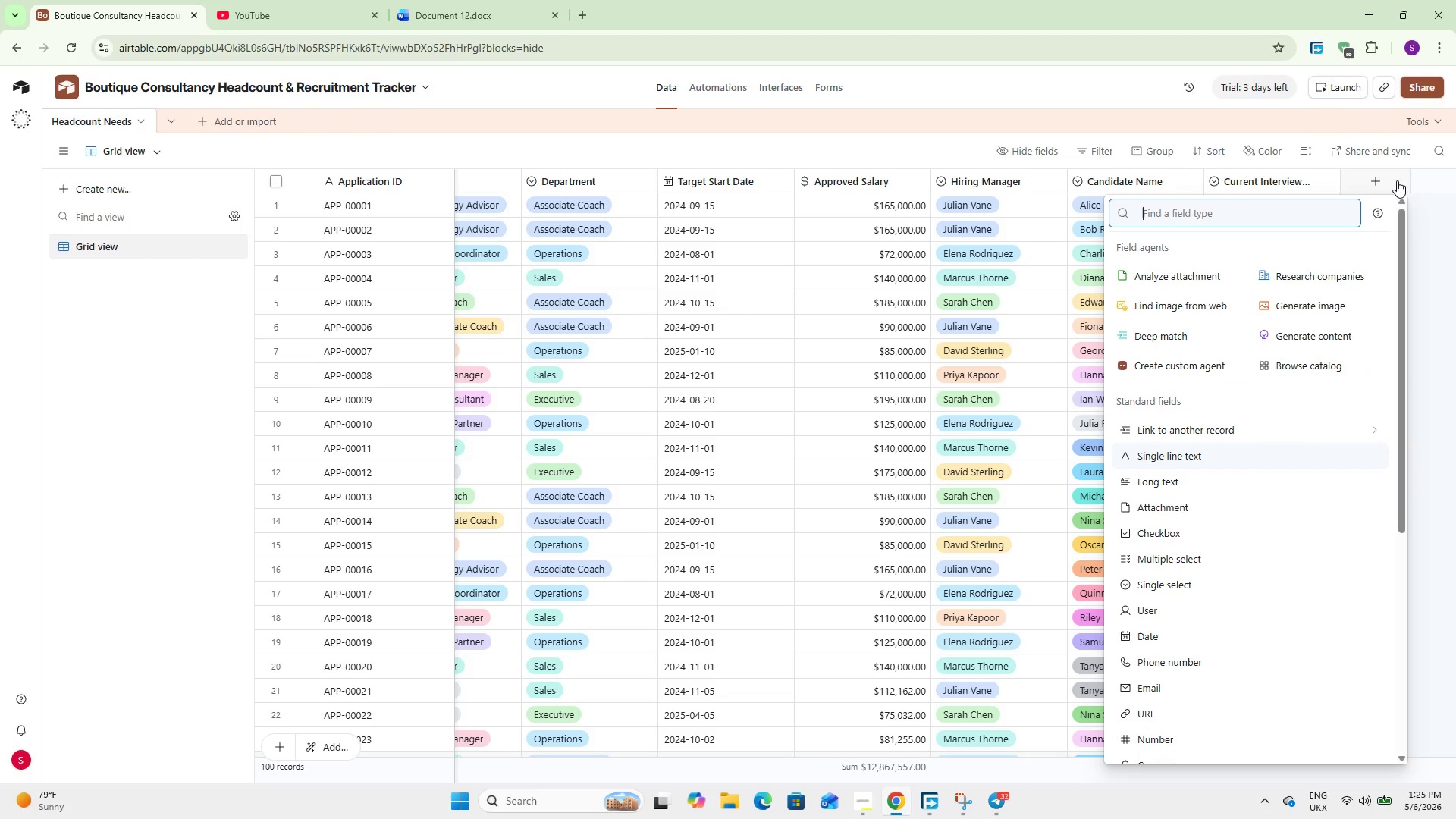 
type(for)
 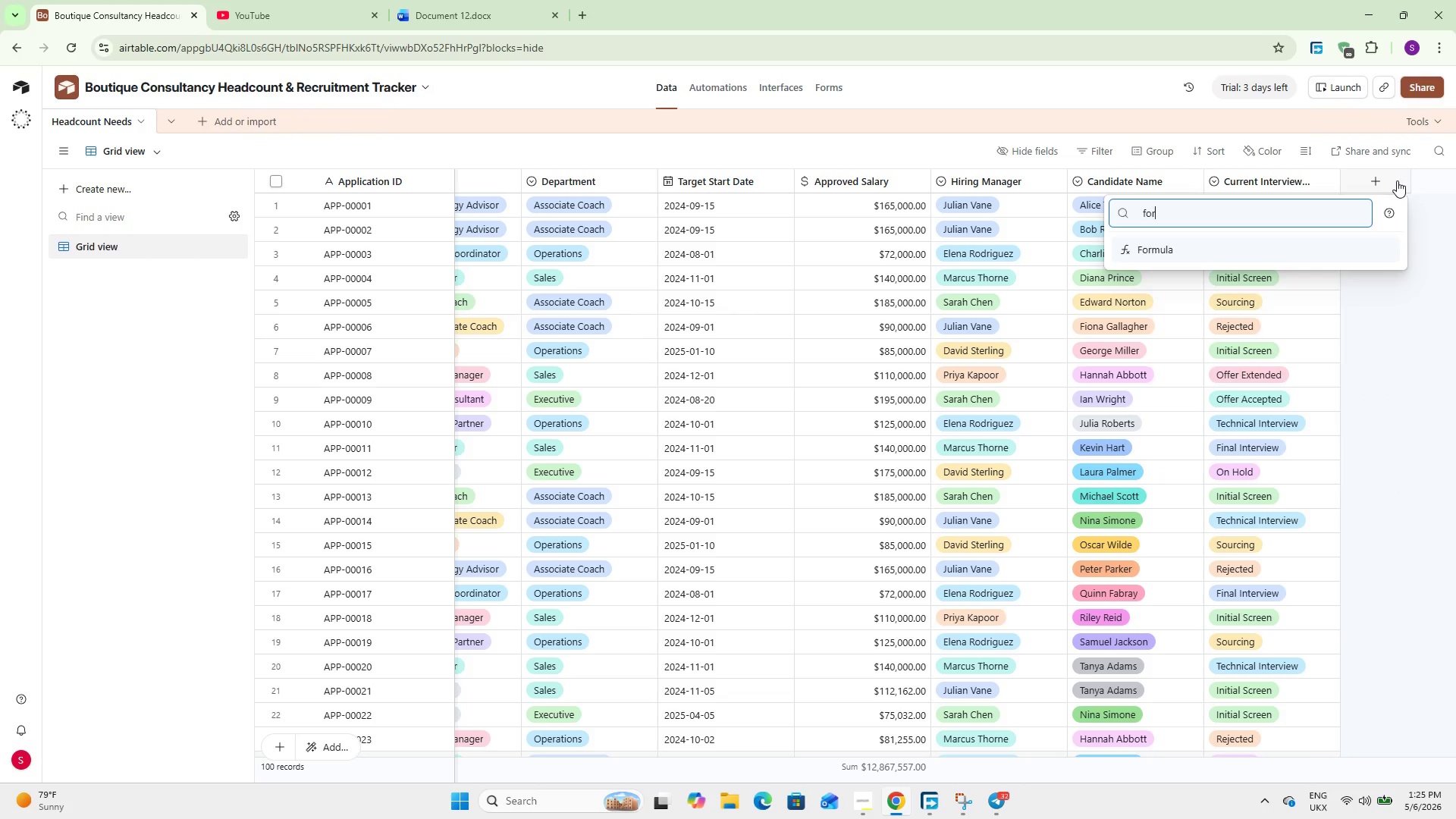 
key(Enter)
 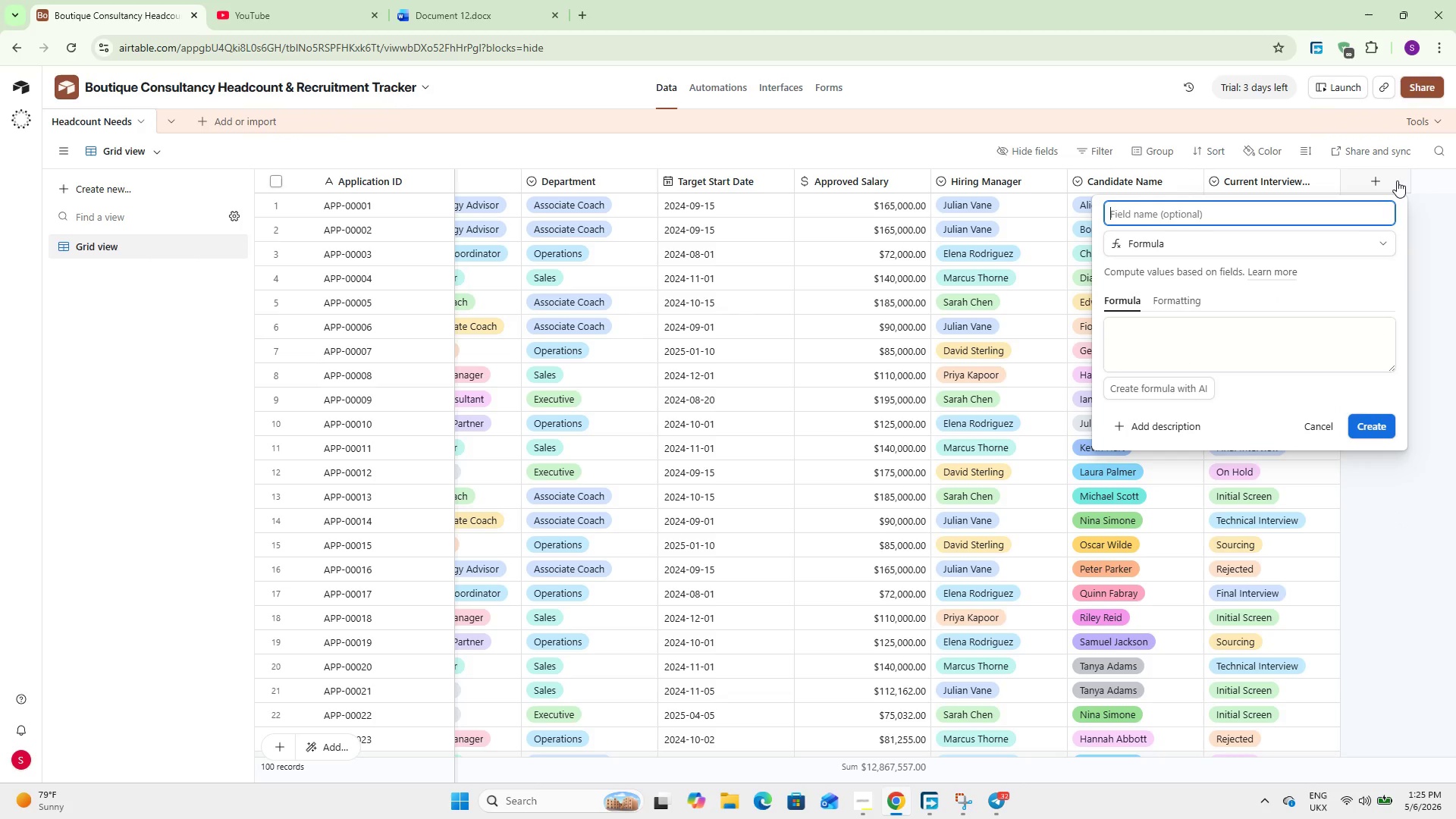 
type(Pro-rated Salary Impact)
 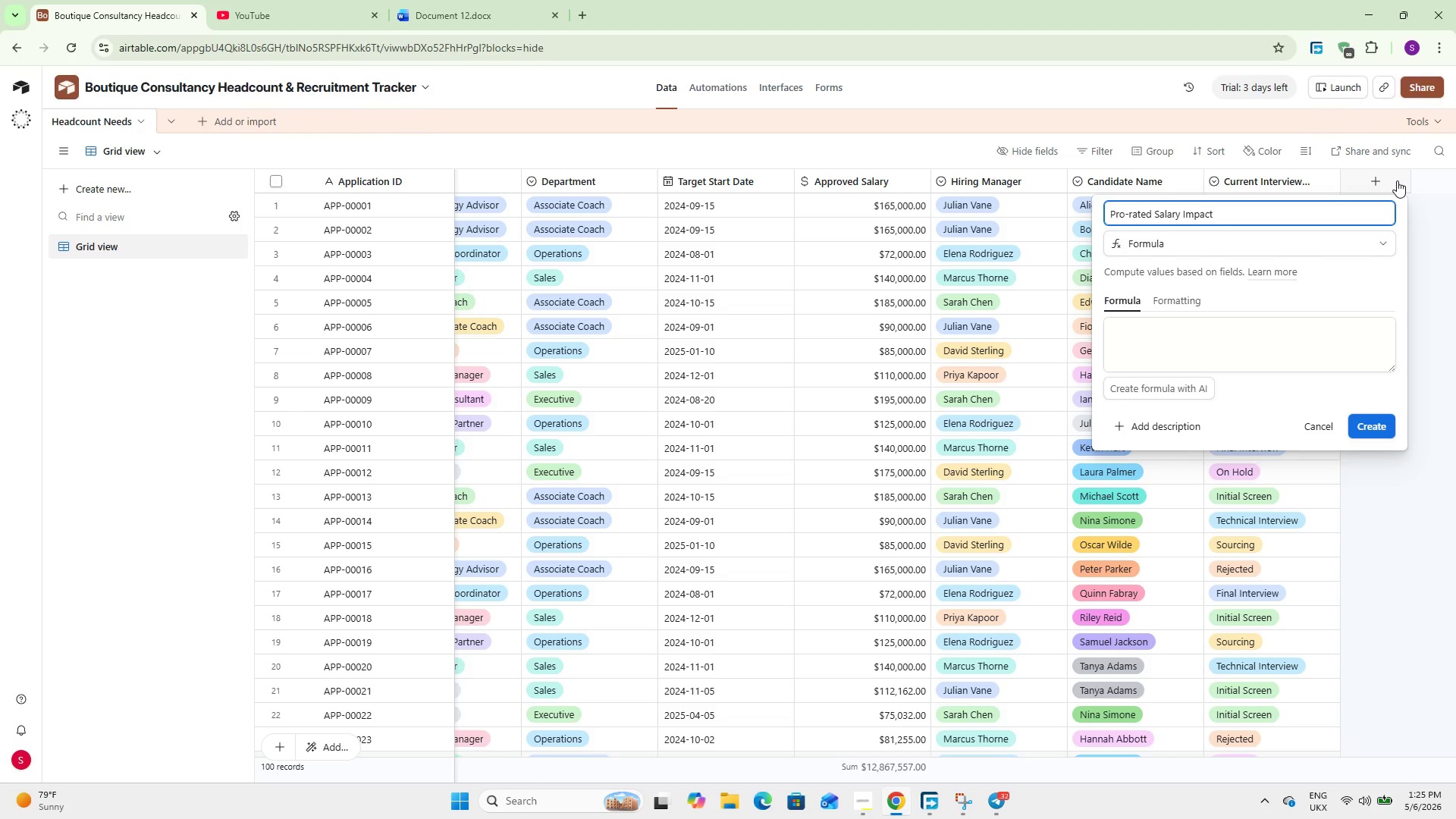 
left_click([1151, 348])
 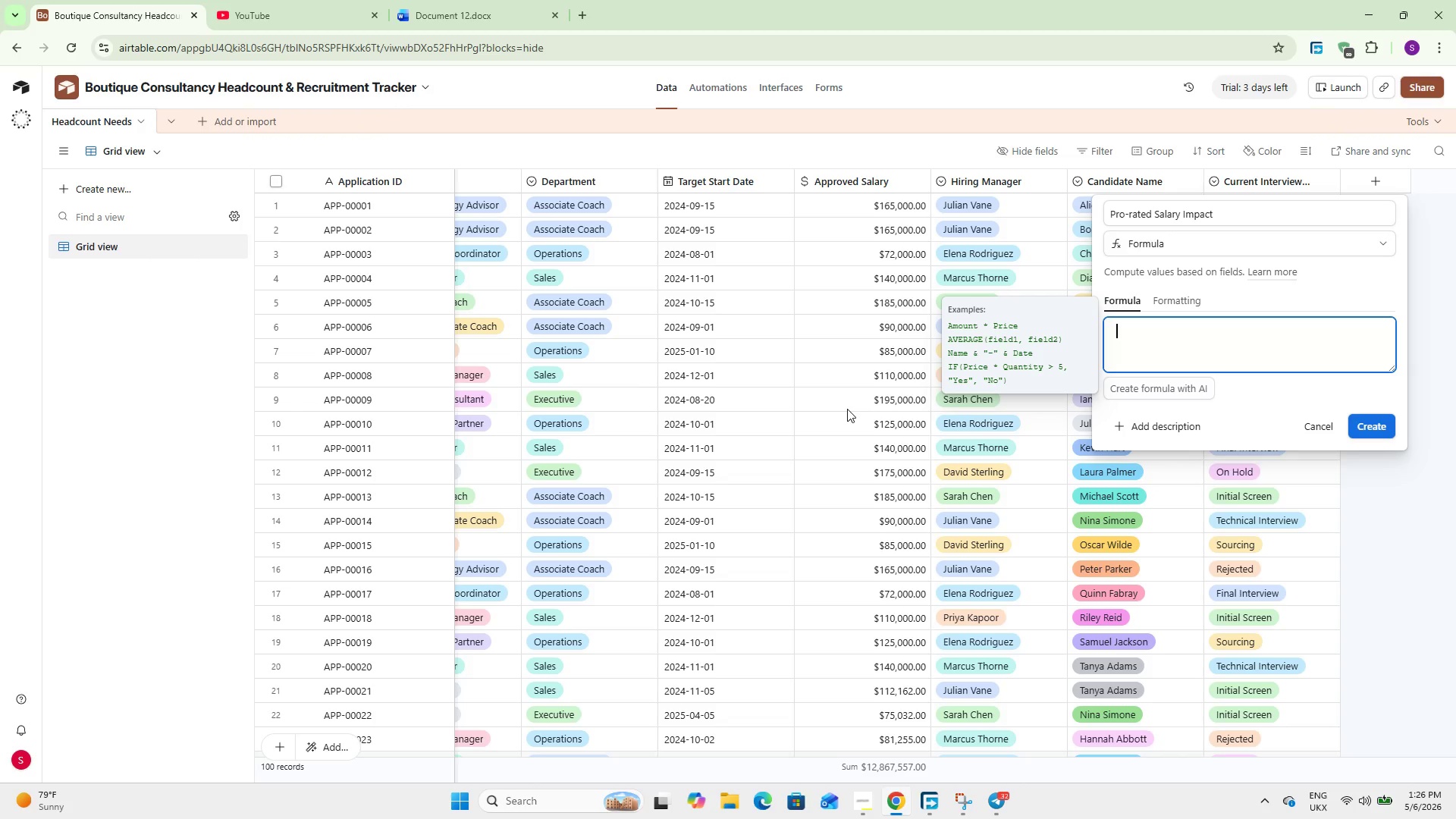 
wait(43.45)
 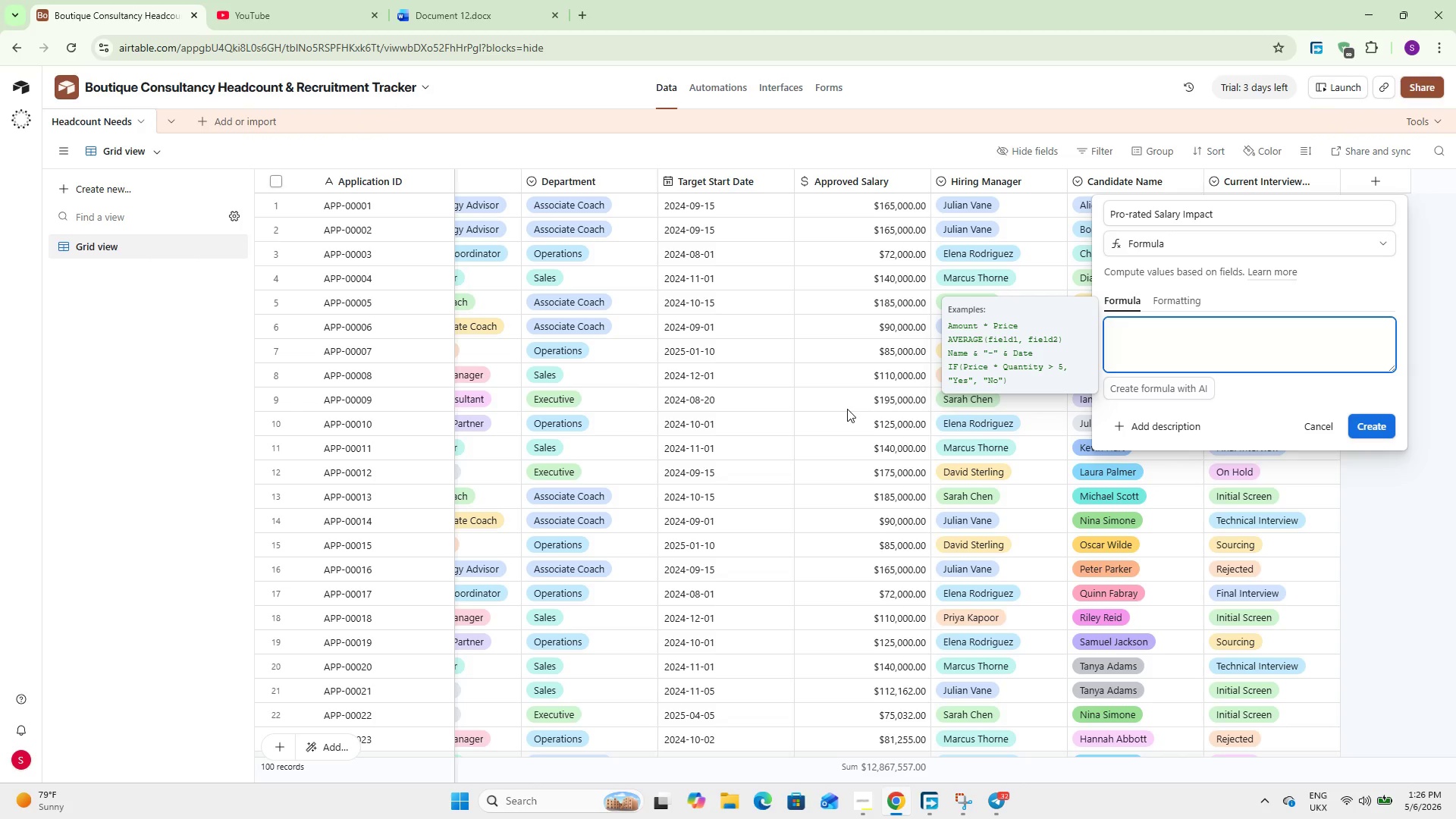 
type(IF(Tar)
 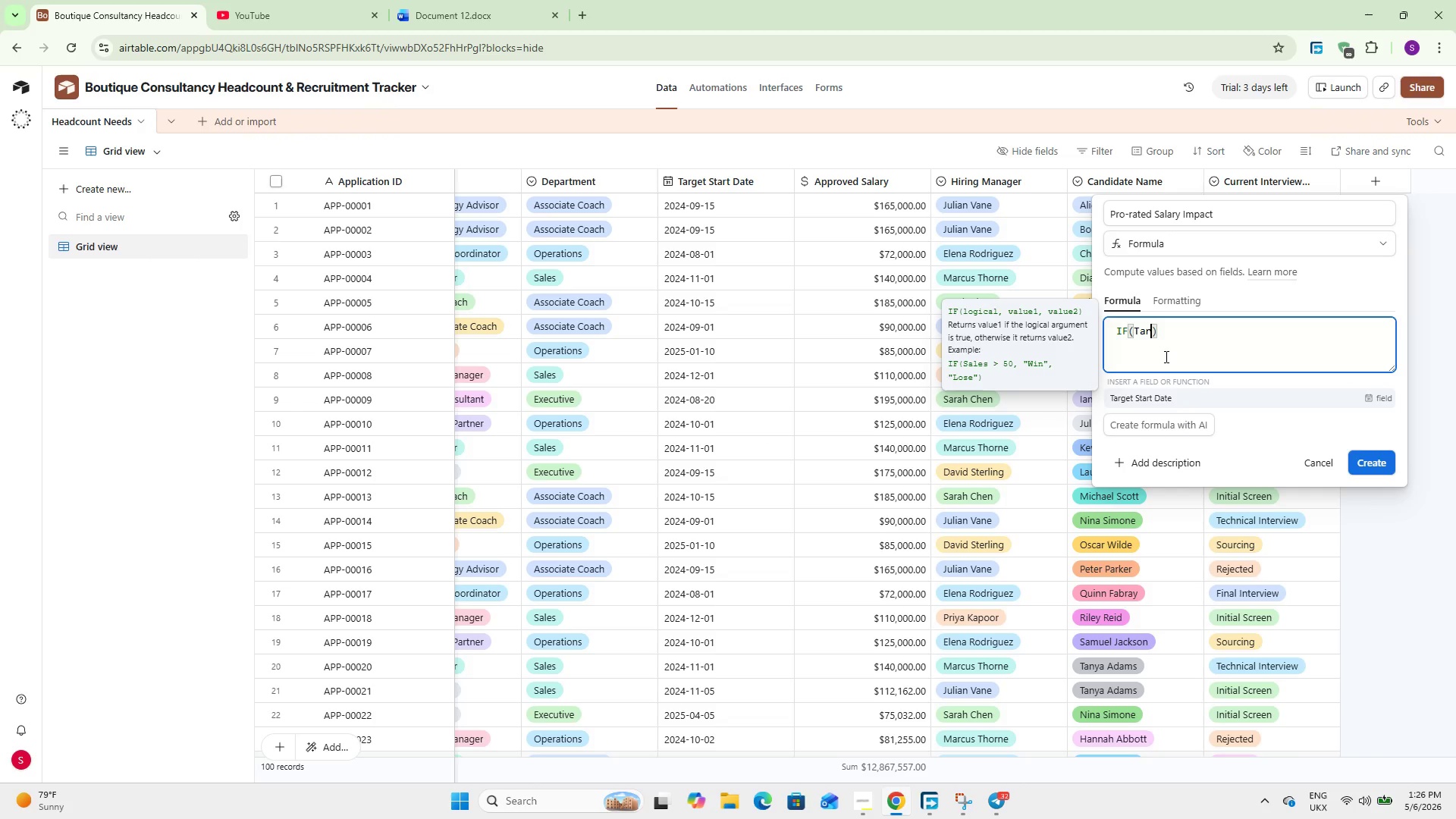 
key(Enter)
 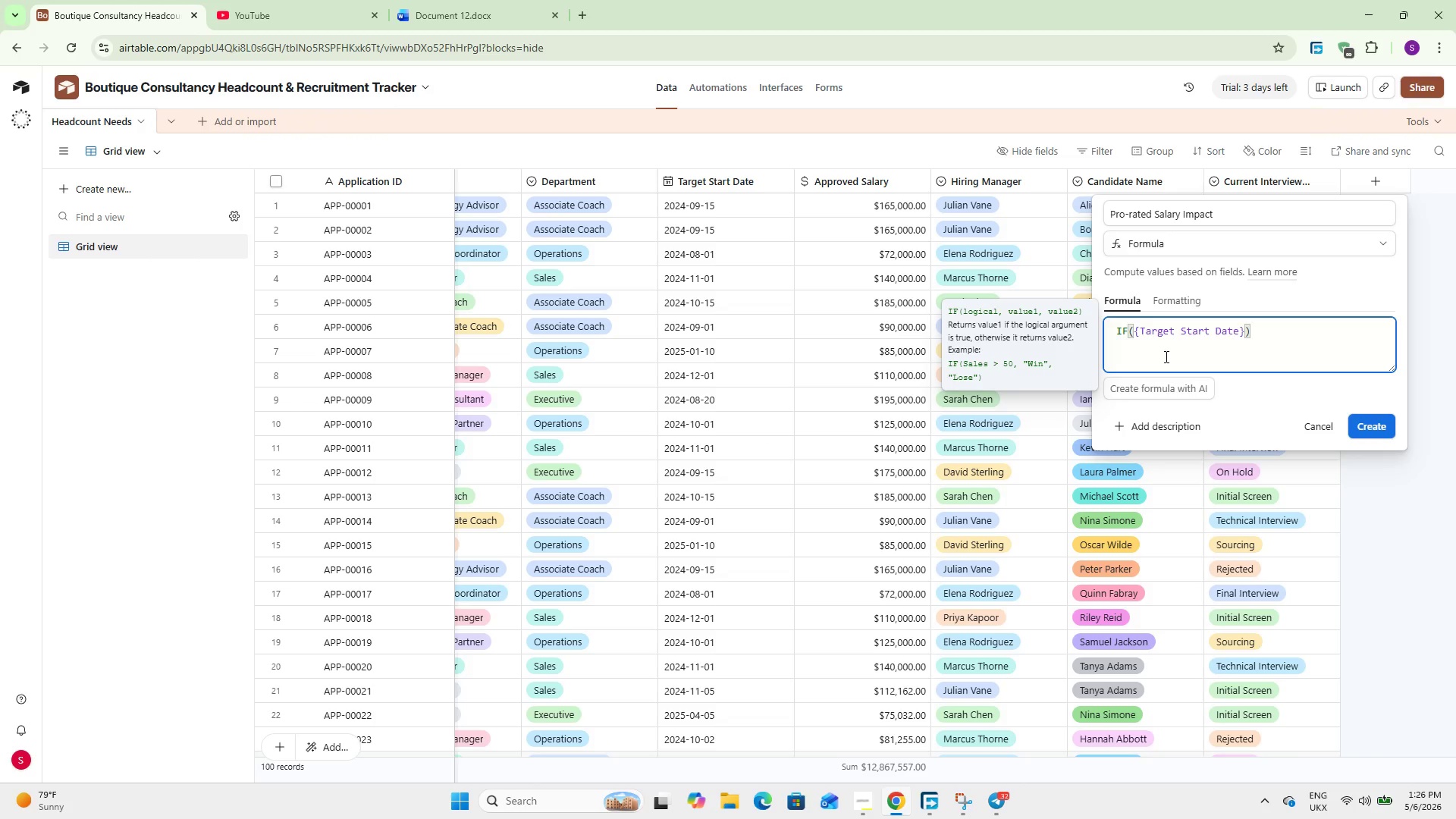 
type(, (ApprovedSalary)
 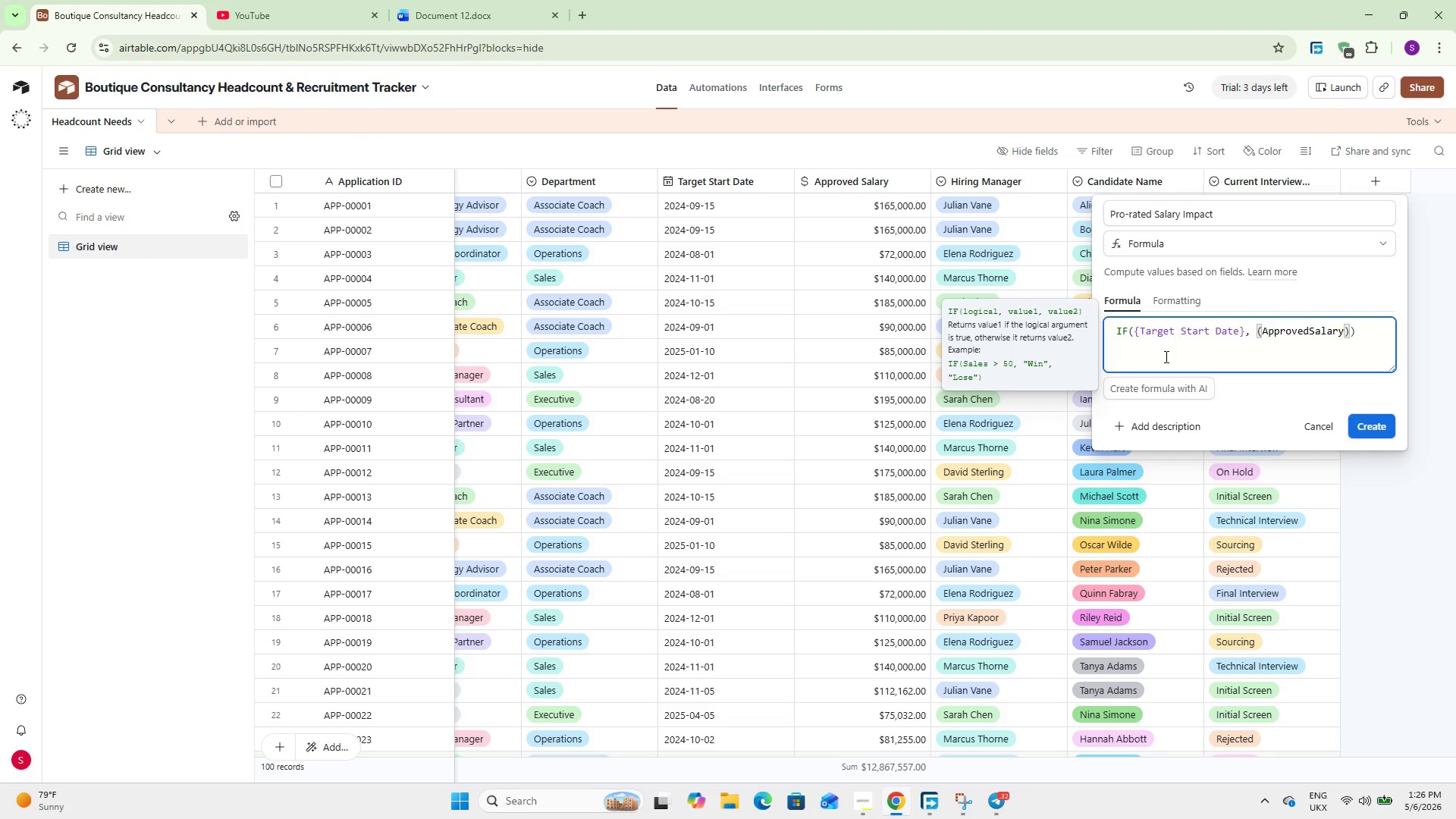 
key(Backspace)
 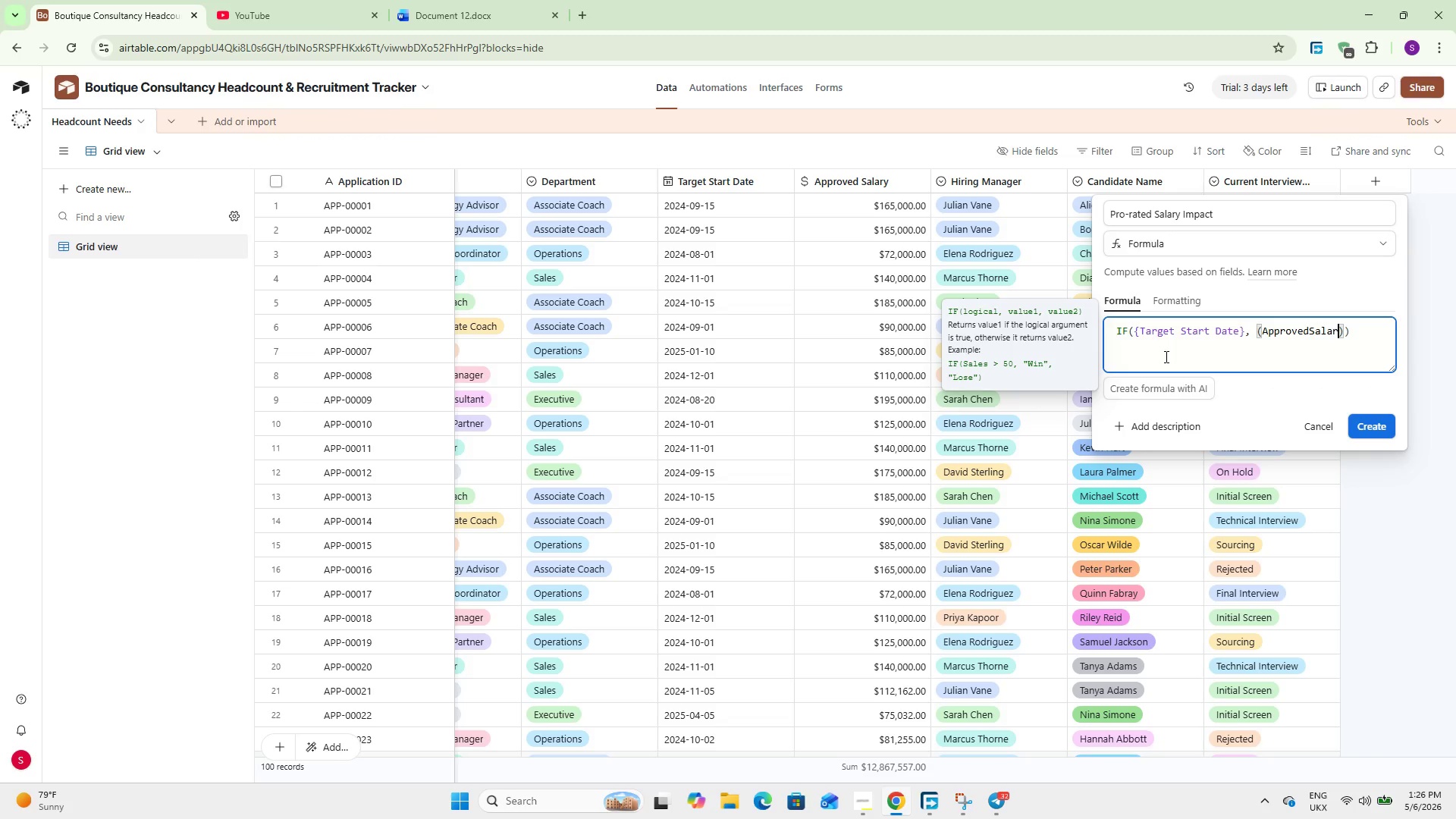 
key(Backspace)
 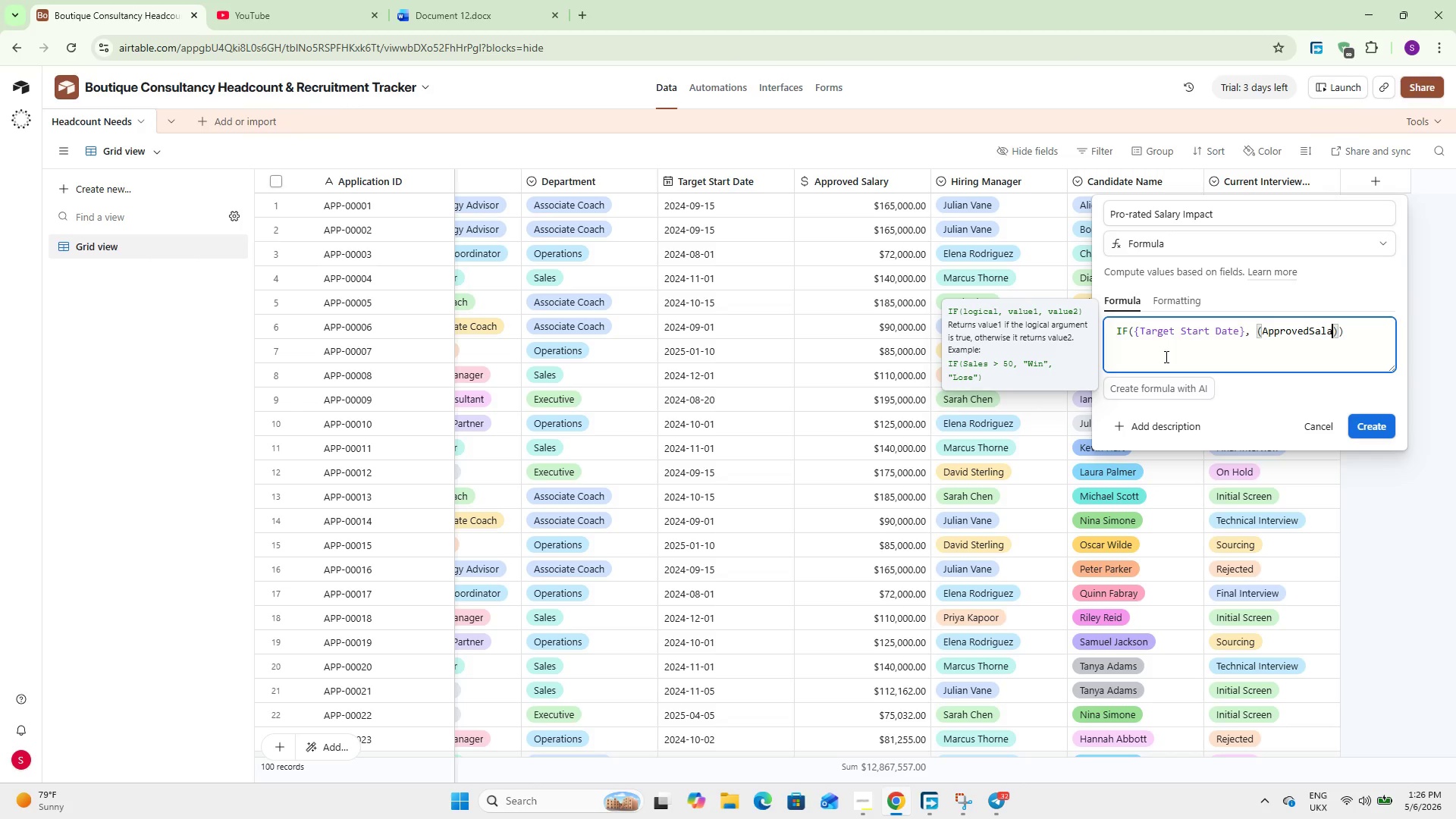 
key(Backspace)
 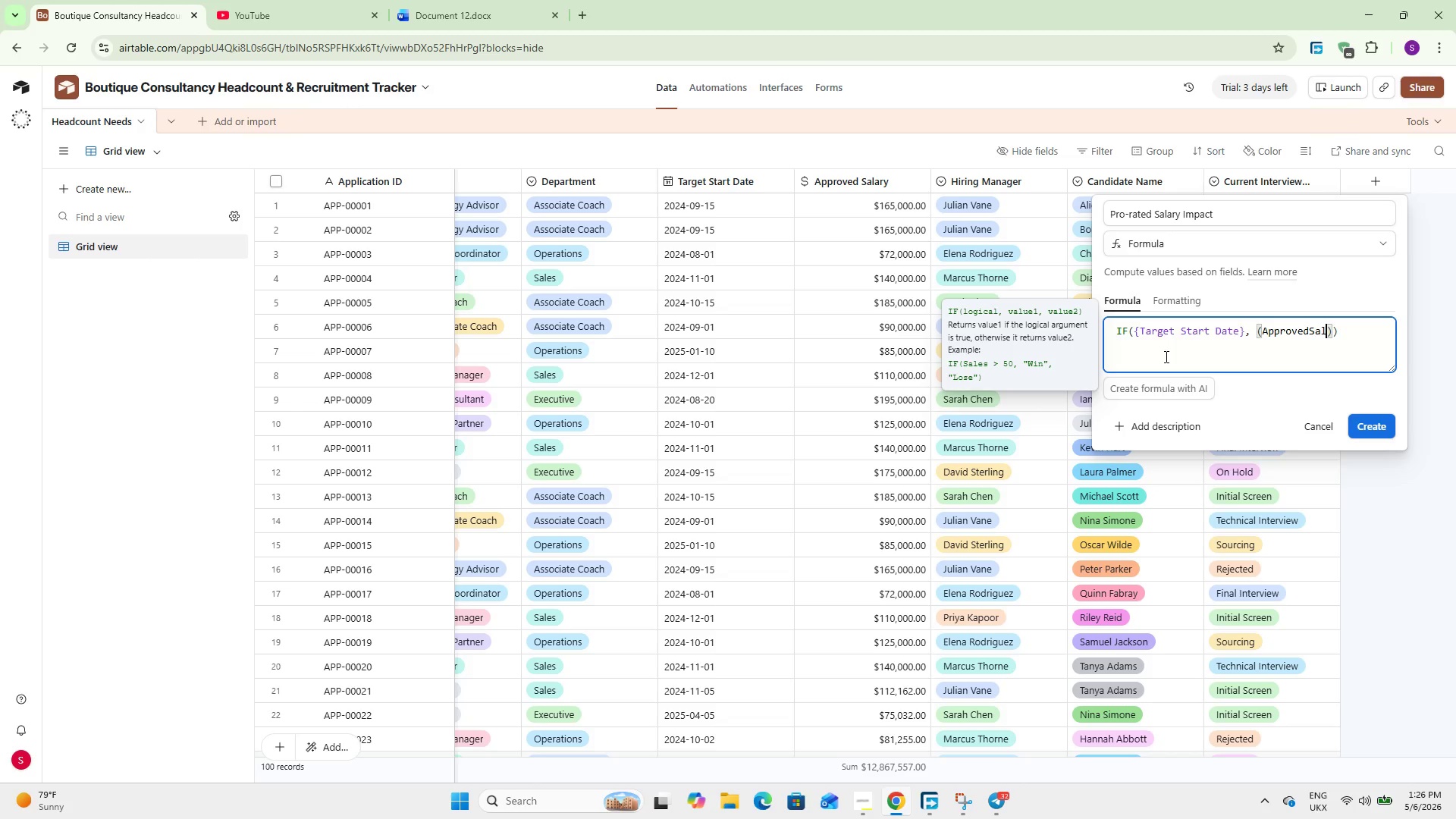 
key(Backspace)
 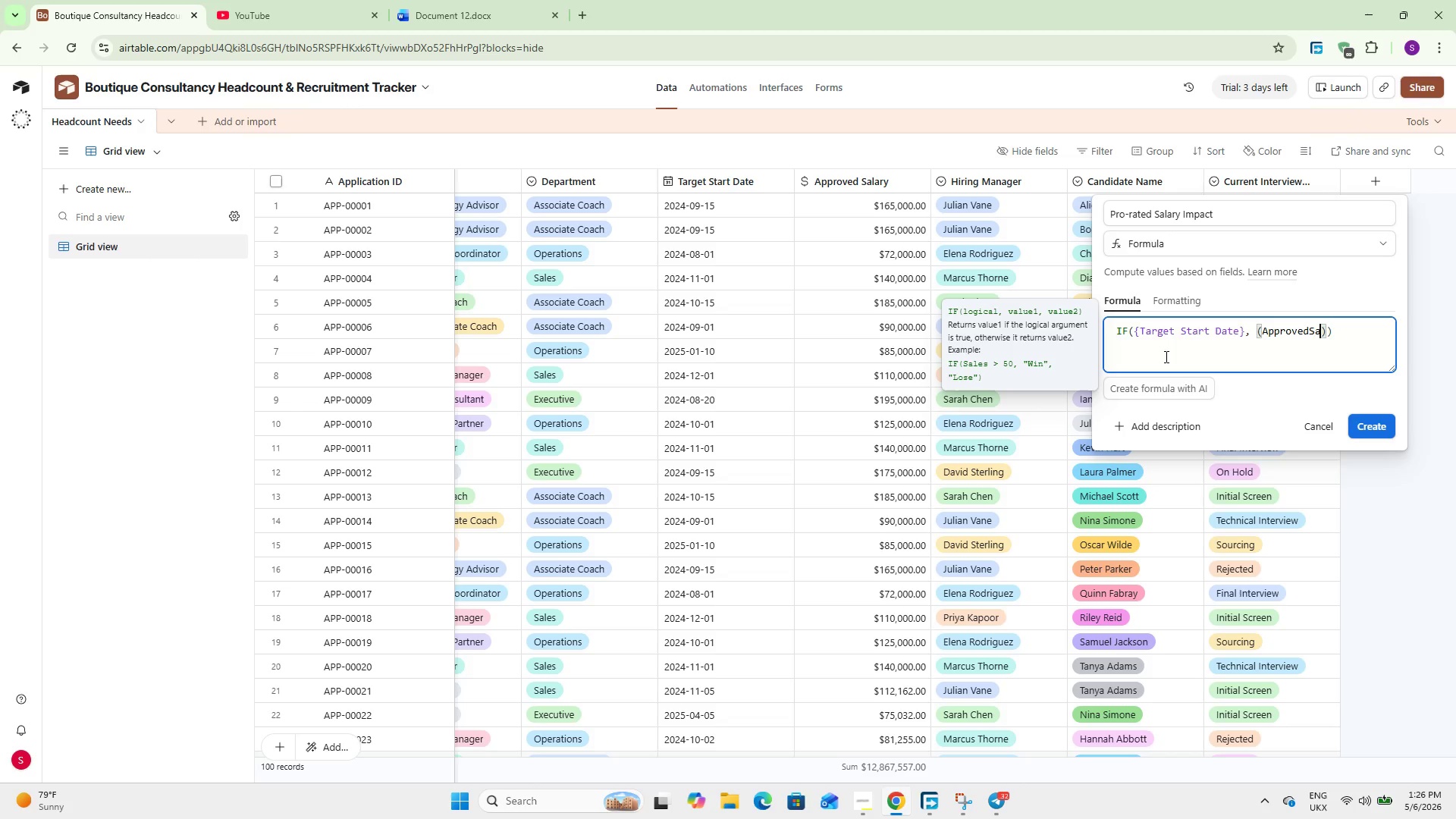 
key(Backspace)
 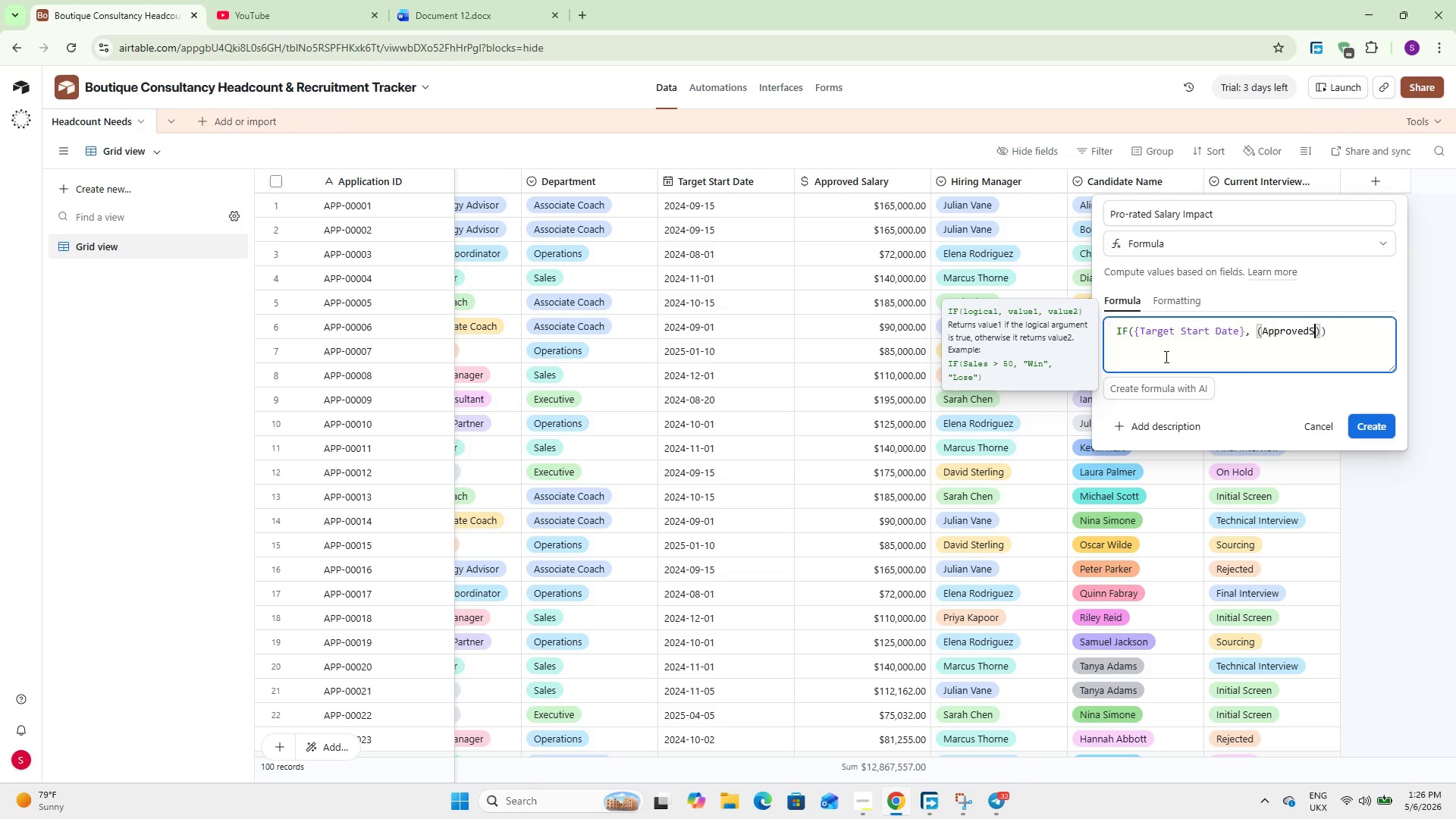 
key(Backspace)
 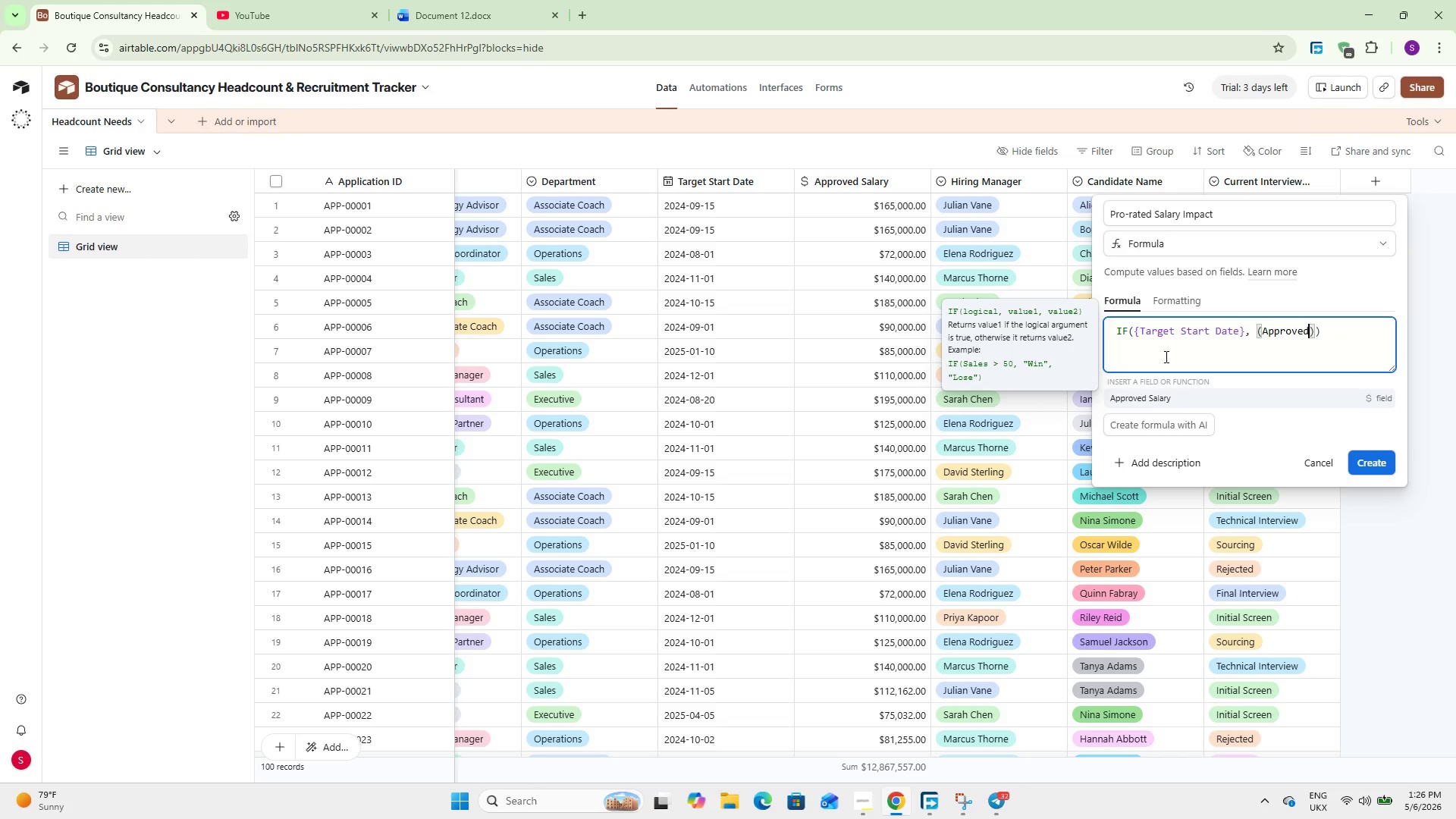 
key(Backspace)
 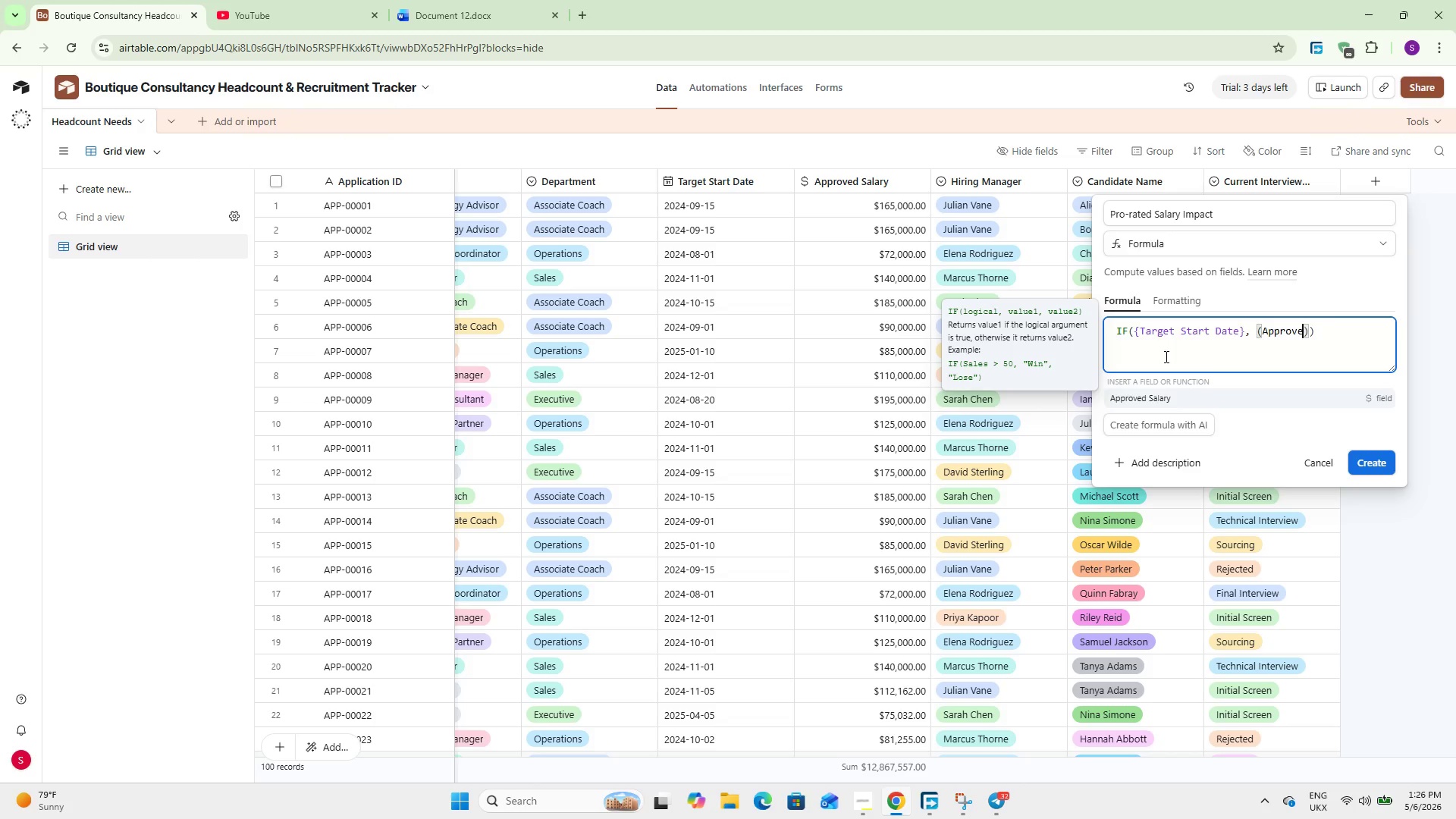 
key(Enter)
 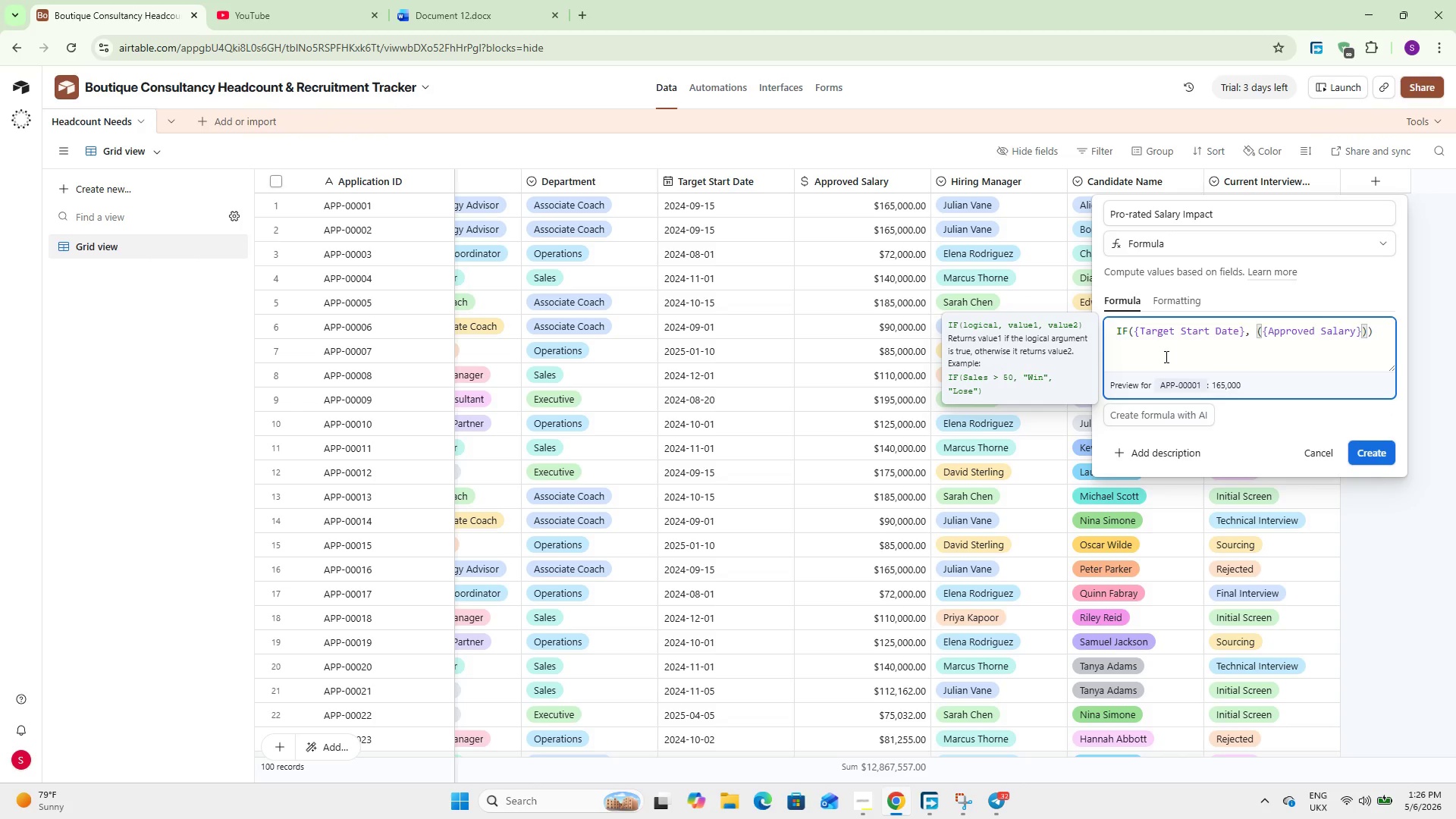 
type( / 365)
 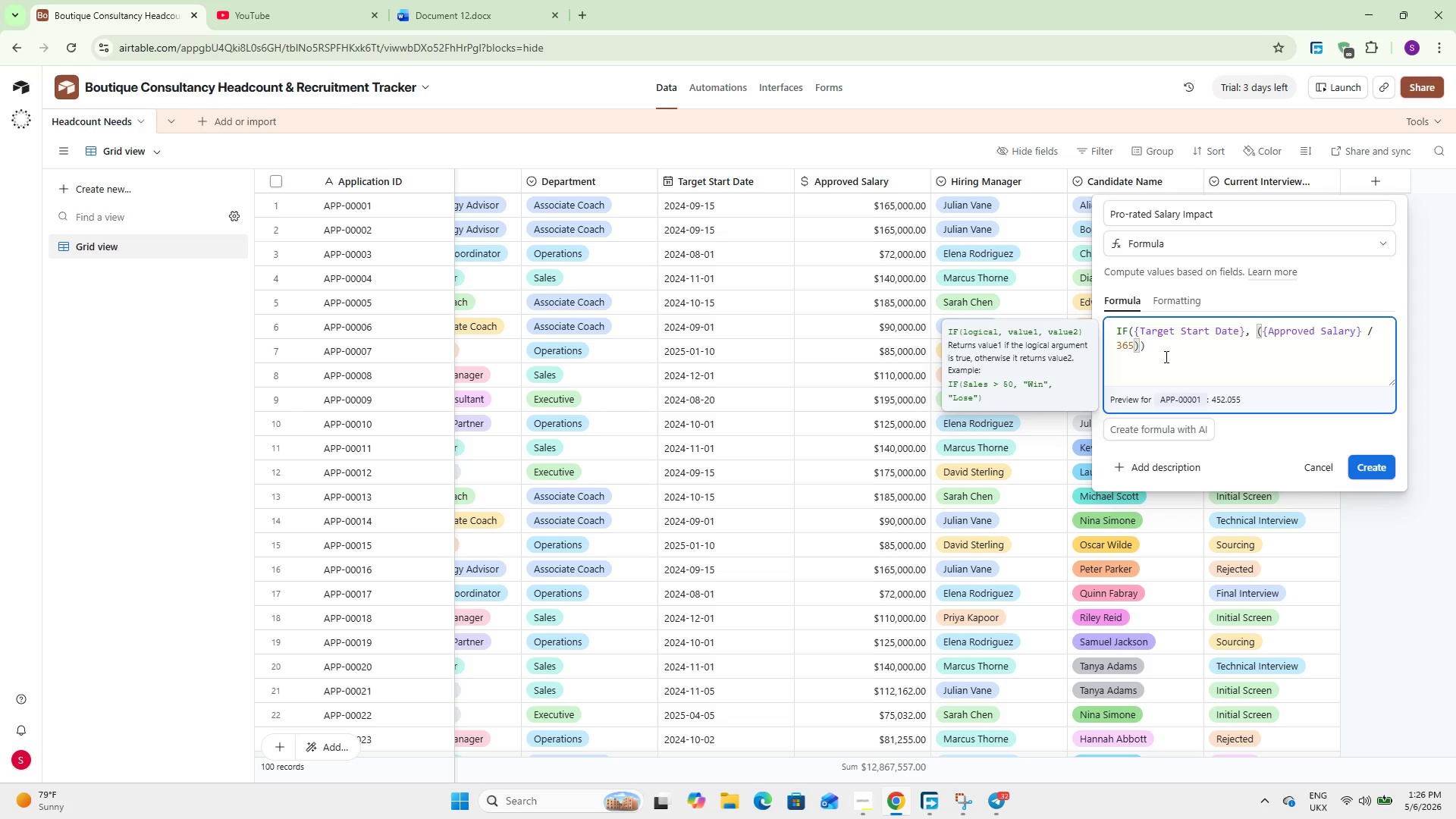 
key(ArrowRight)
 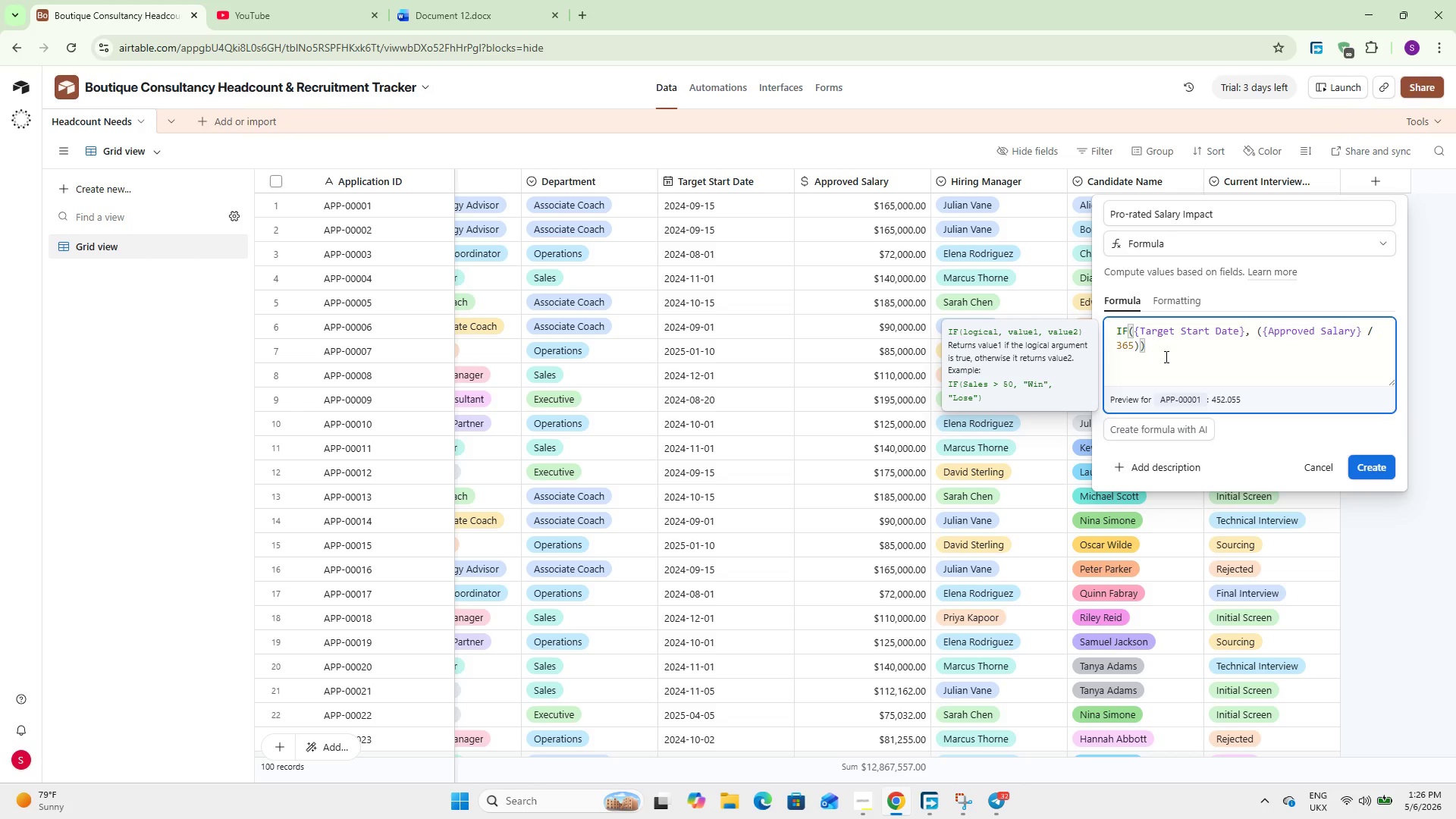 
type( * DATE)
 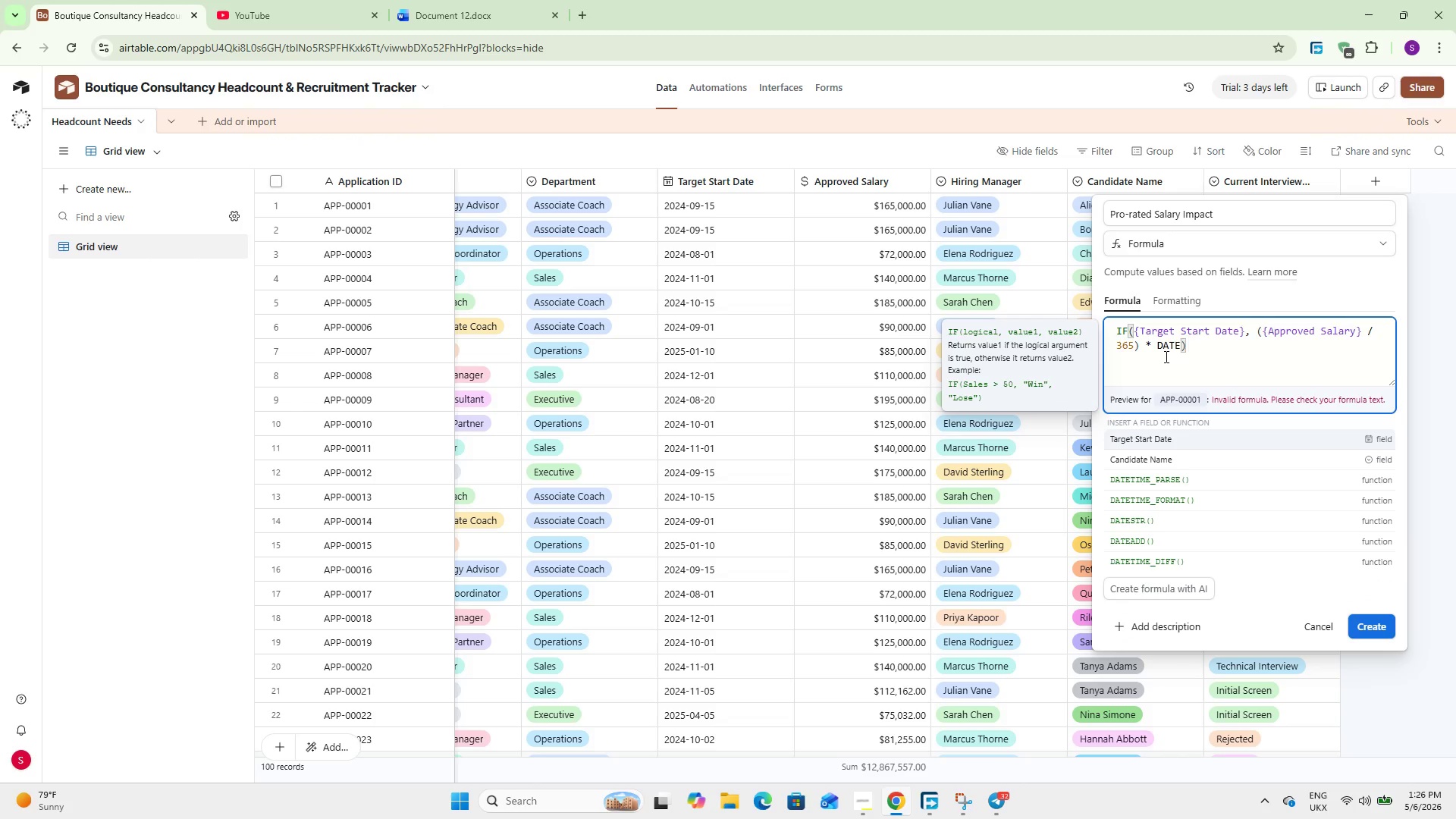 
key(ArrowDown)
 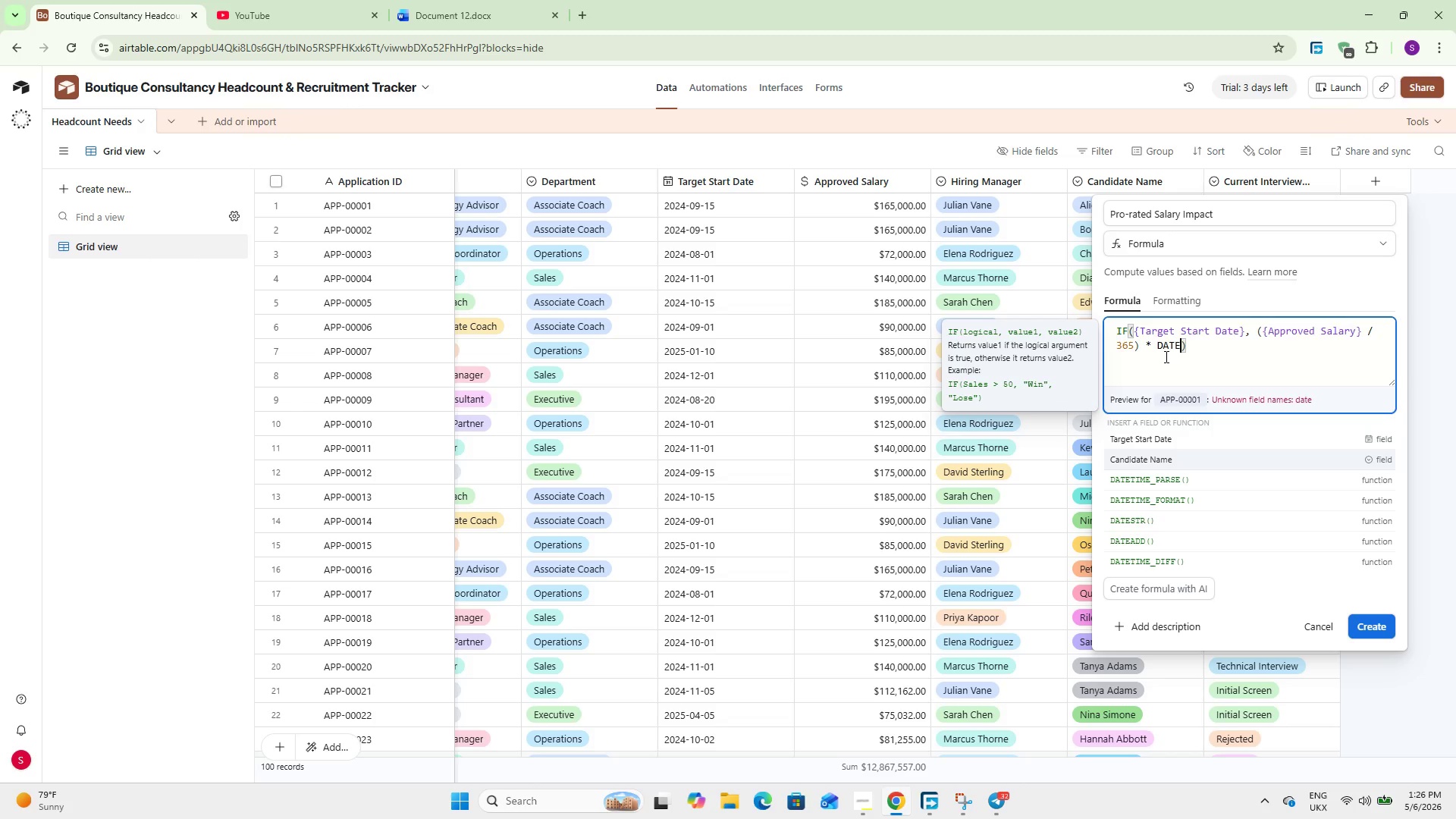 
key(ArrowDown)
 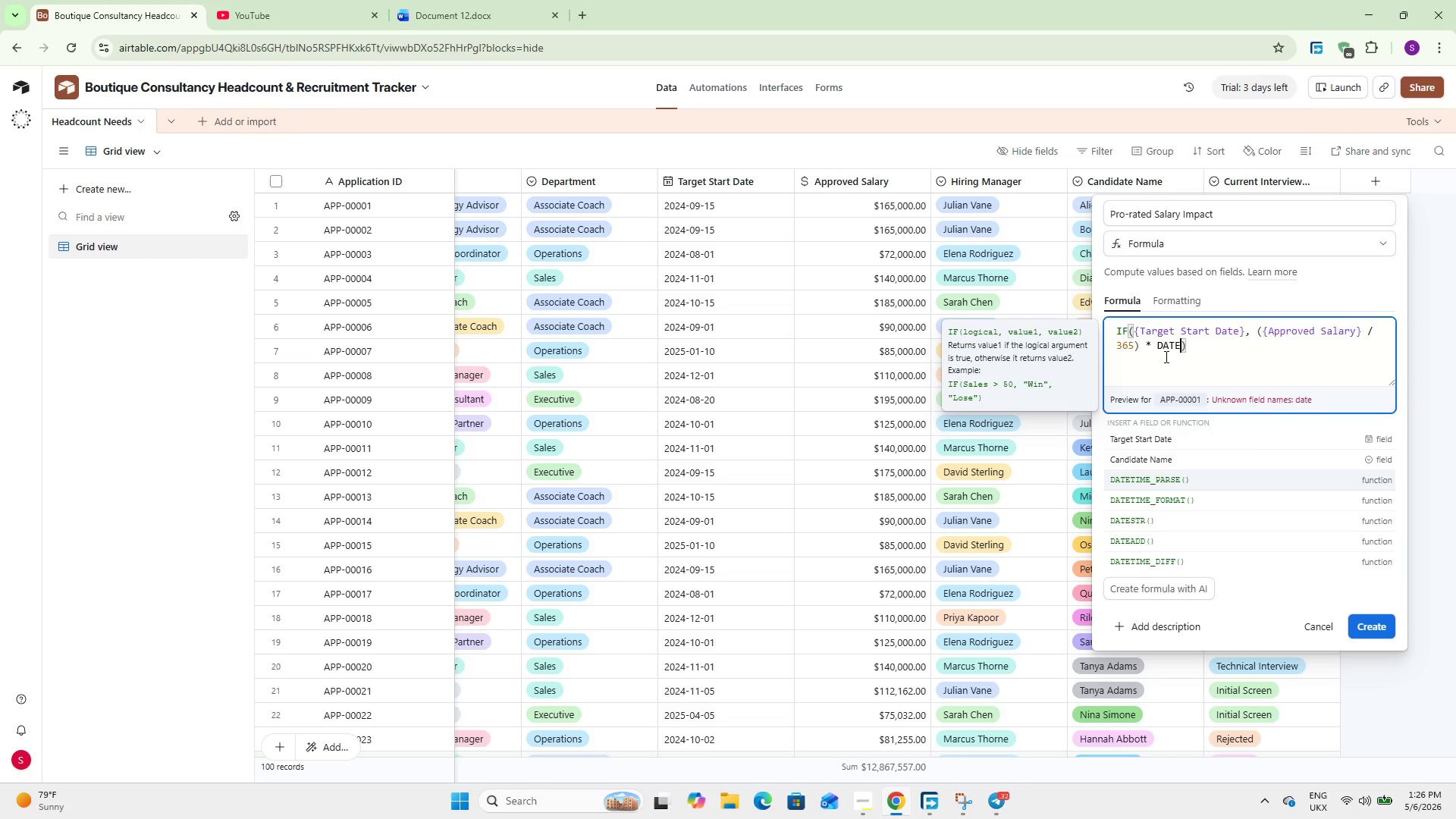 
key(ArrowDown)
 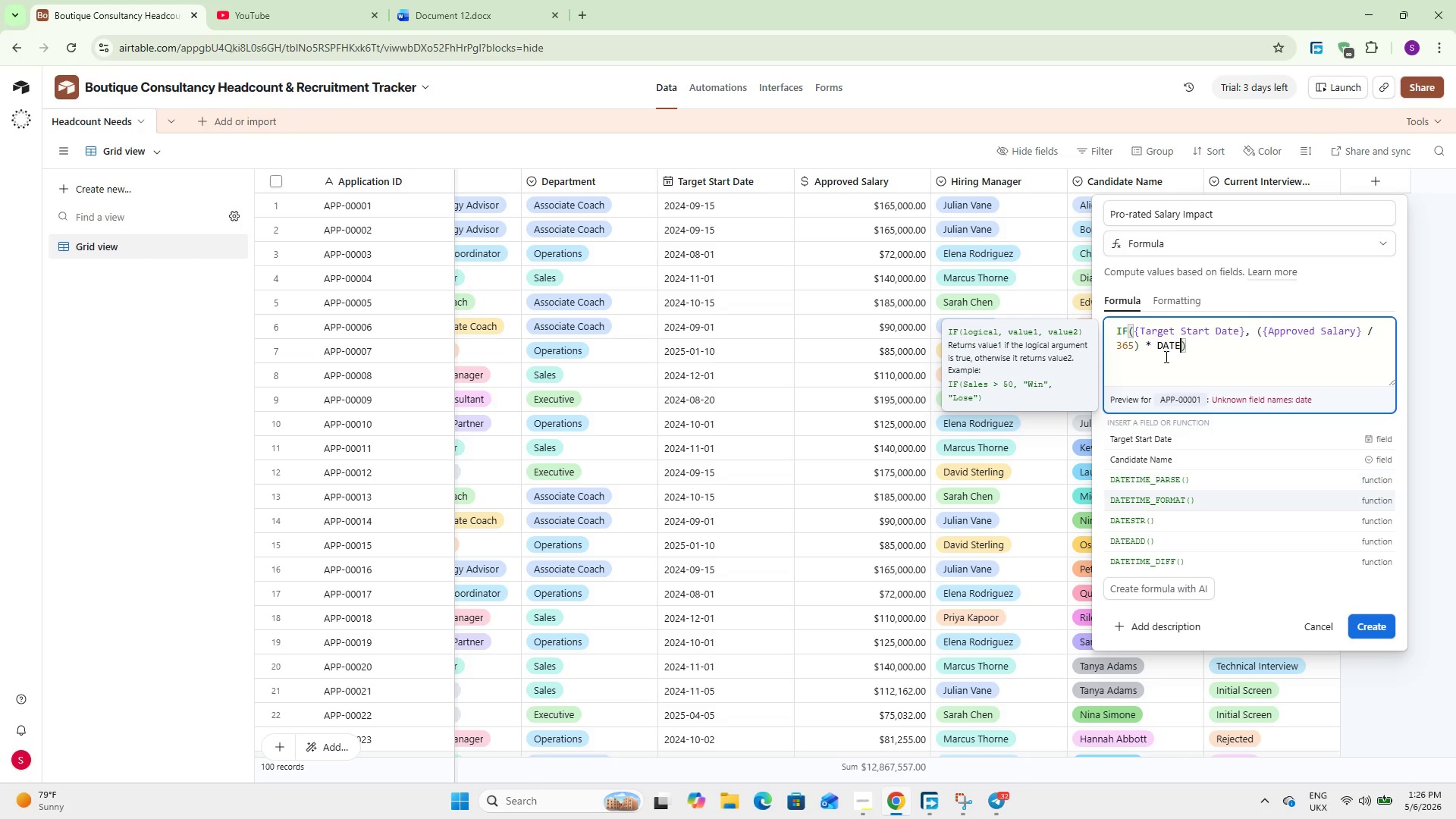 
key(ArrowDown)
 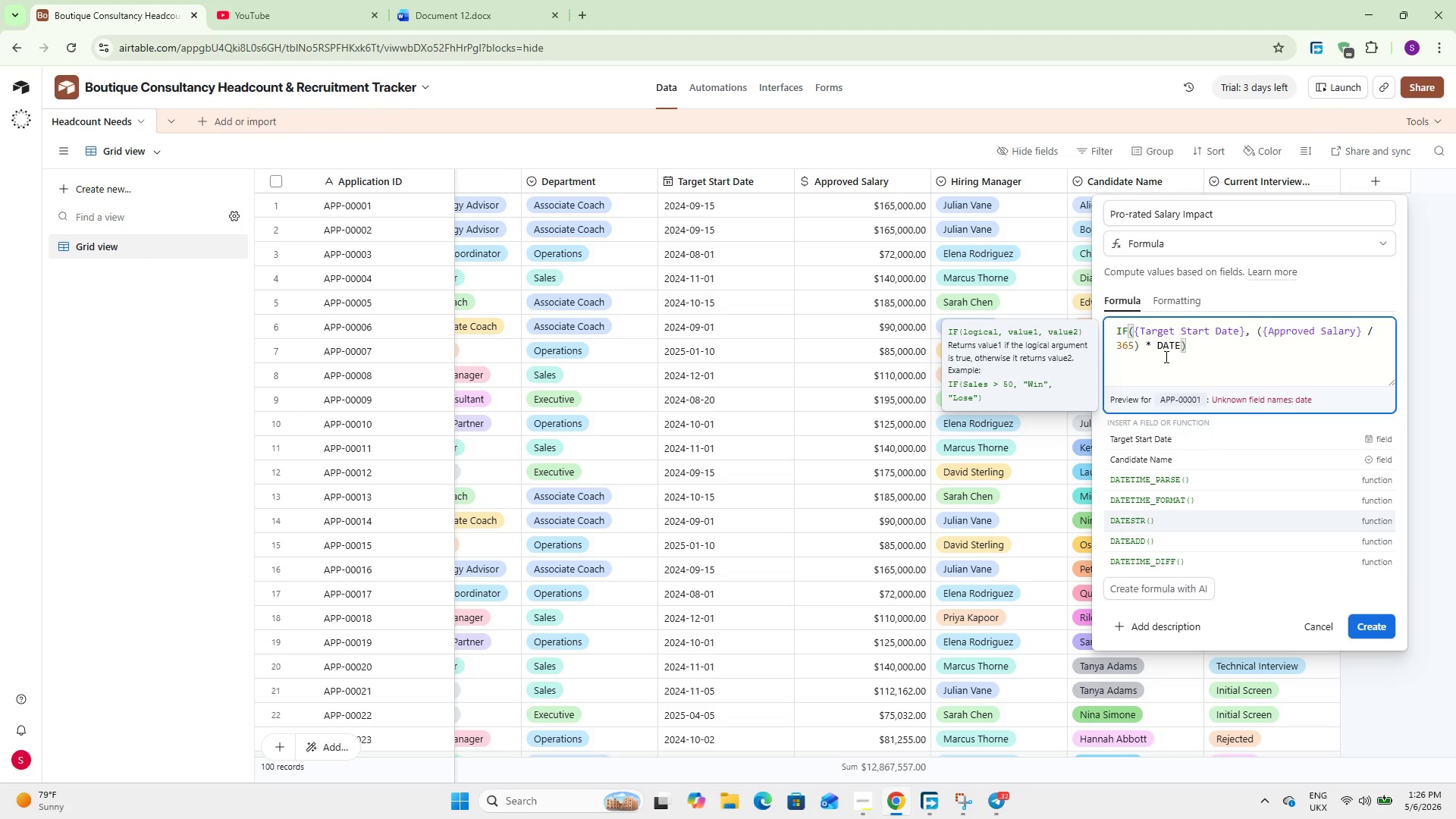 
key(ArrowDown)
 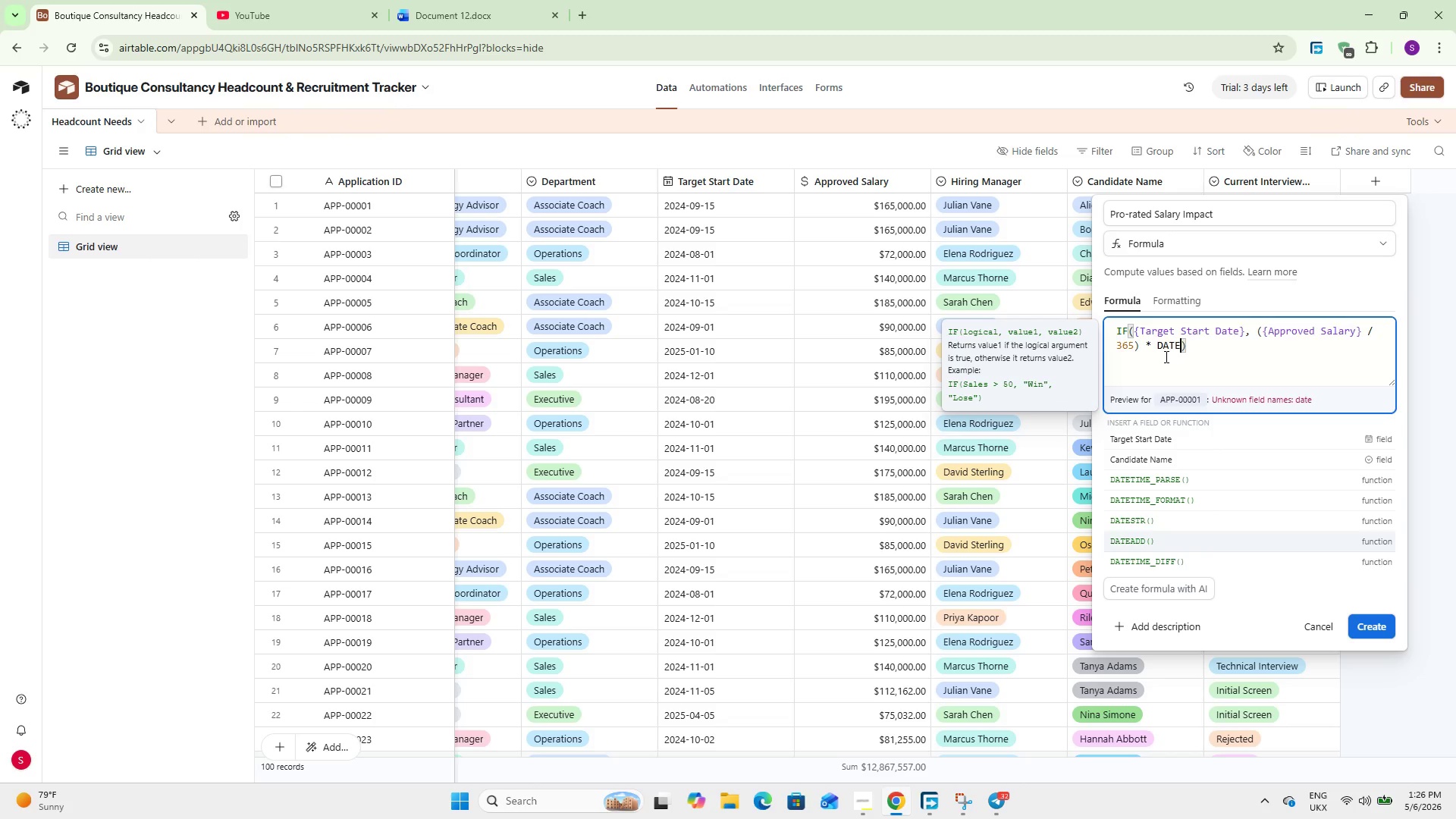 
key(ArrowDown)
 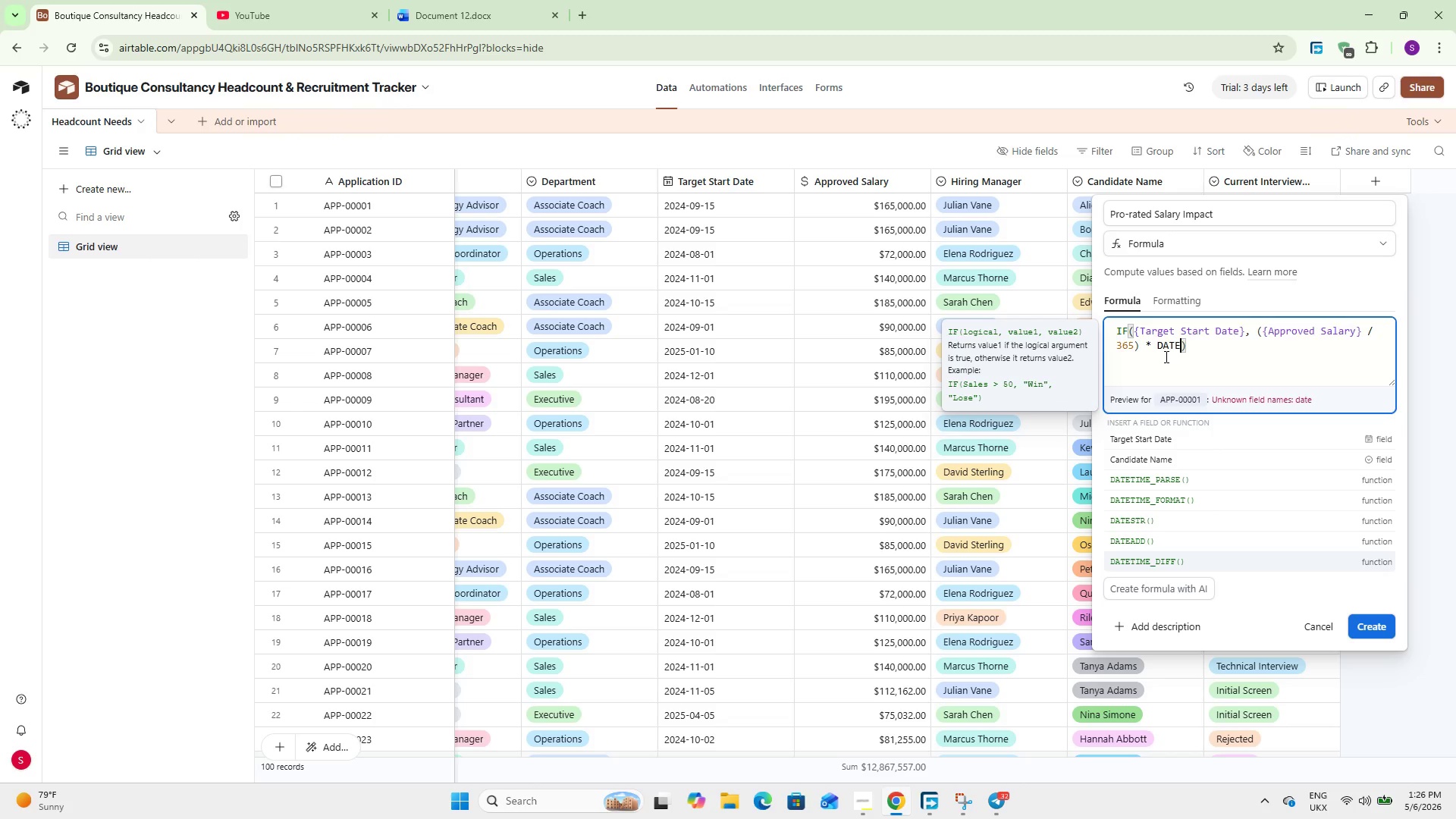 
key(ArrowDown)
 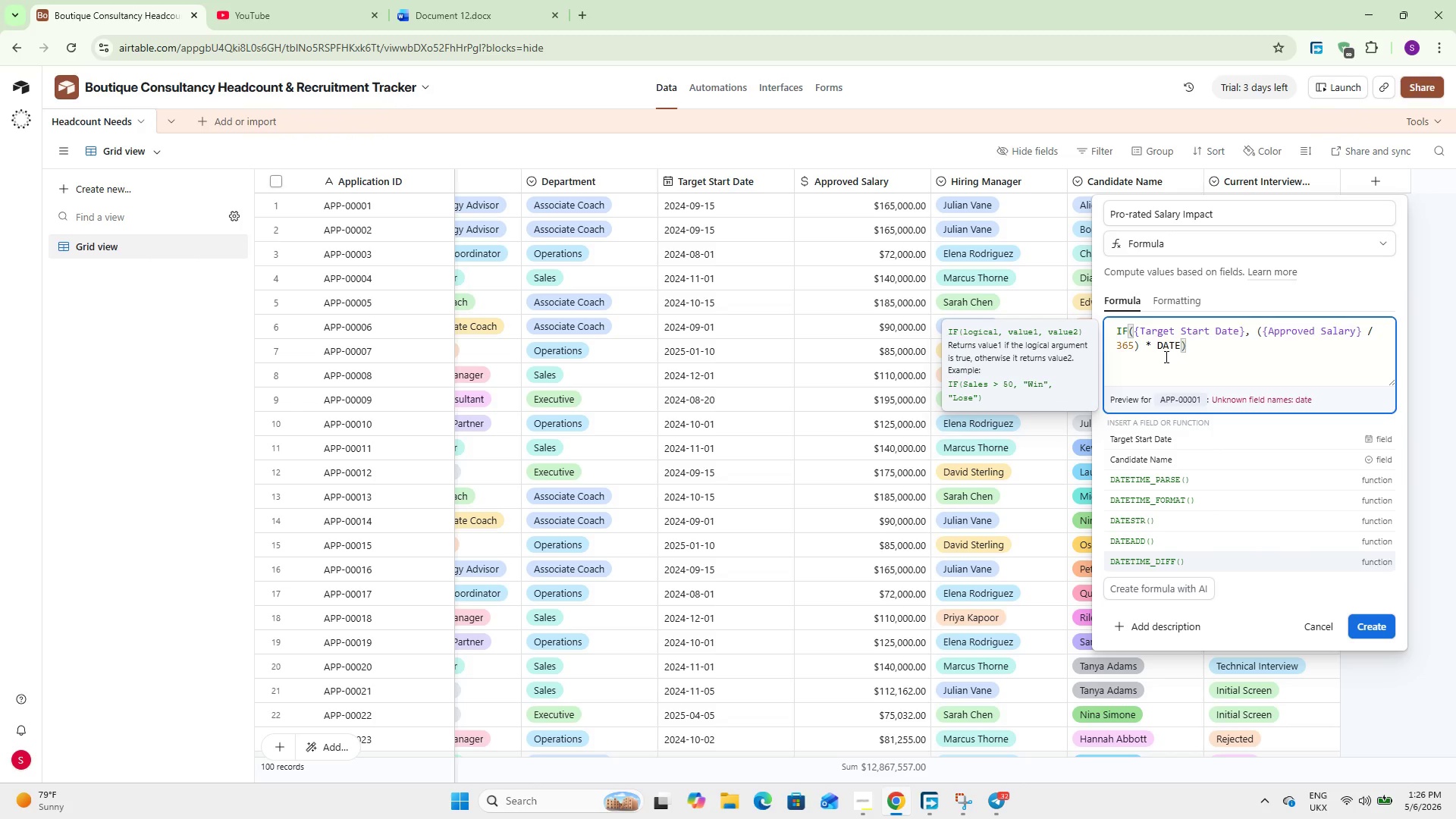 
key(Enter)
 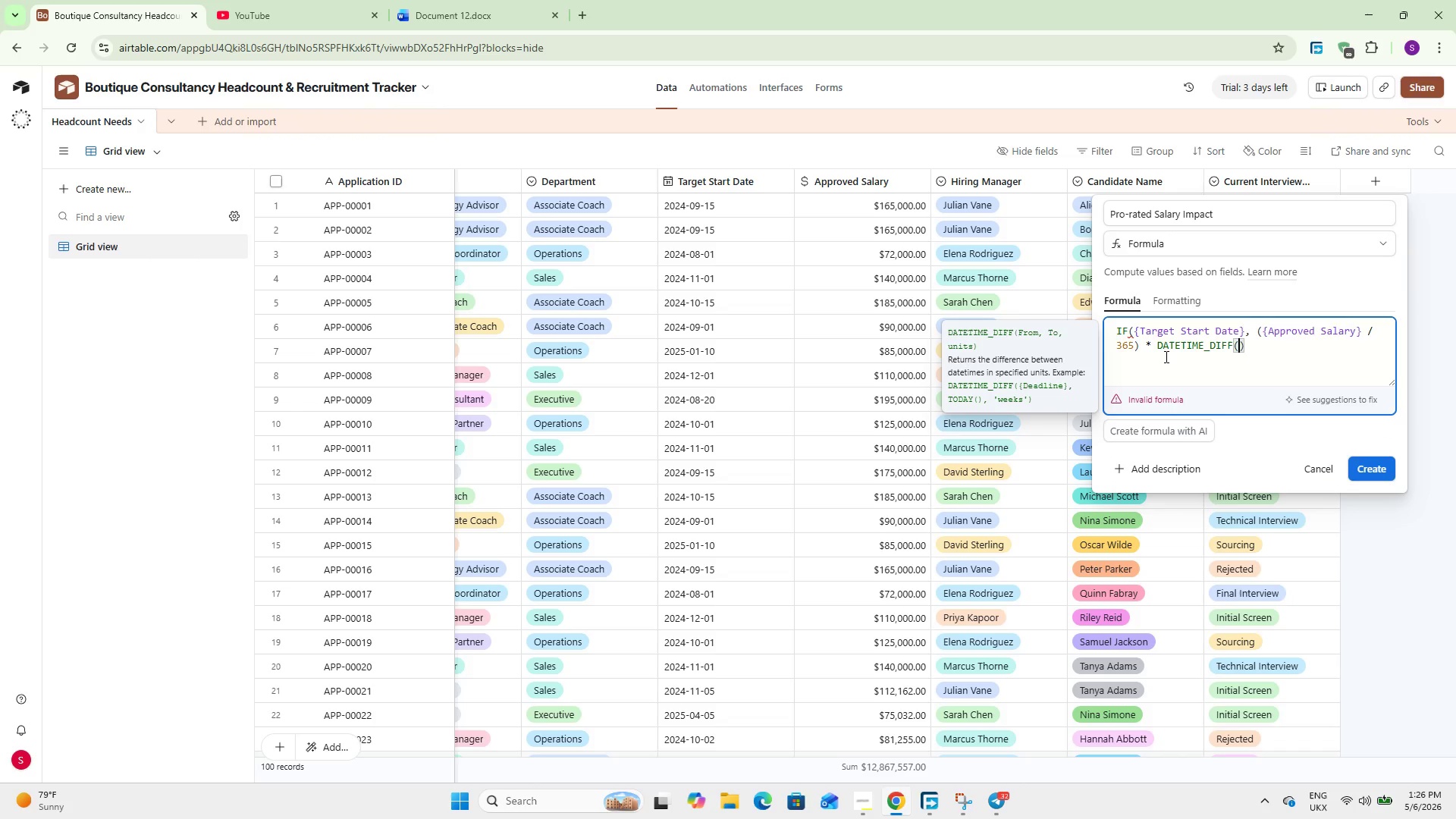 
wait(5.58)
 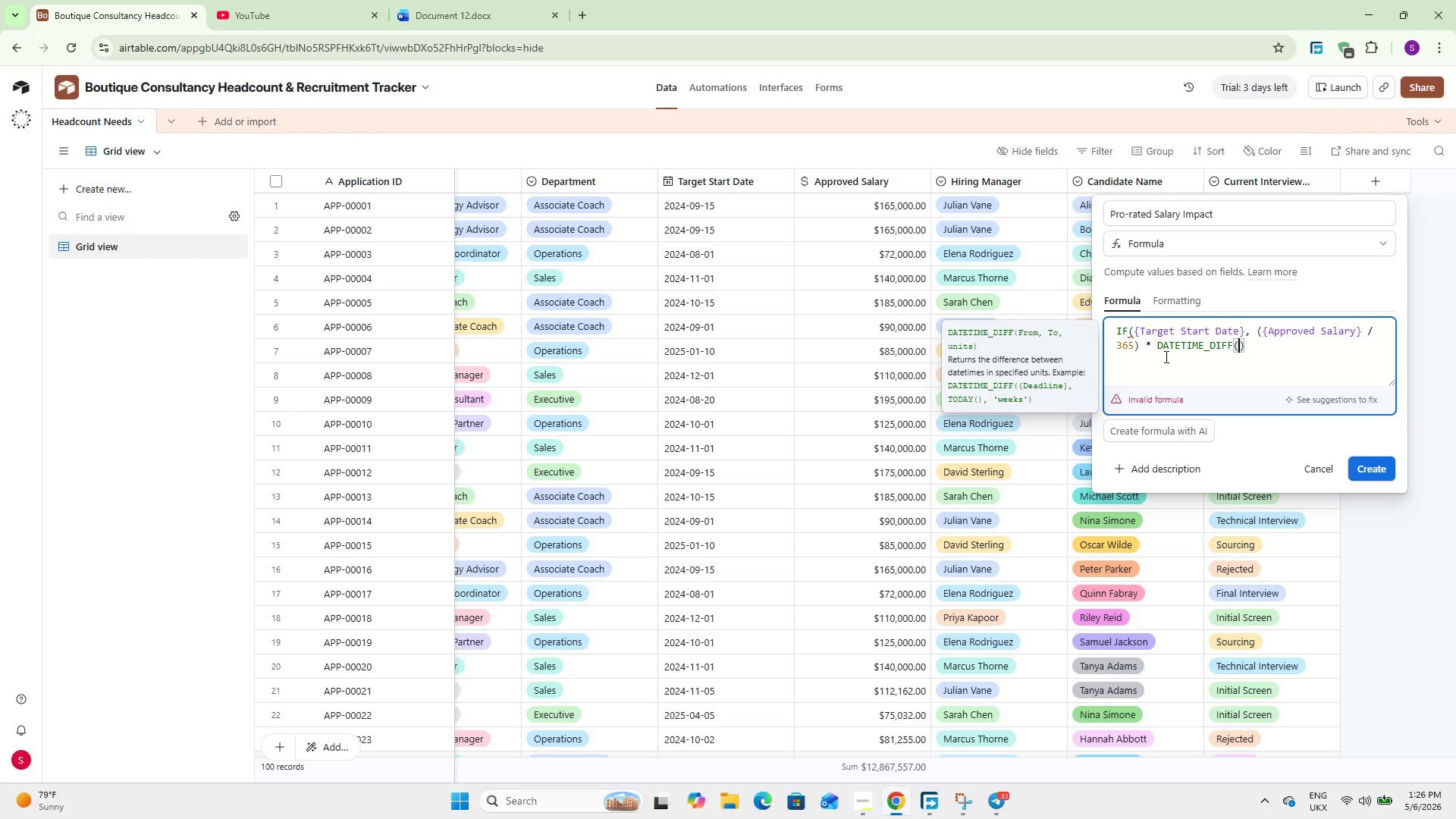 
type(DATE)
 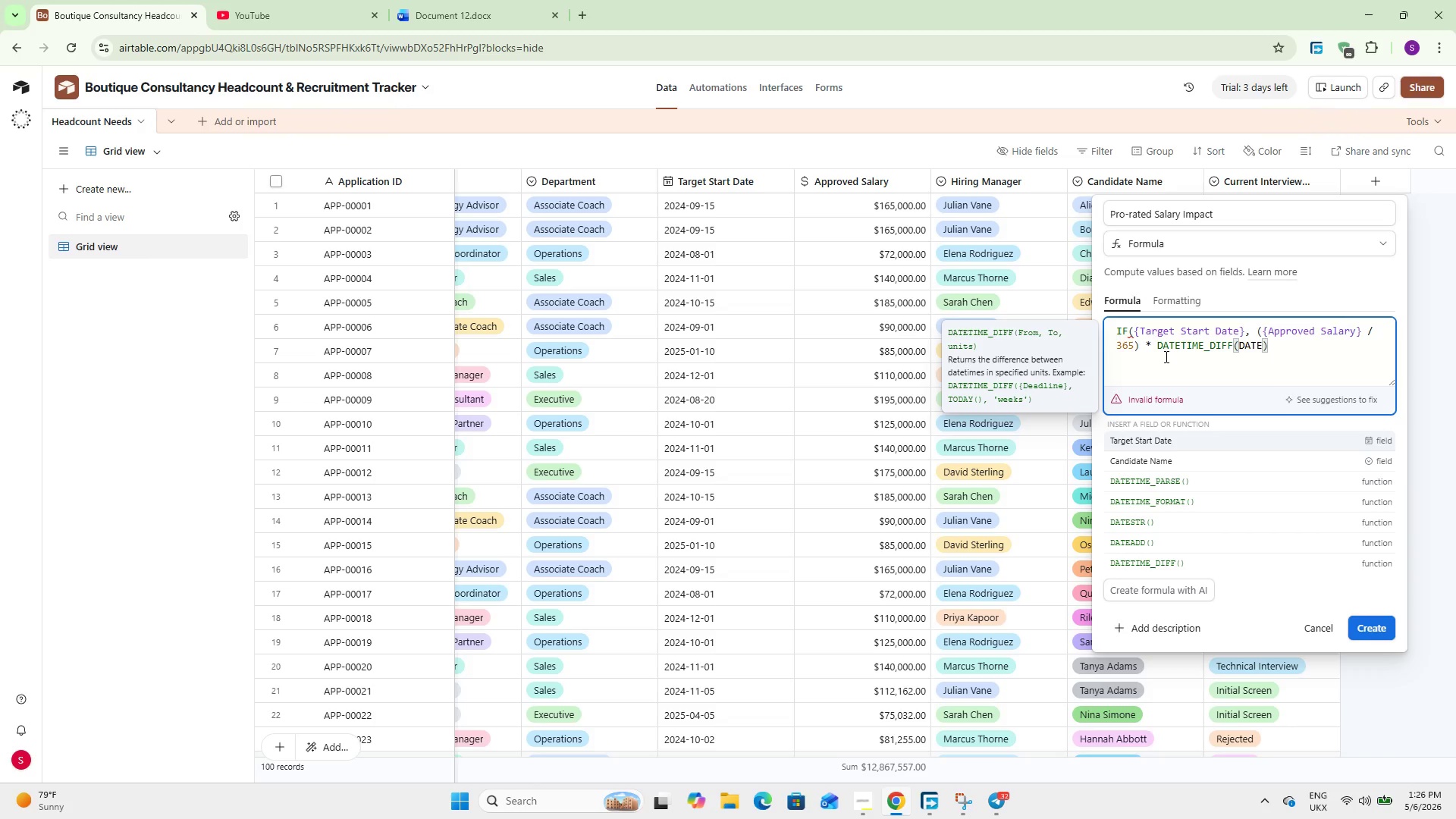 
key(ArrowDown)
 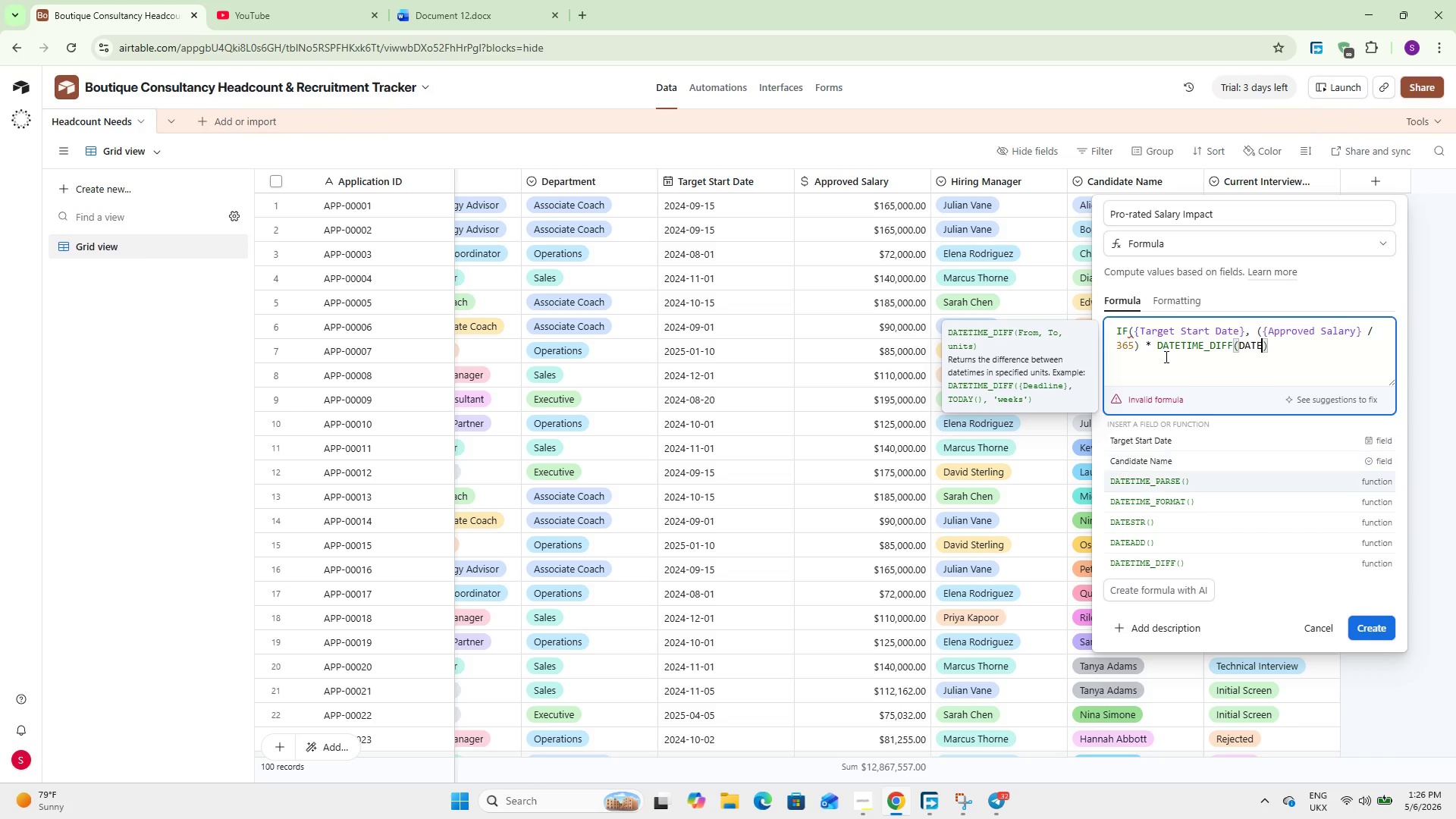 
key(ArrowDown)
 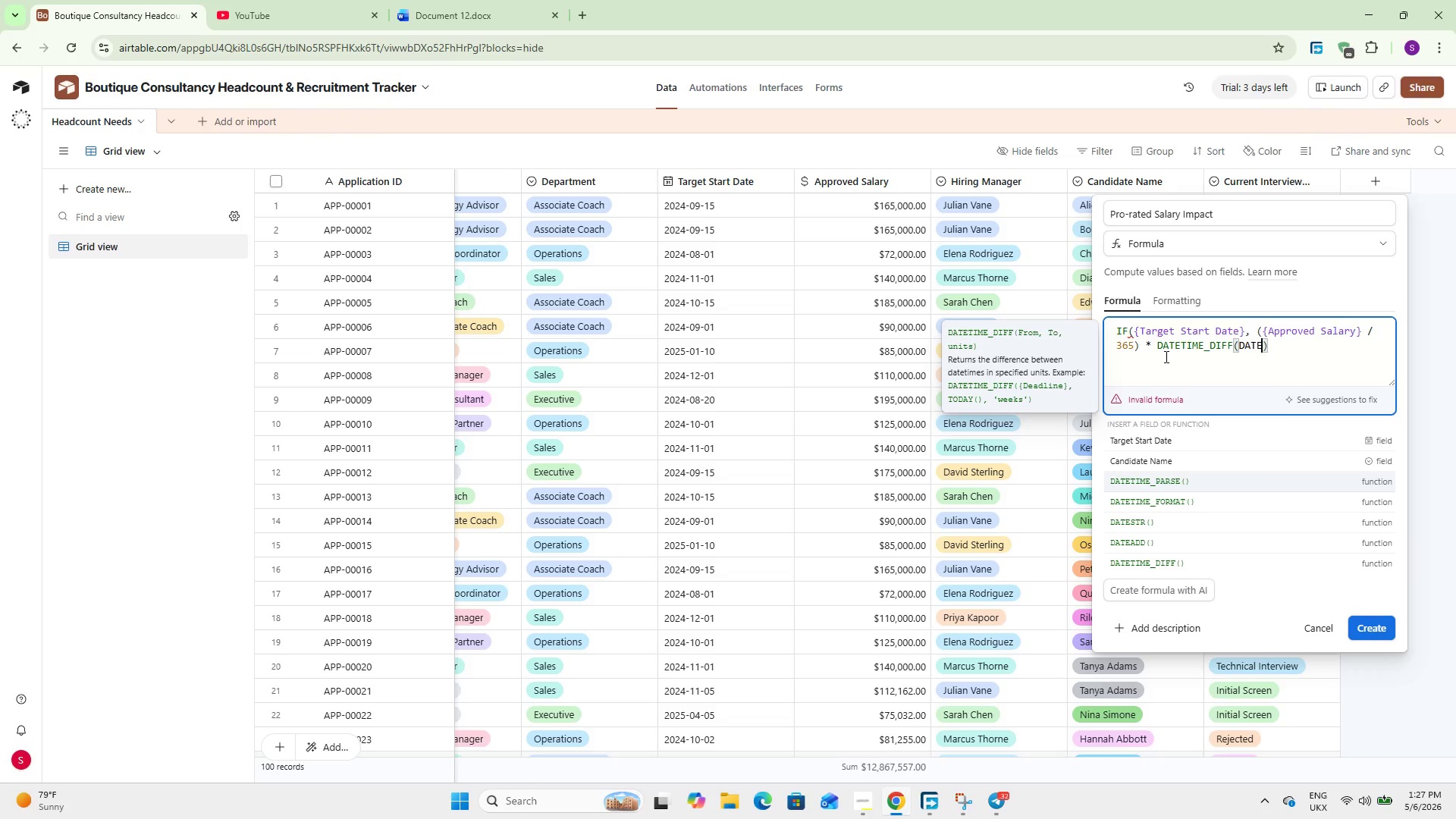 
key(Enter)
 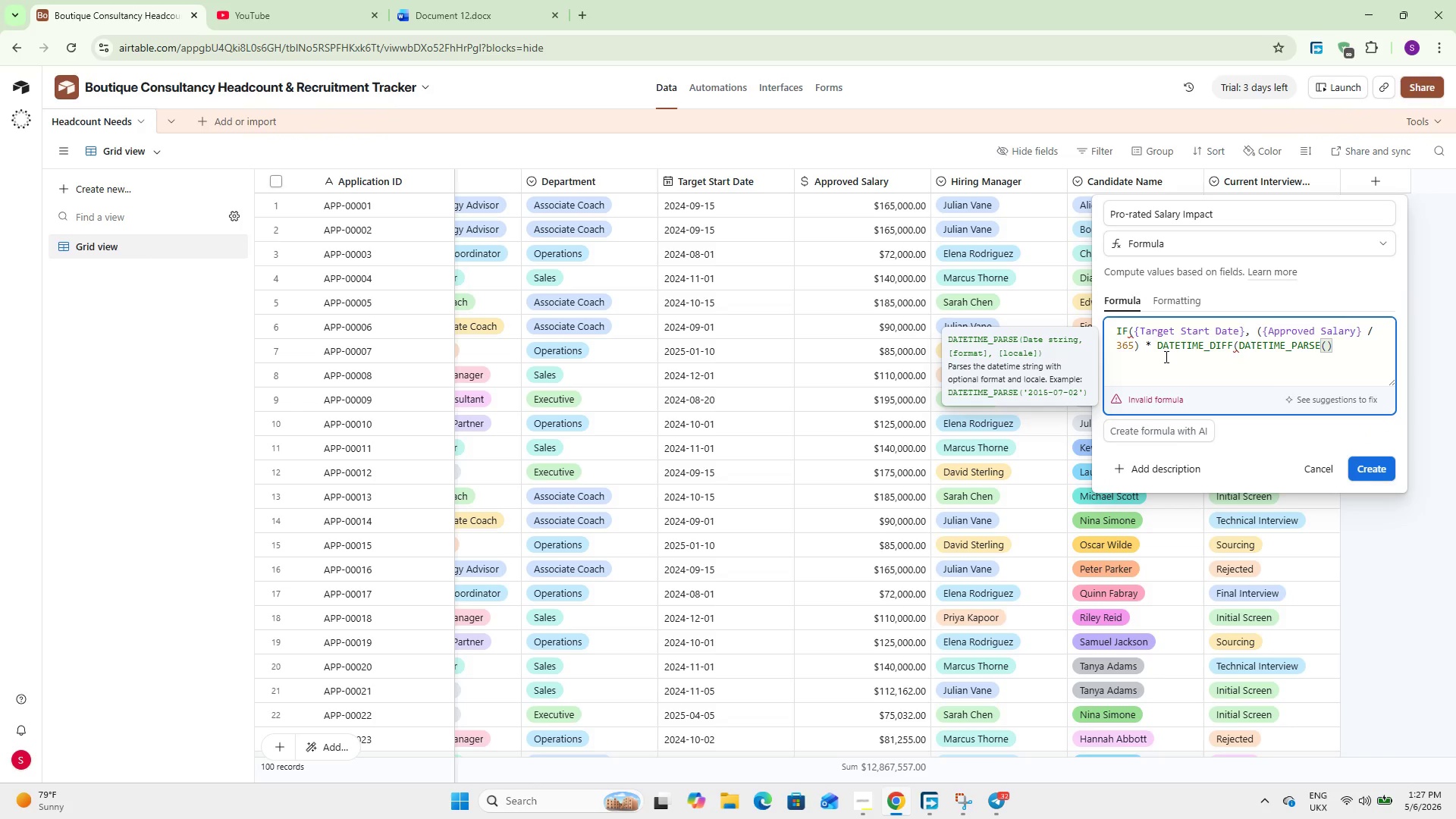 
hold_key(key=ShiftLeft, duration=0.98)
 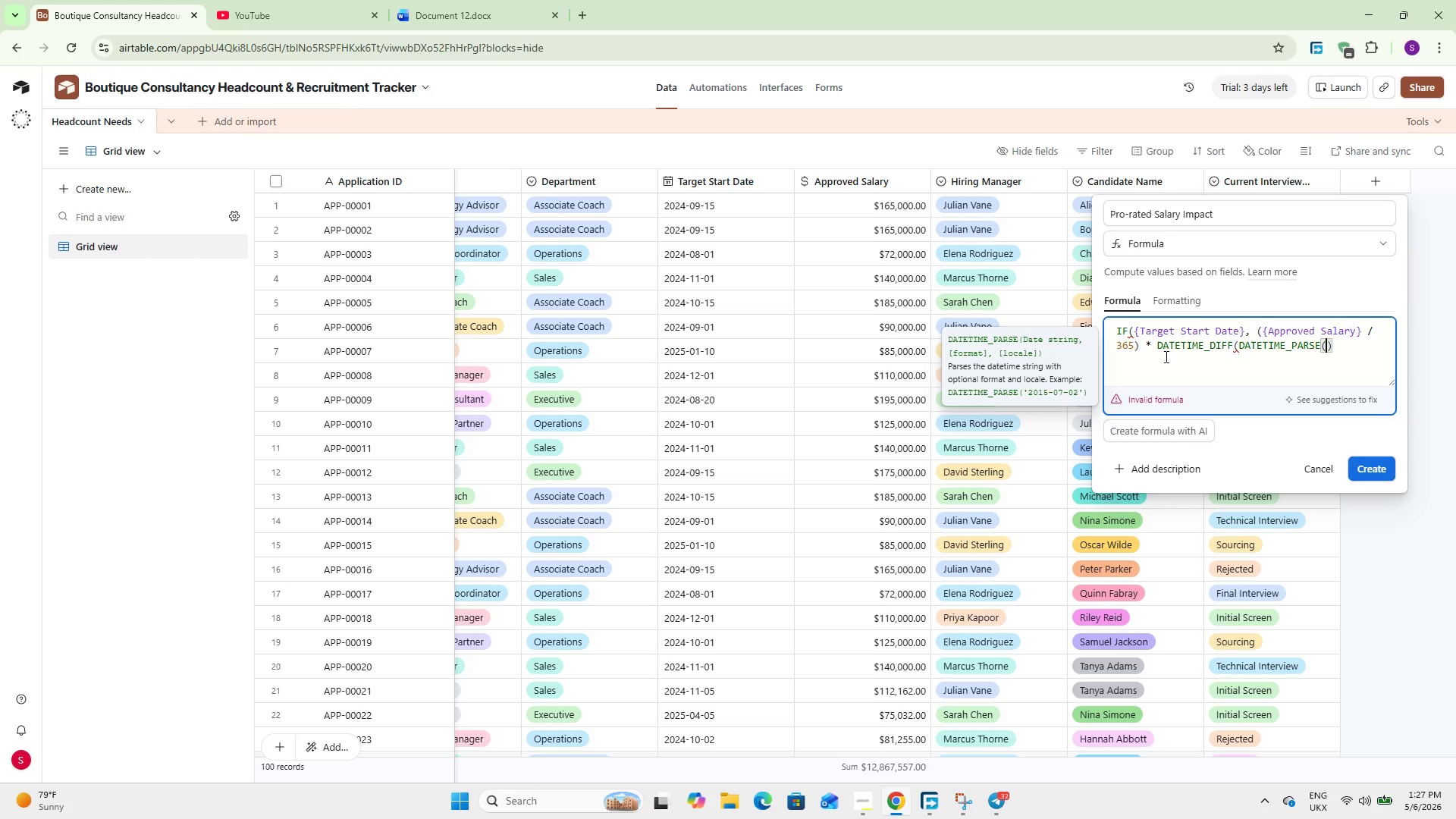 
type(@12/31/2026)
 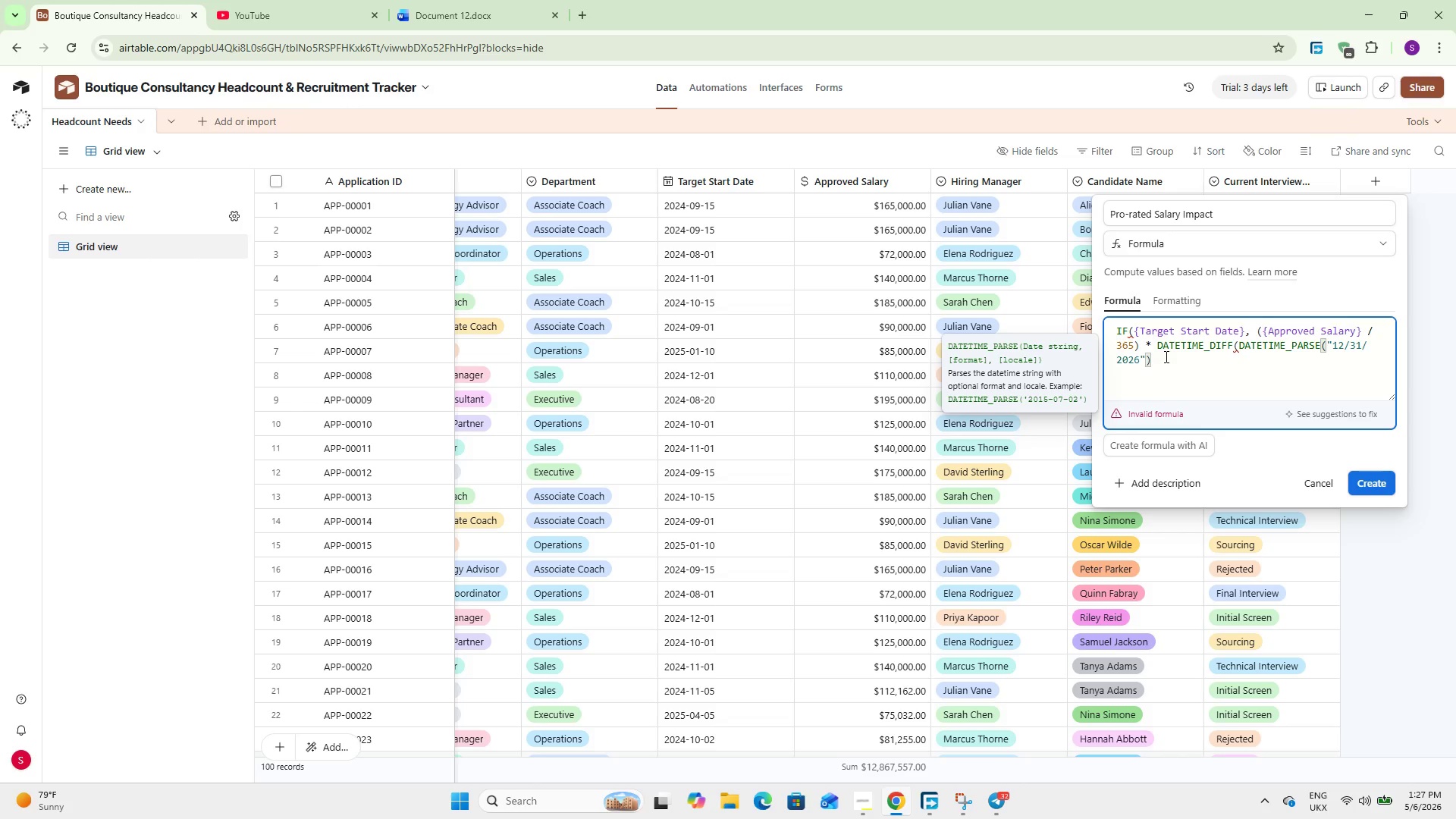 
key(ArrowRight)
 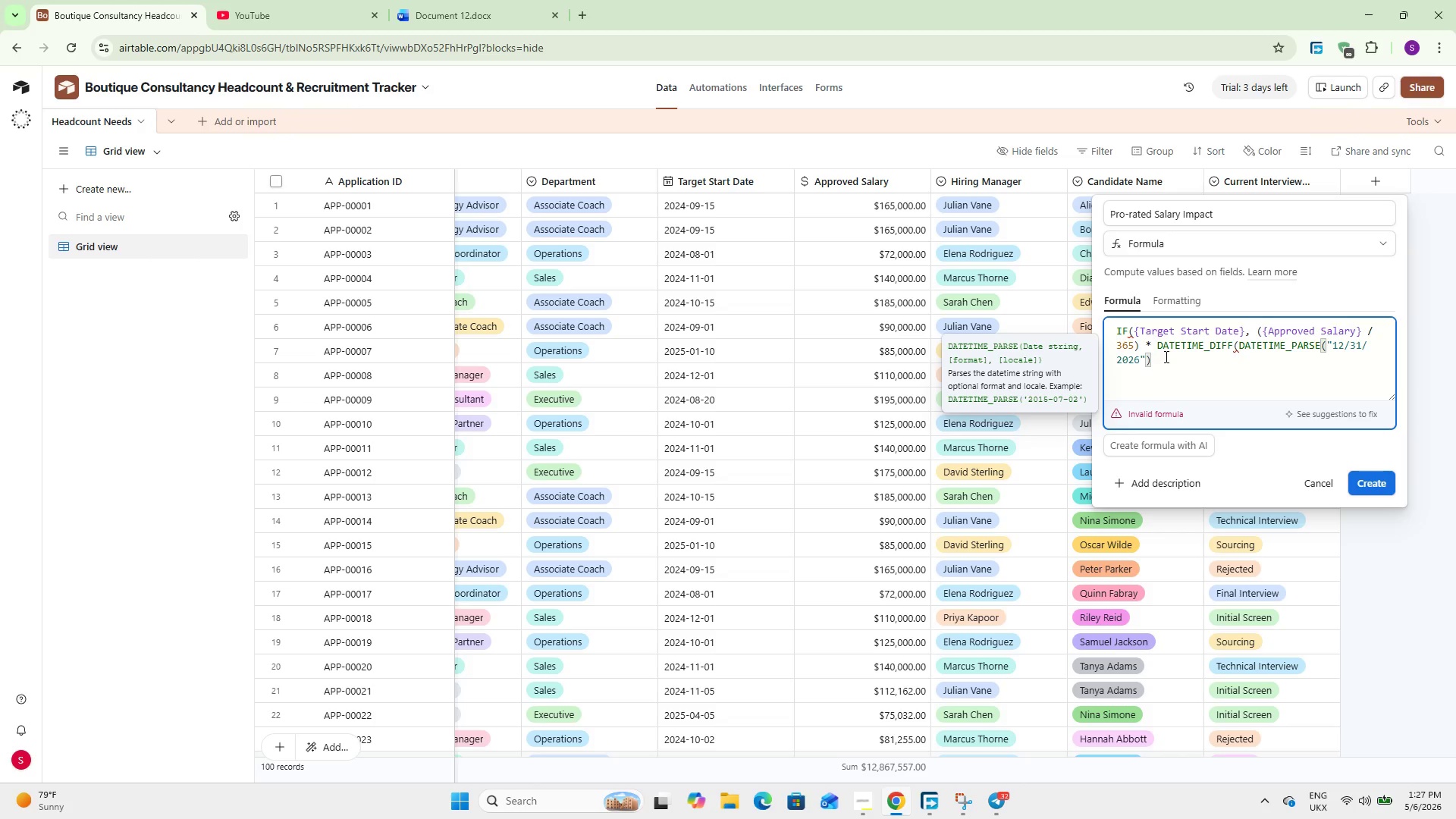 
key(ArrowRight)
 